 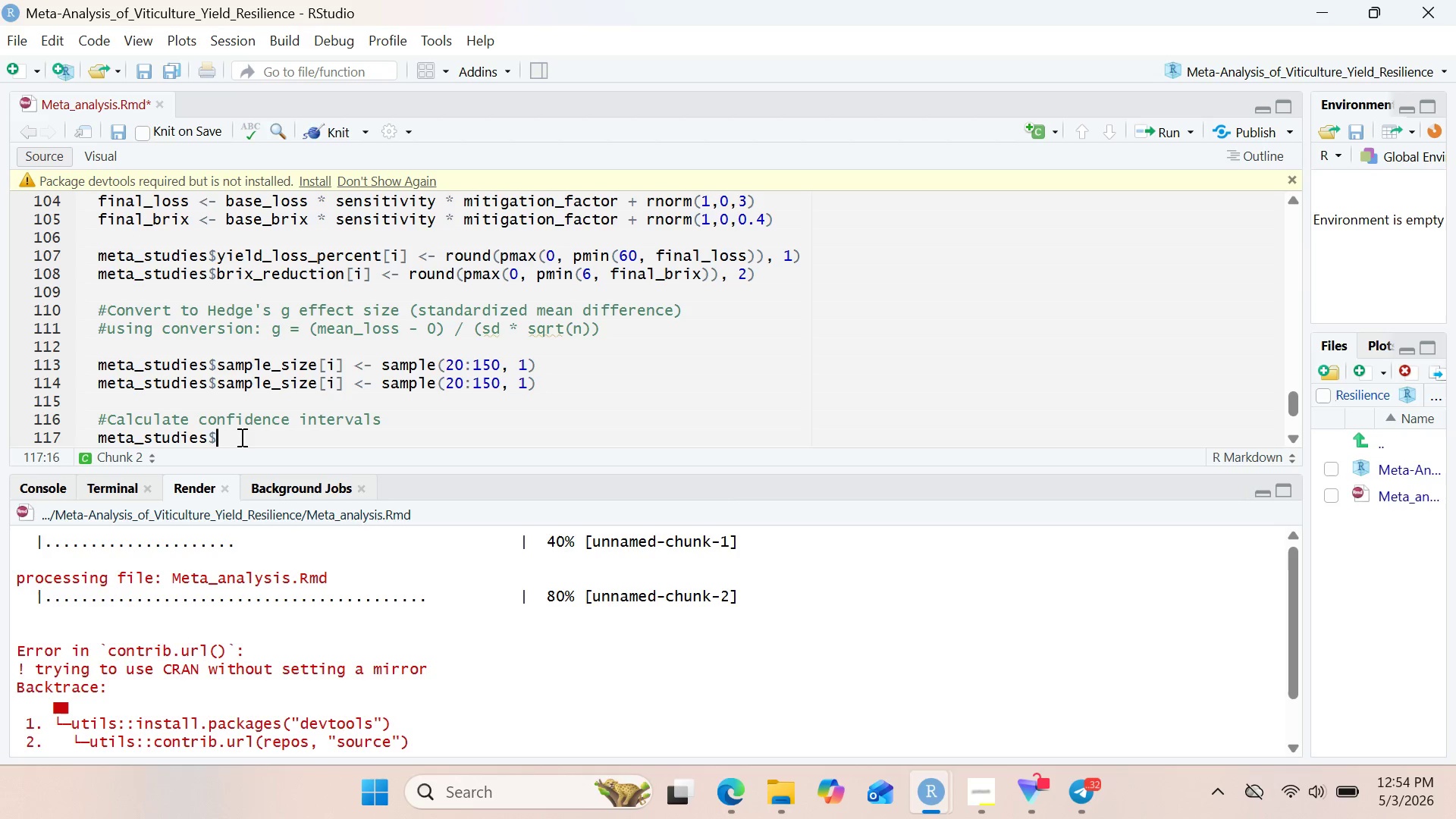 
type(ci)
 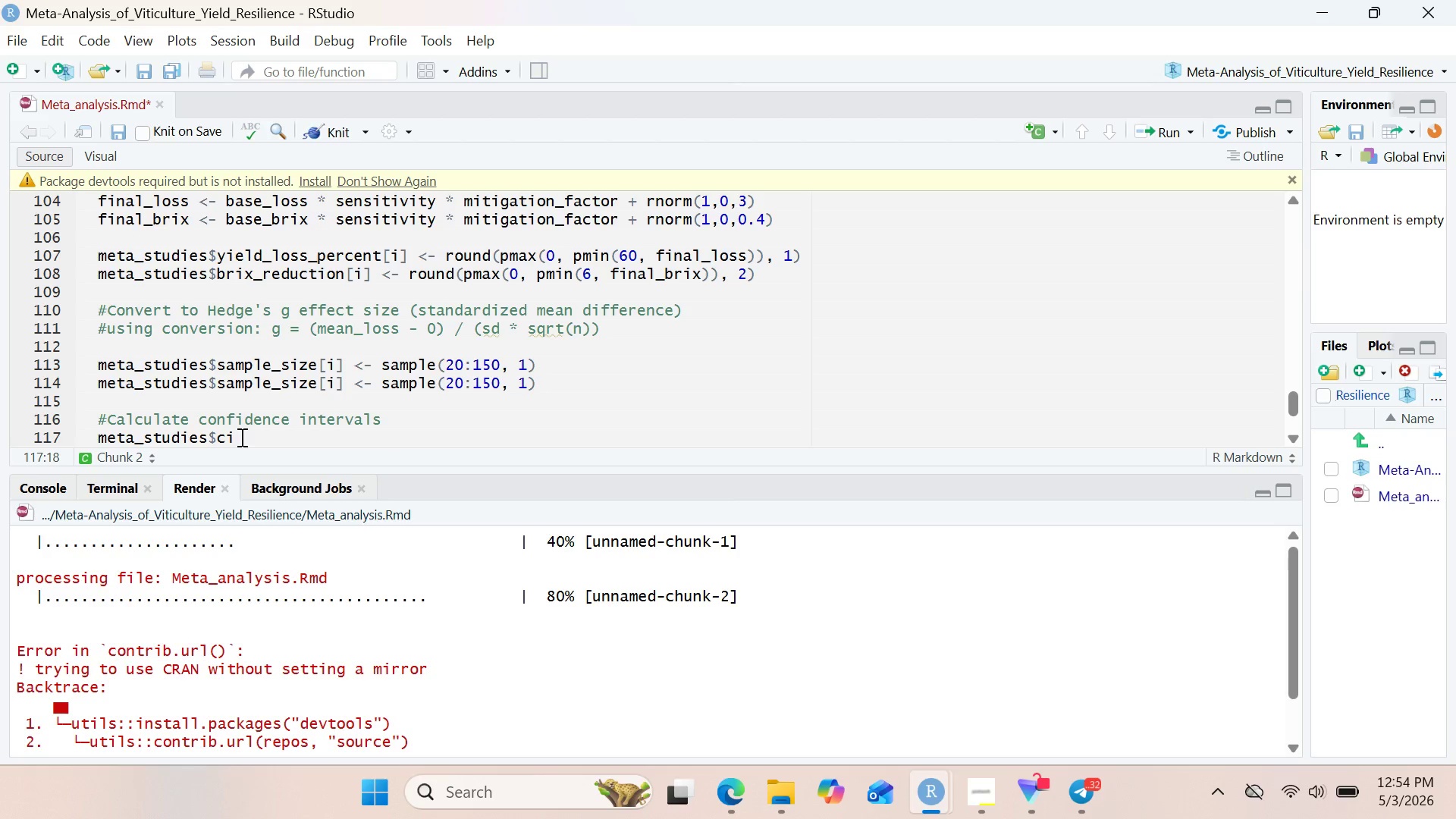 
wait(9.33)
 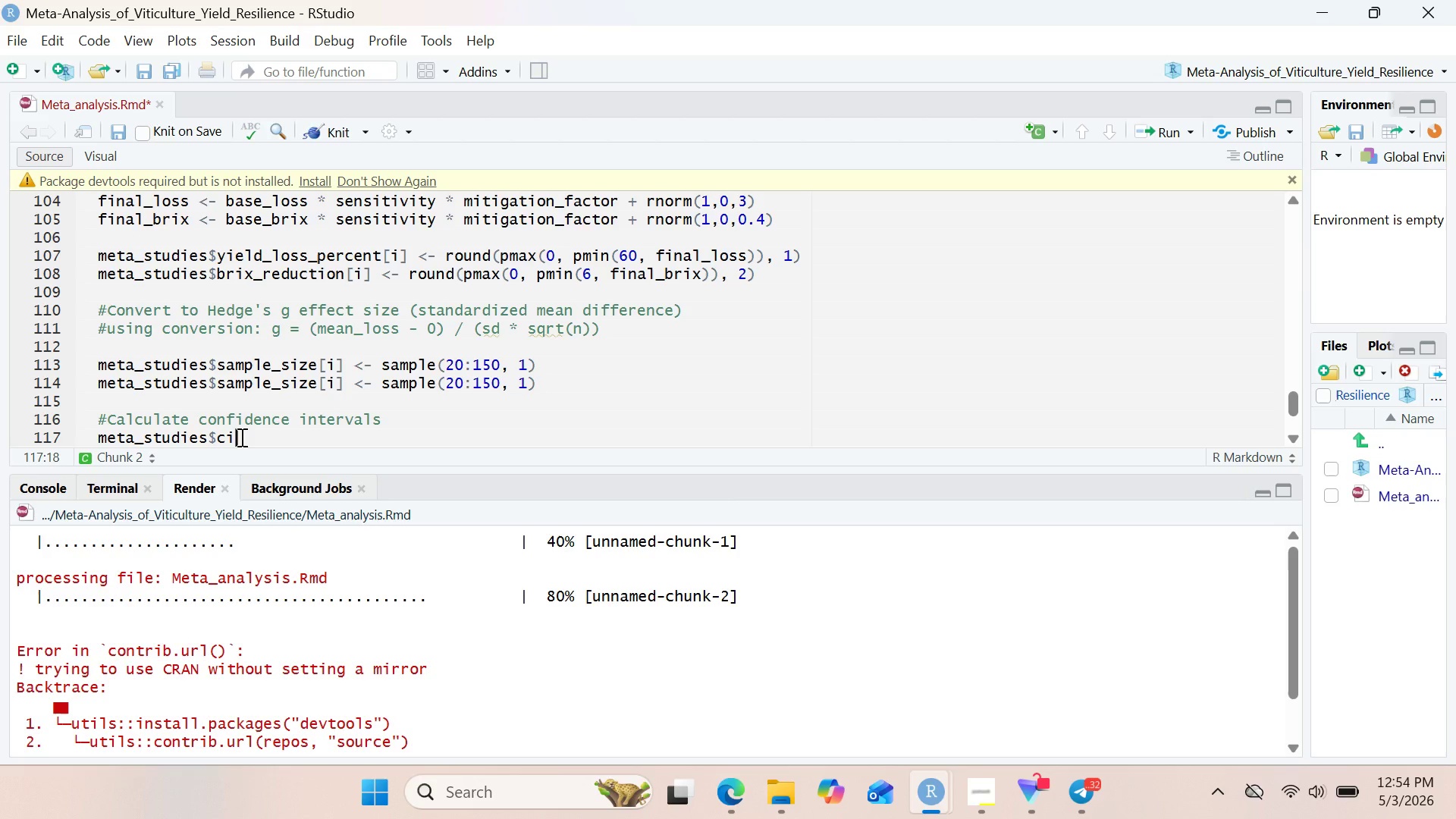 
type(_lower[])
 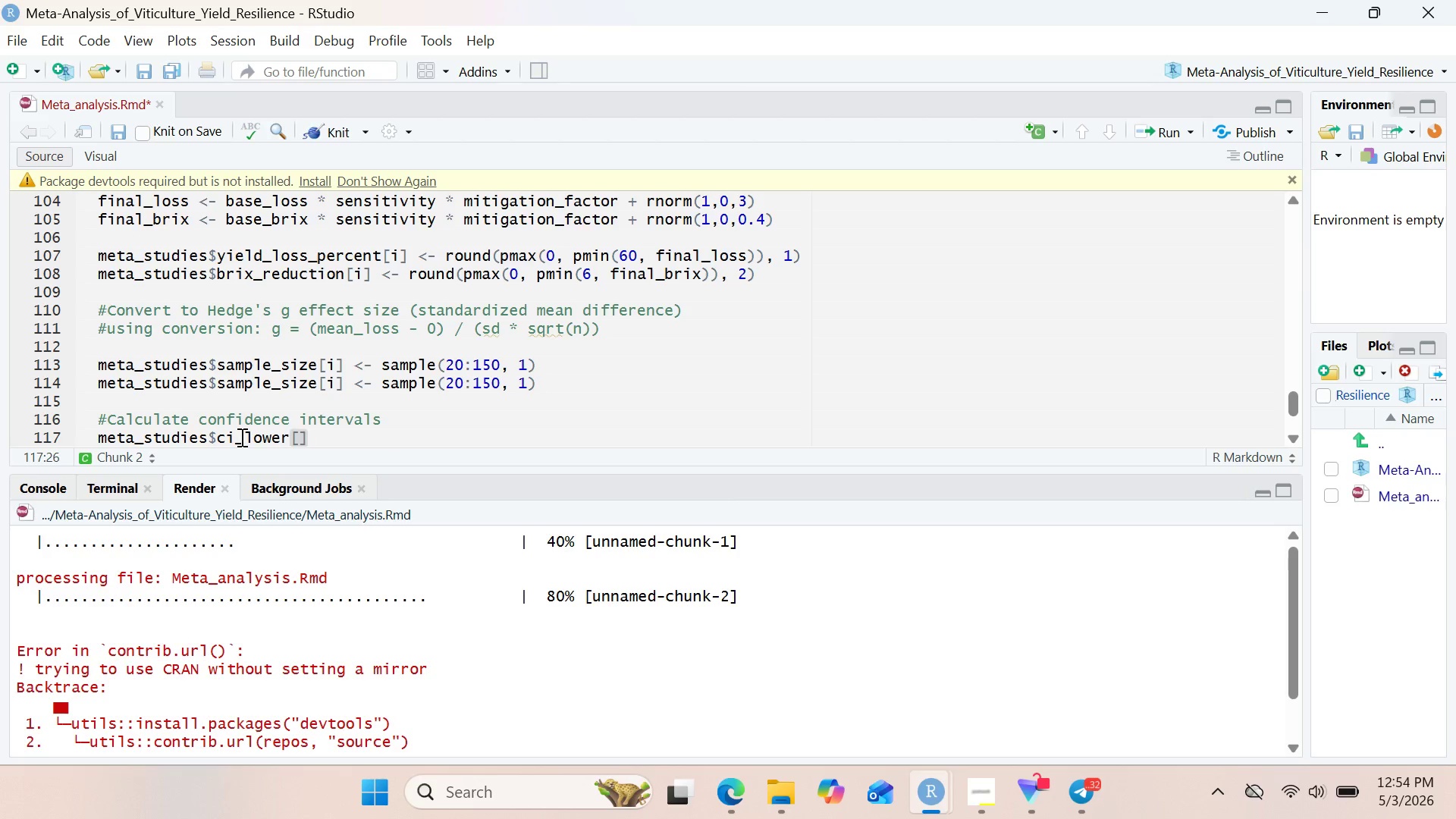 
key(ArrowLeft)
 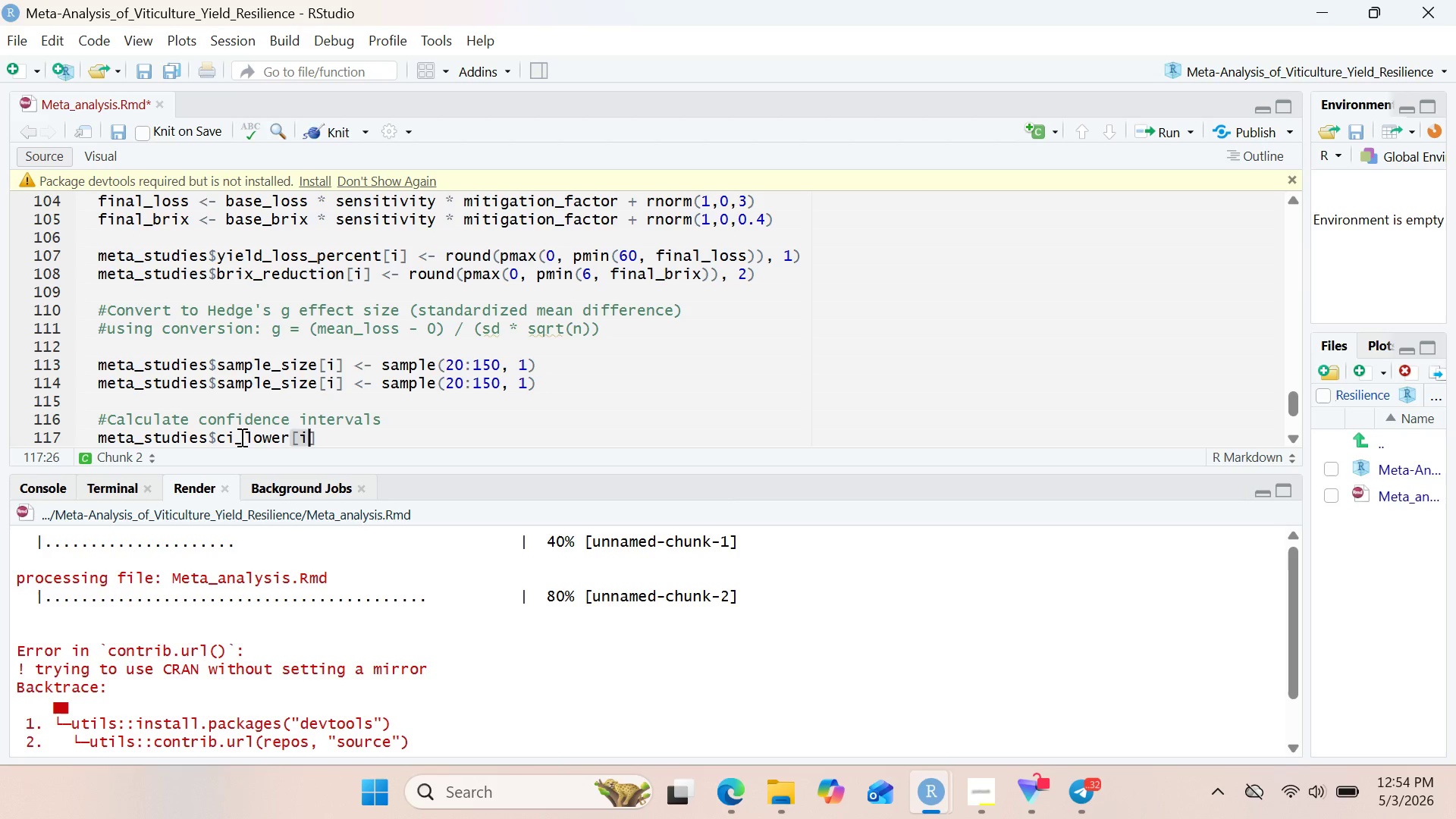 
key(I)
 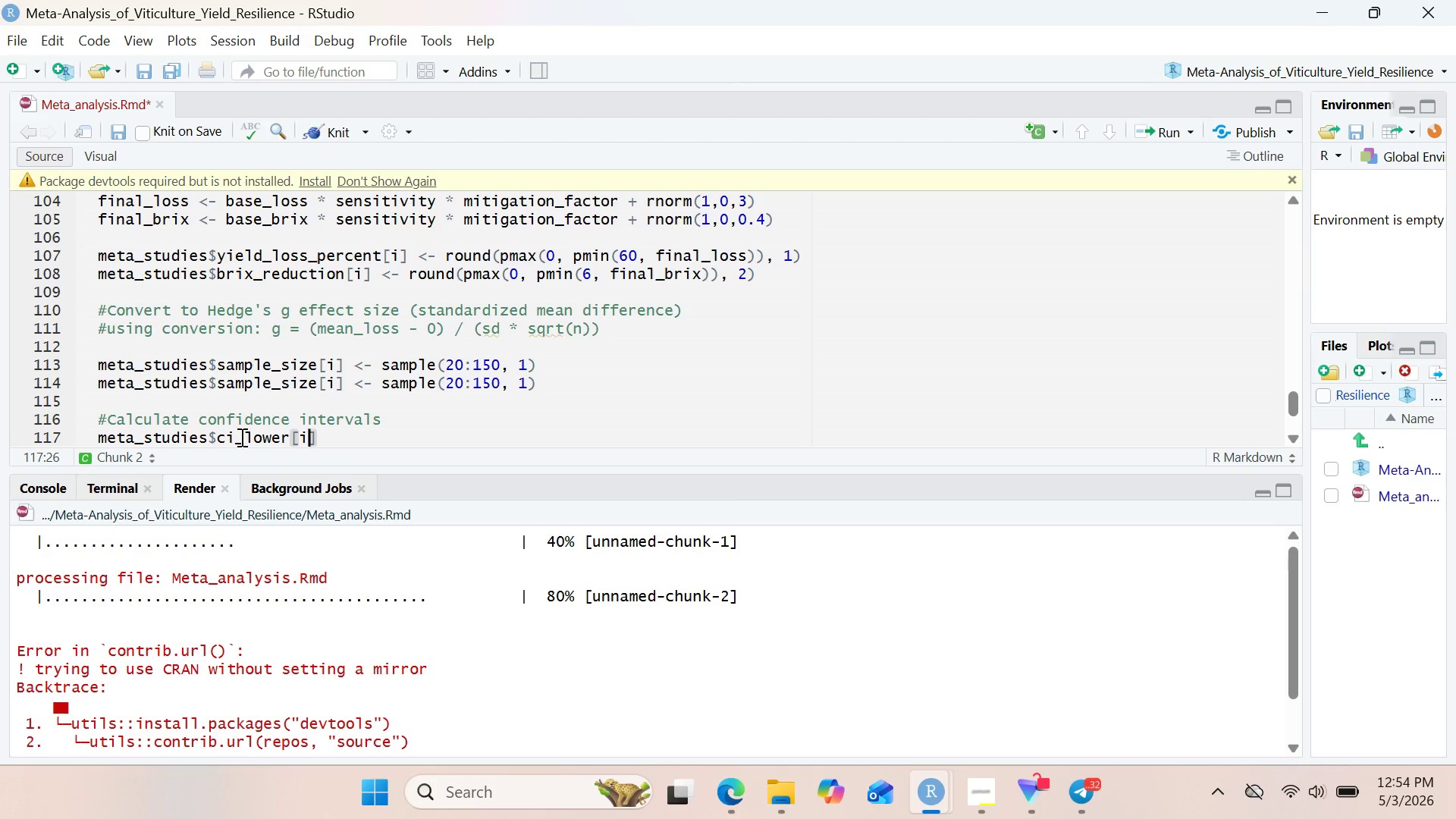 
key(ArrowRight)
 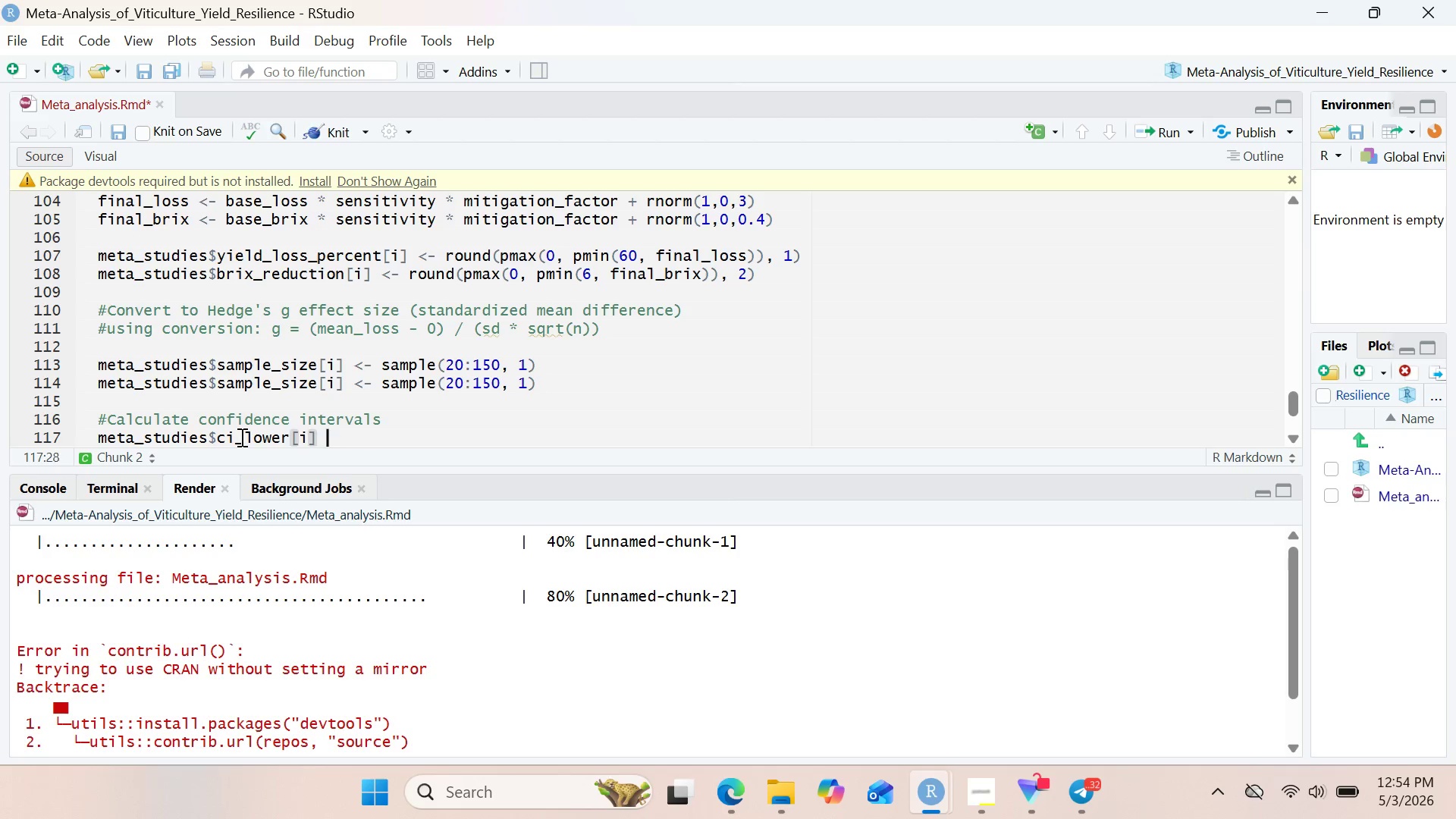 
type( <- round)
 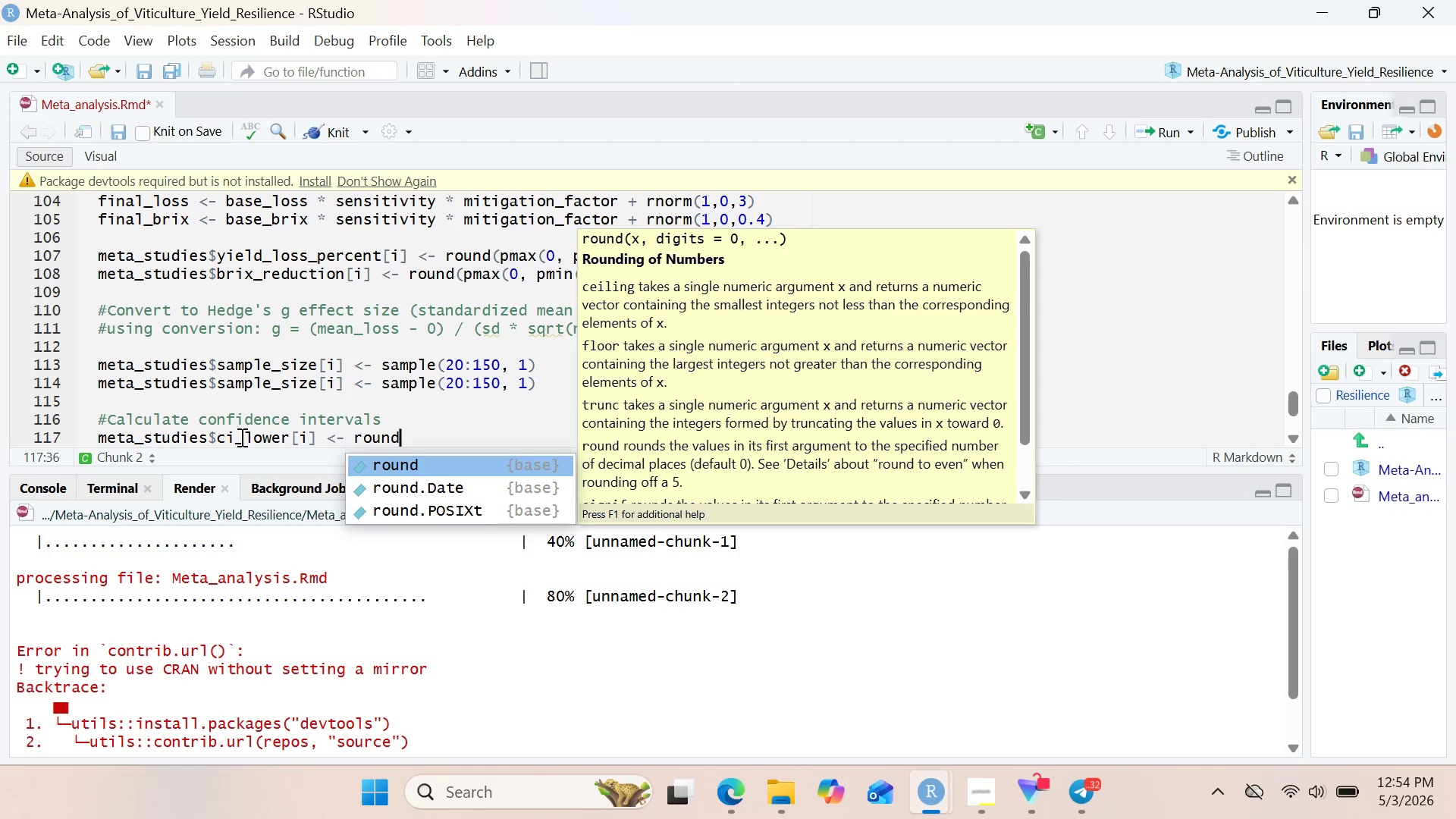 
key(Enter)
 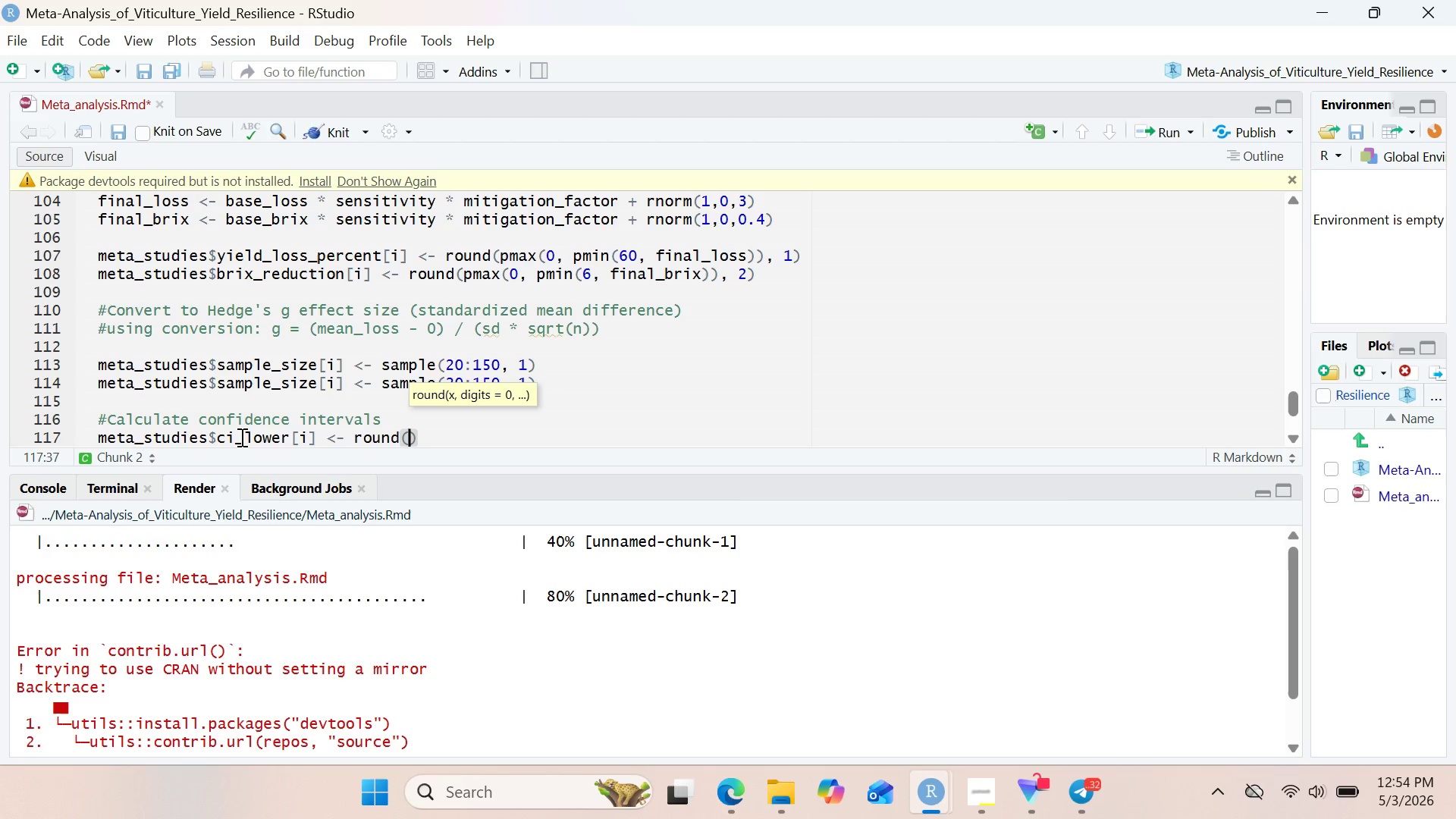 
type(meta)
 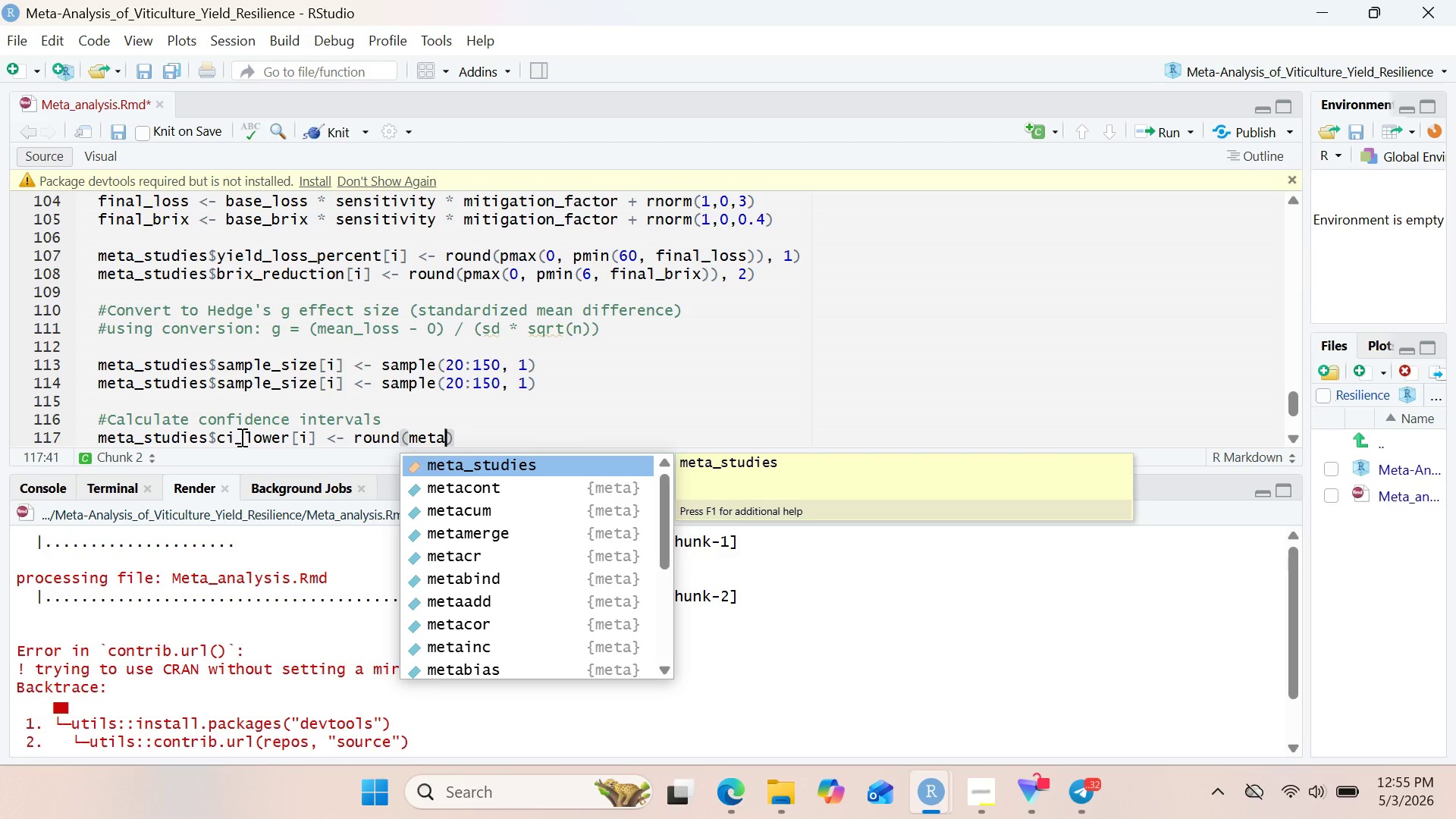 
key(Enter)
 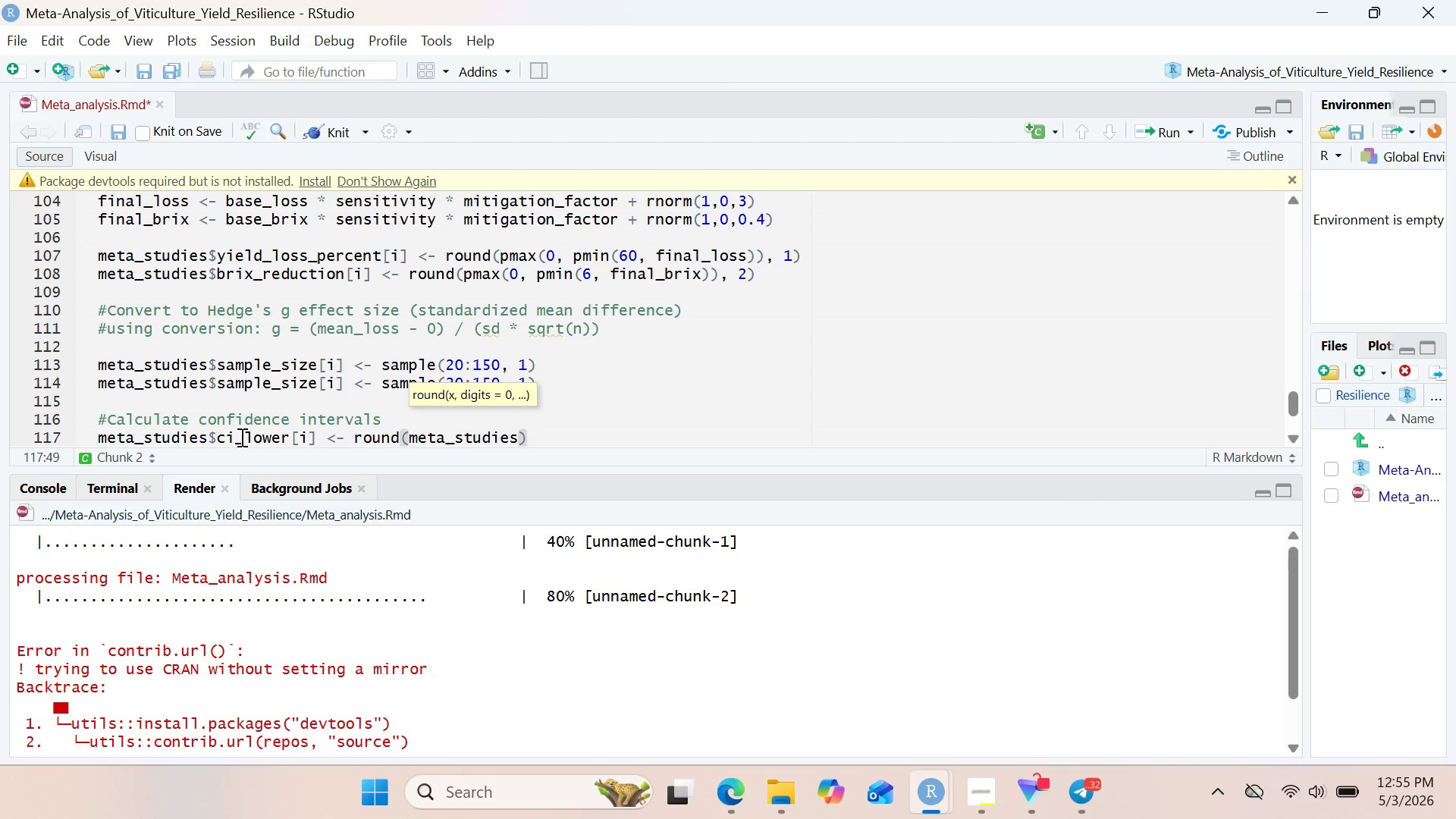 
type($effect_size[i)
 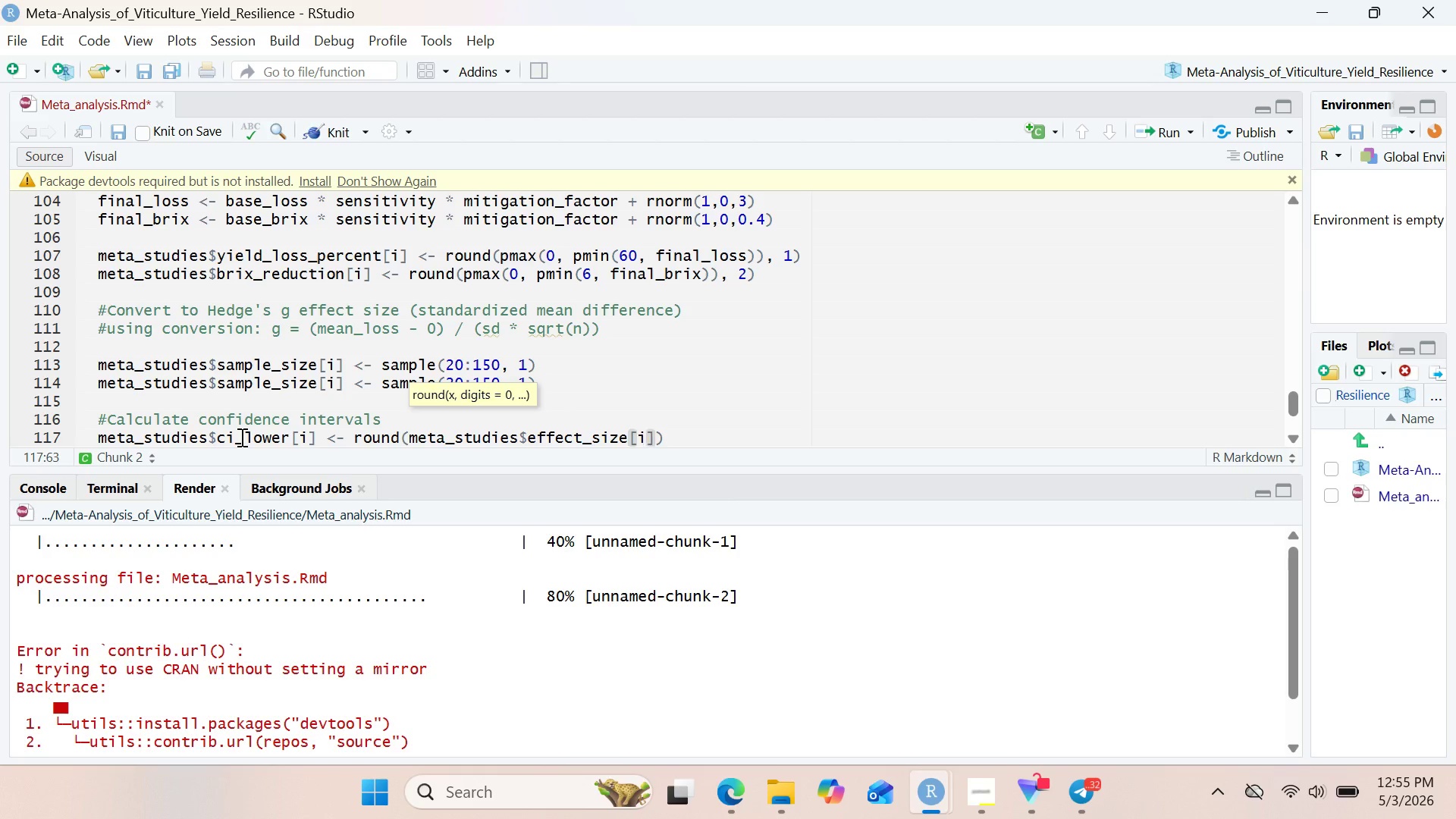 
key(ArrowRight)
 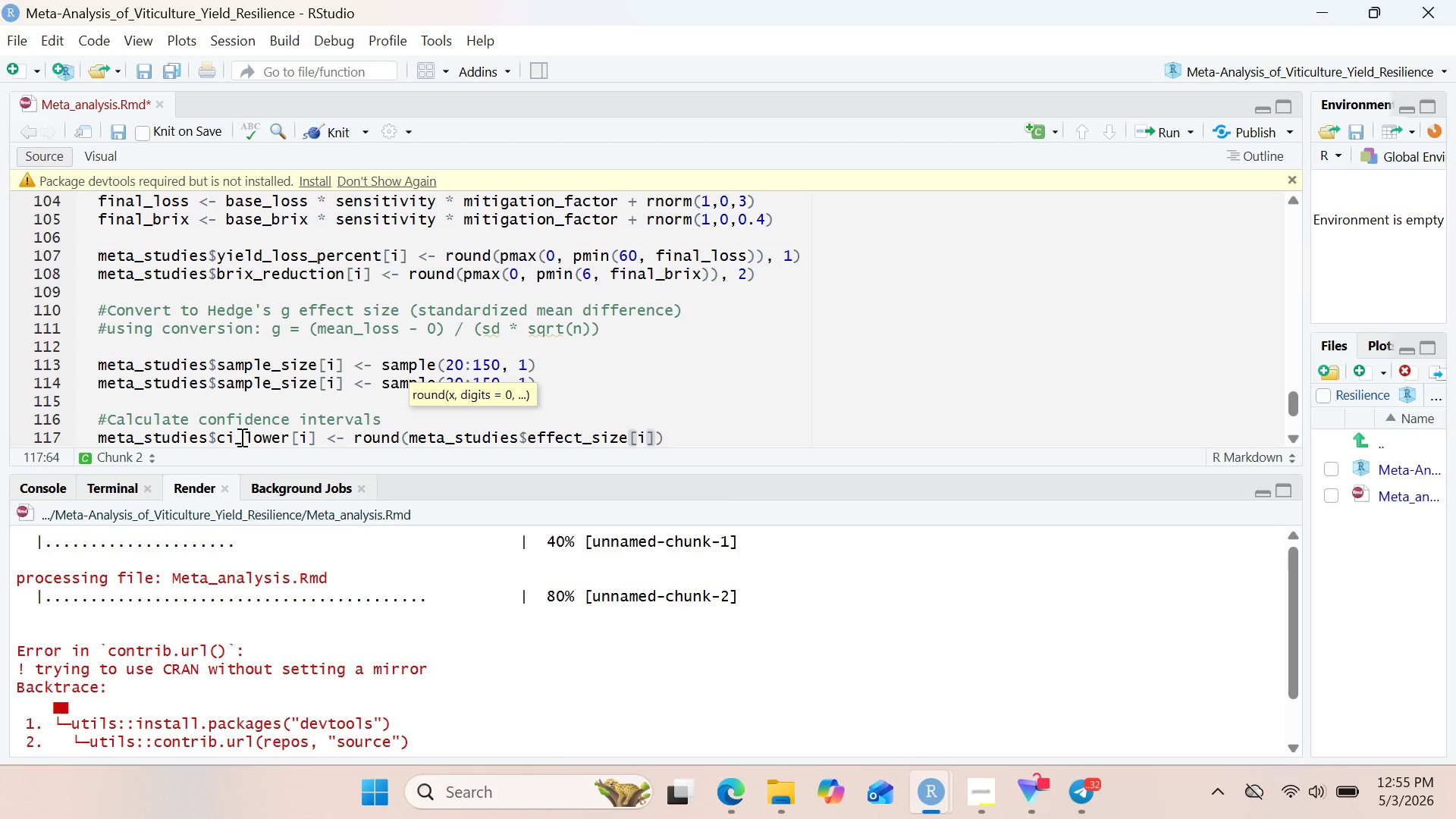 
type( - 1.96 * meta_)
key(Backspace)
 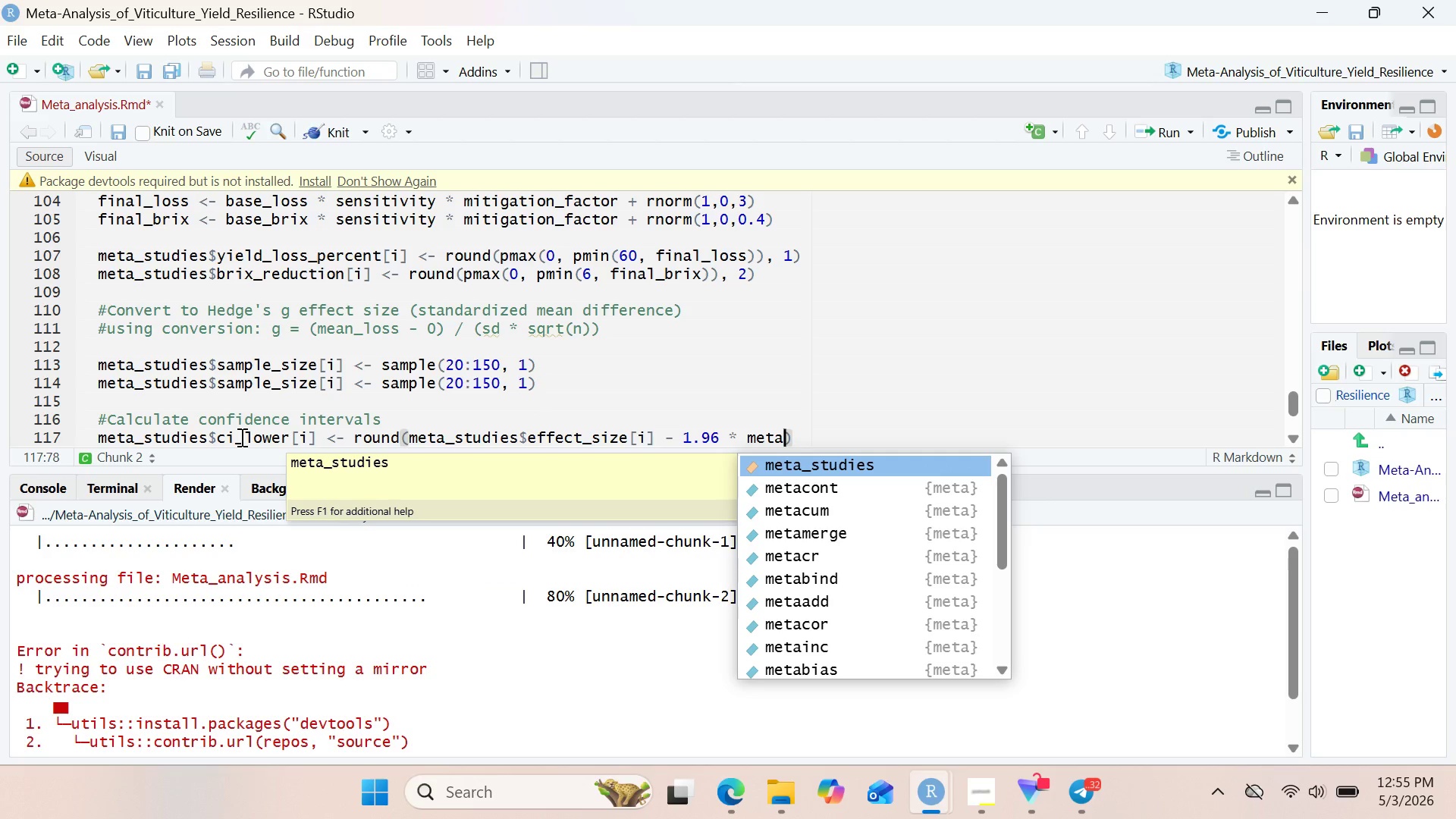 
key(Enter)
 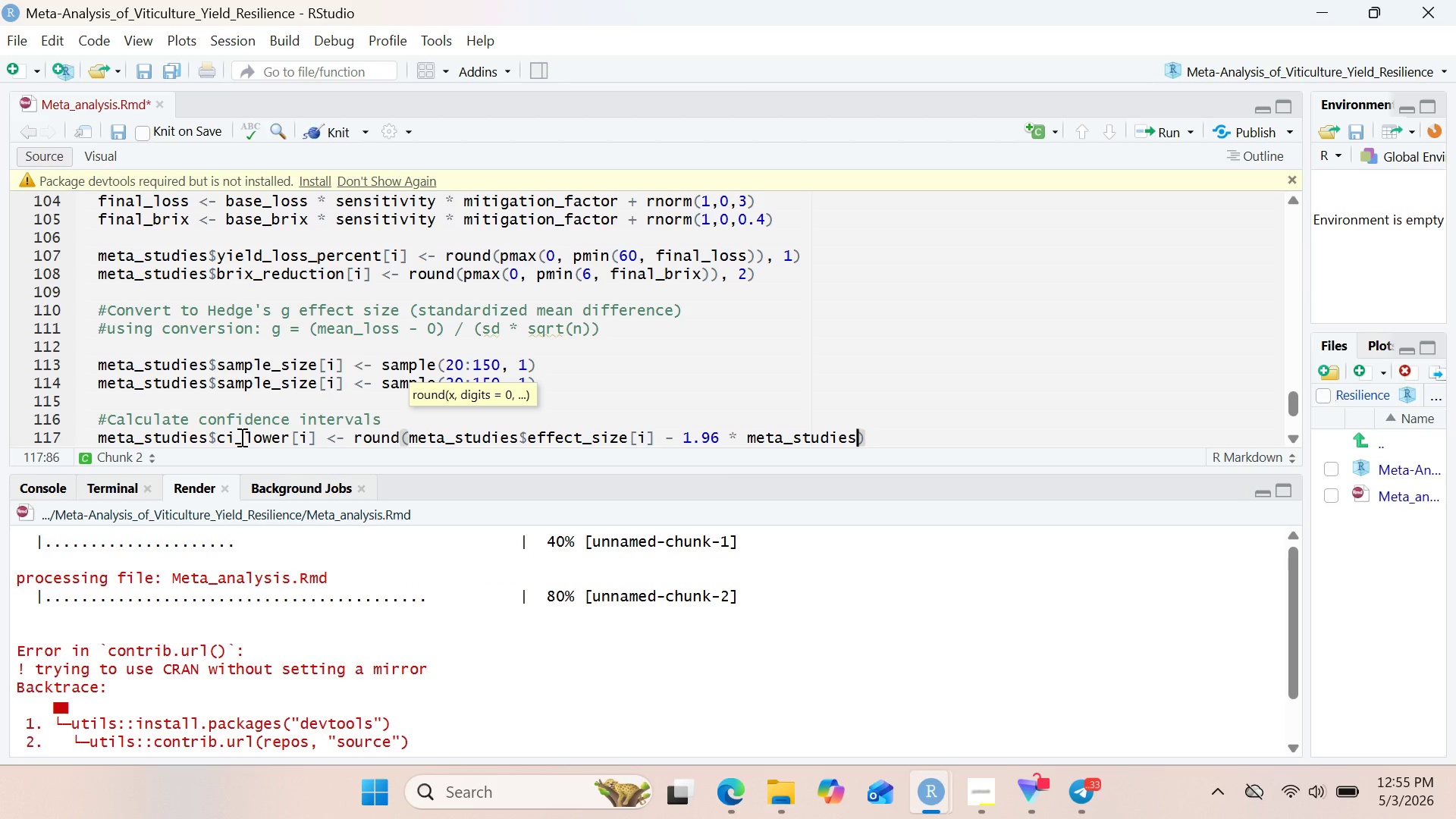 
type($se[i)
 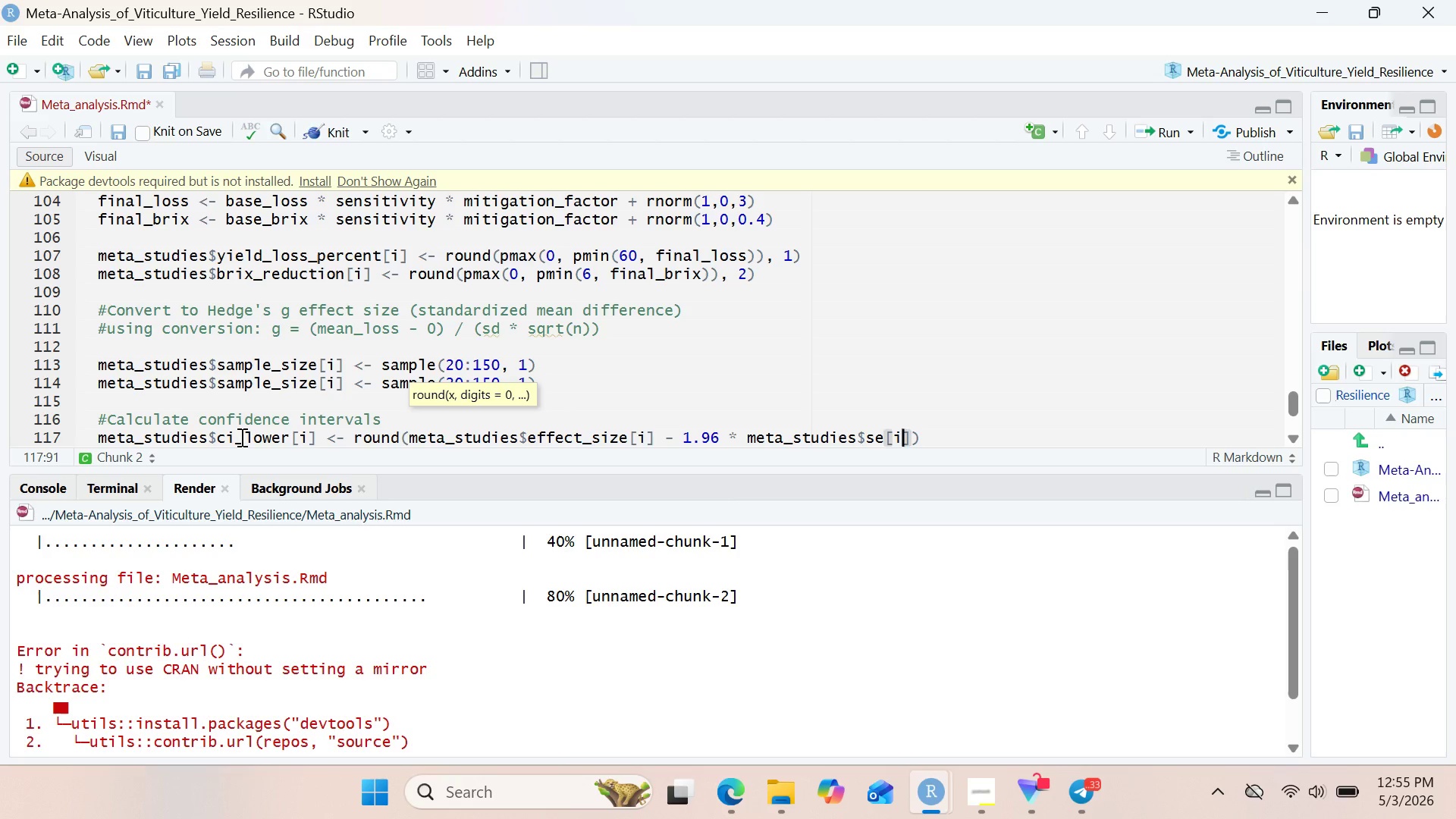 
key(ArrowRight)
 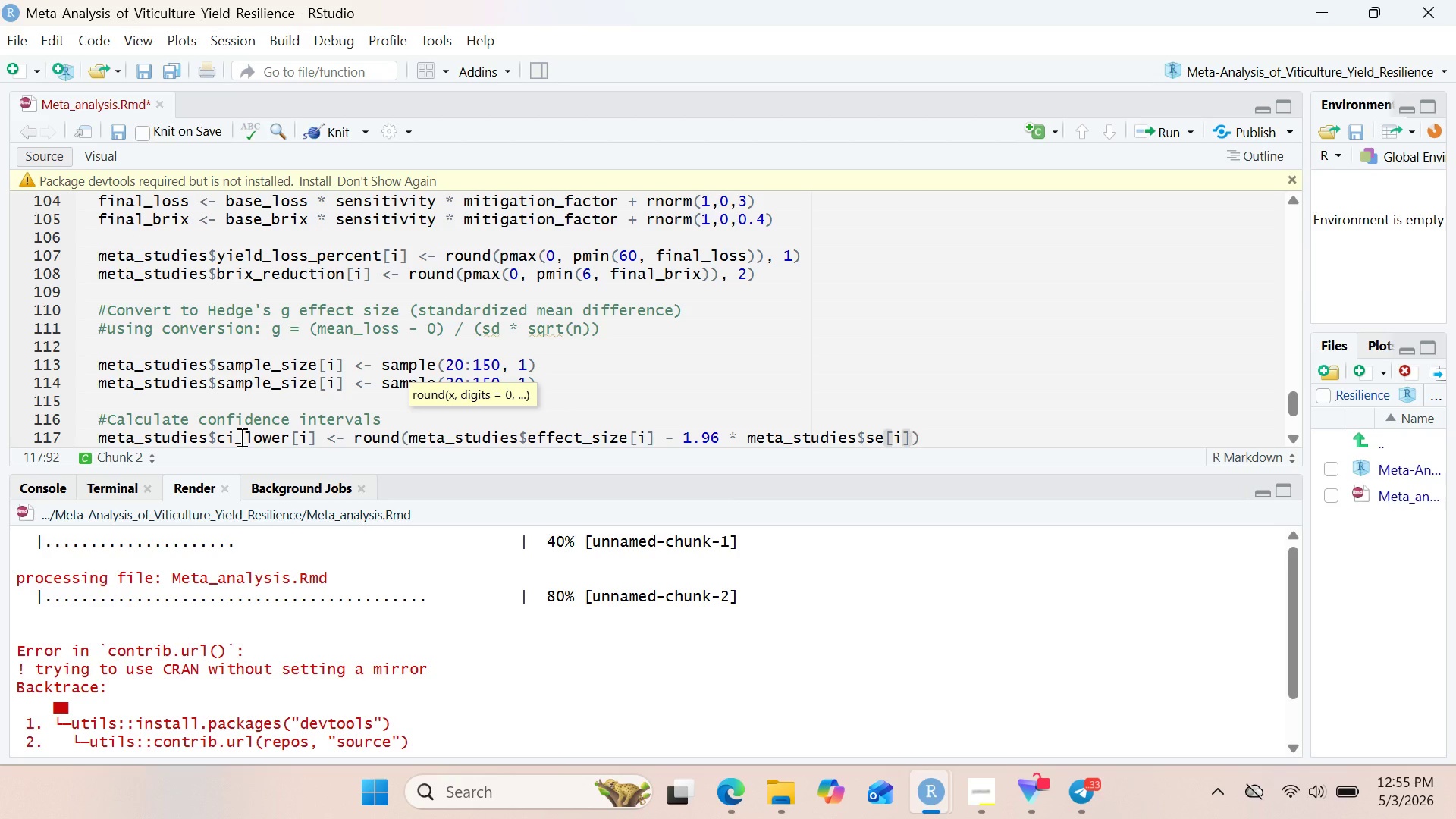 
key(Comma)
 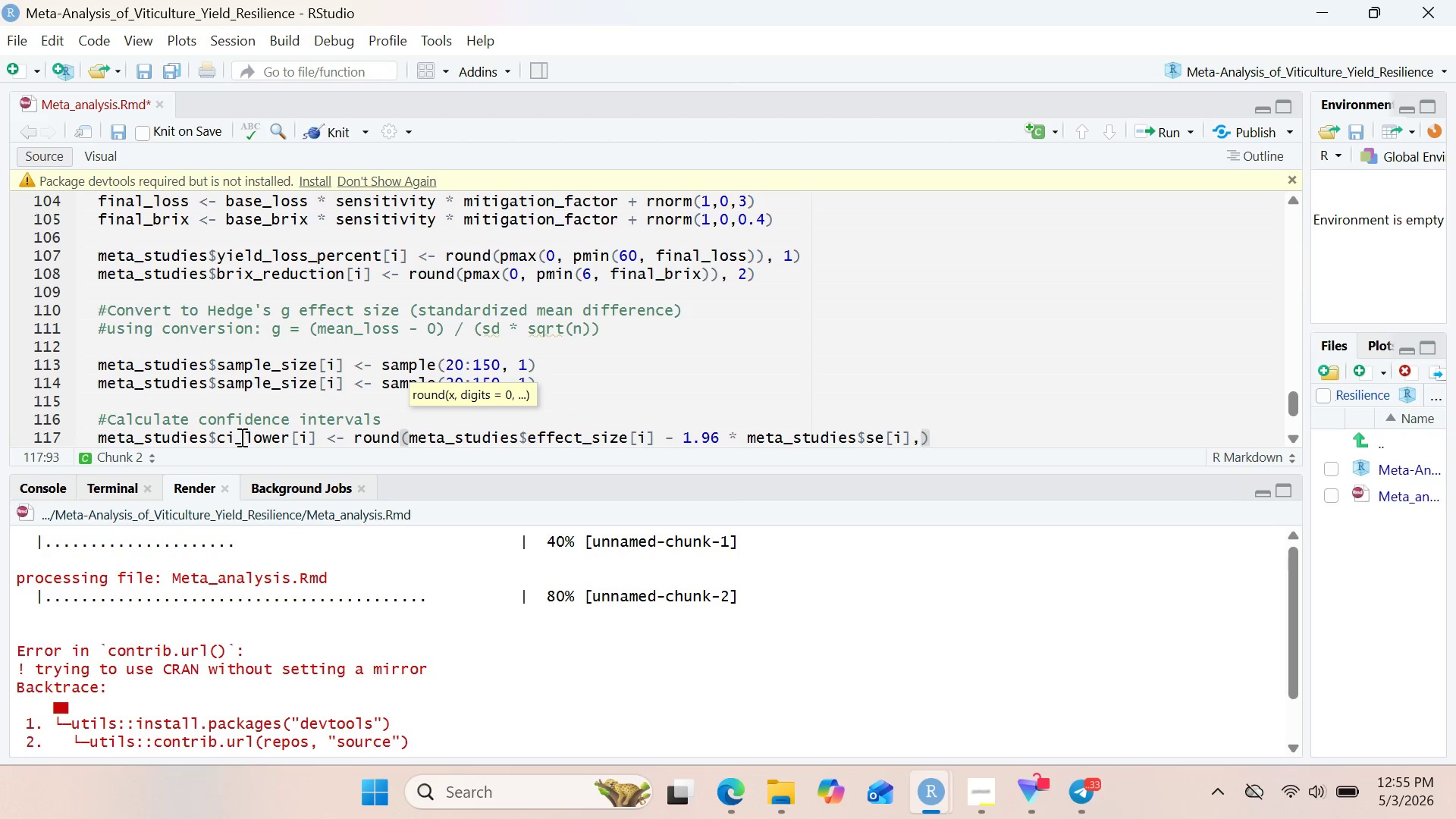 
key(Space)
 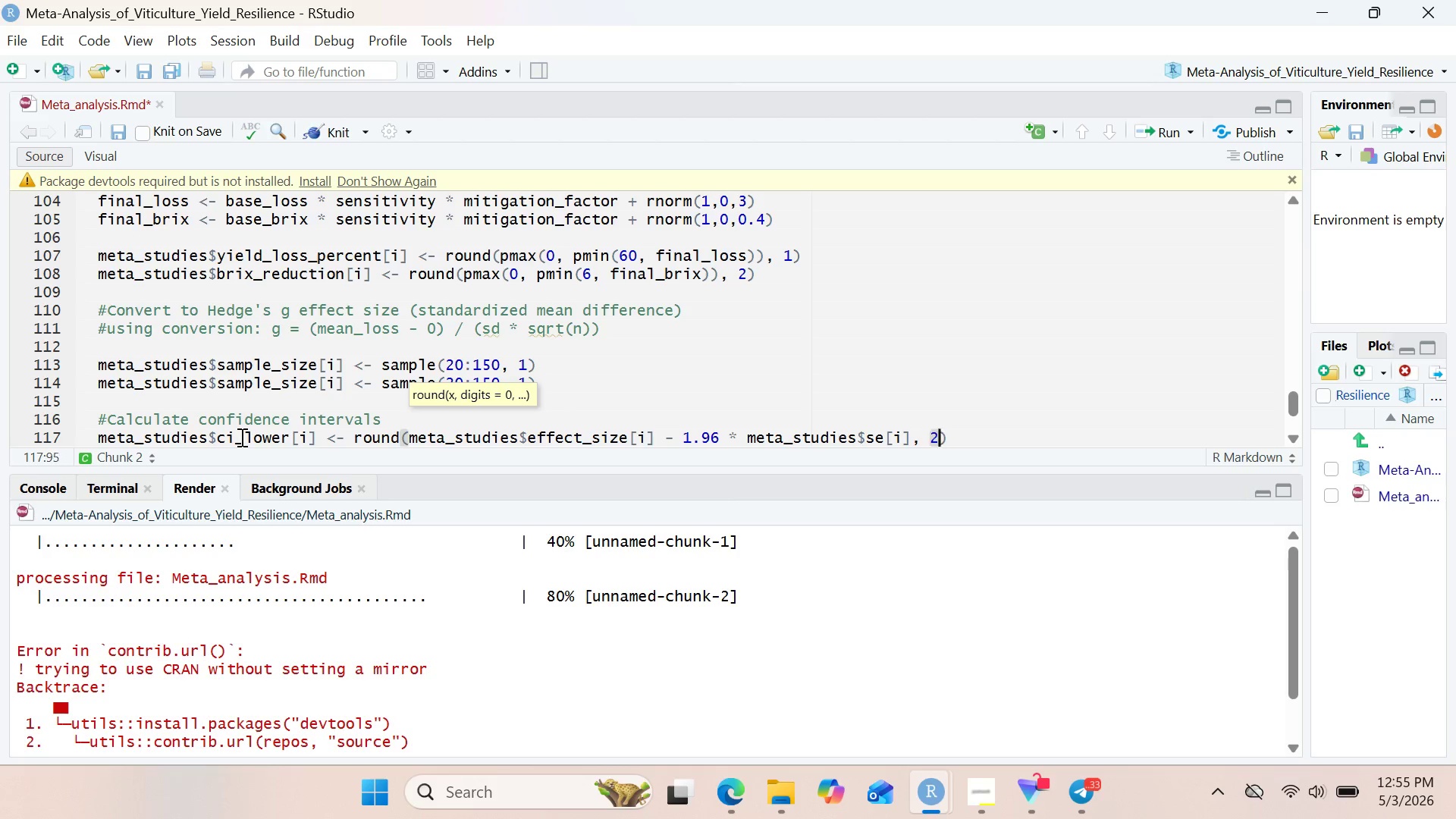 
key(2)
 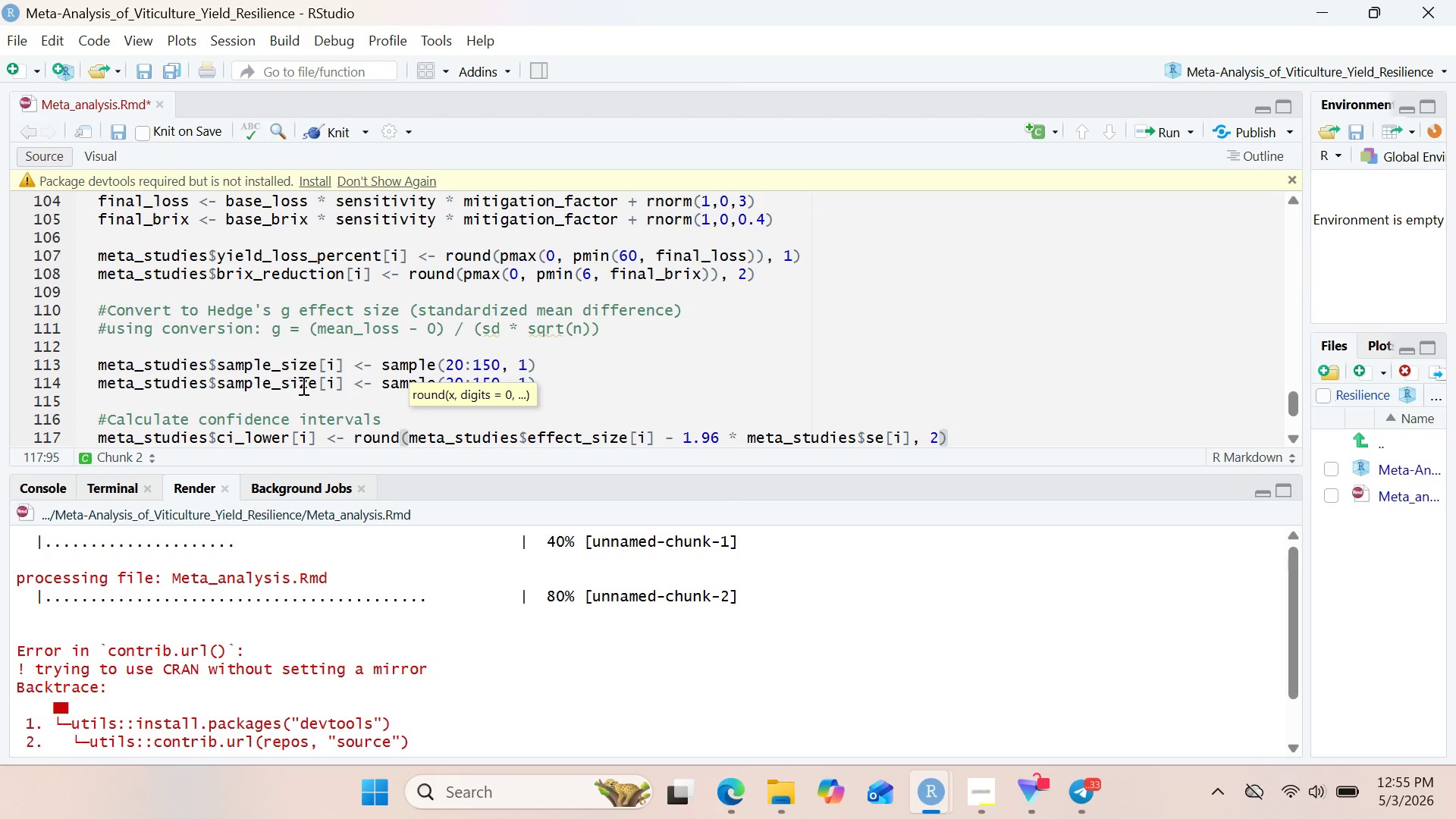 
left_click([553, 391])
 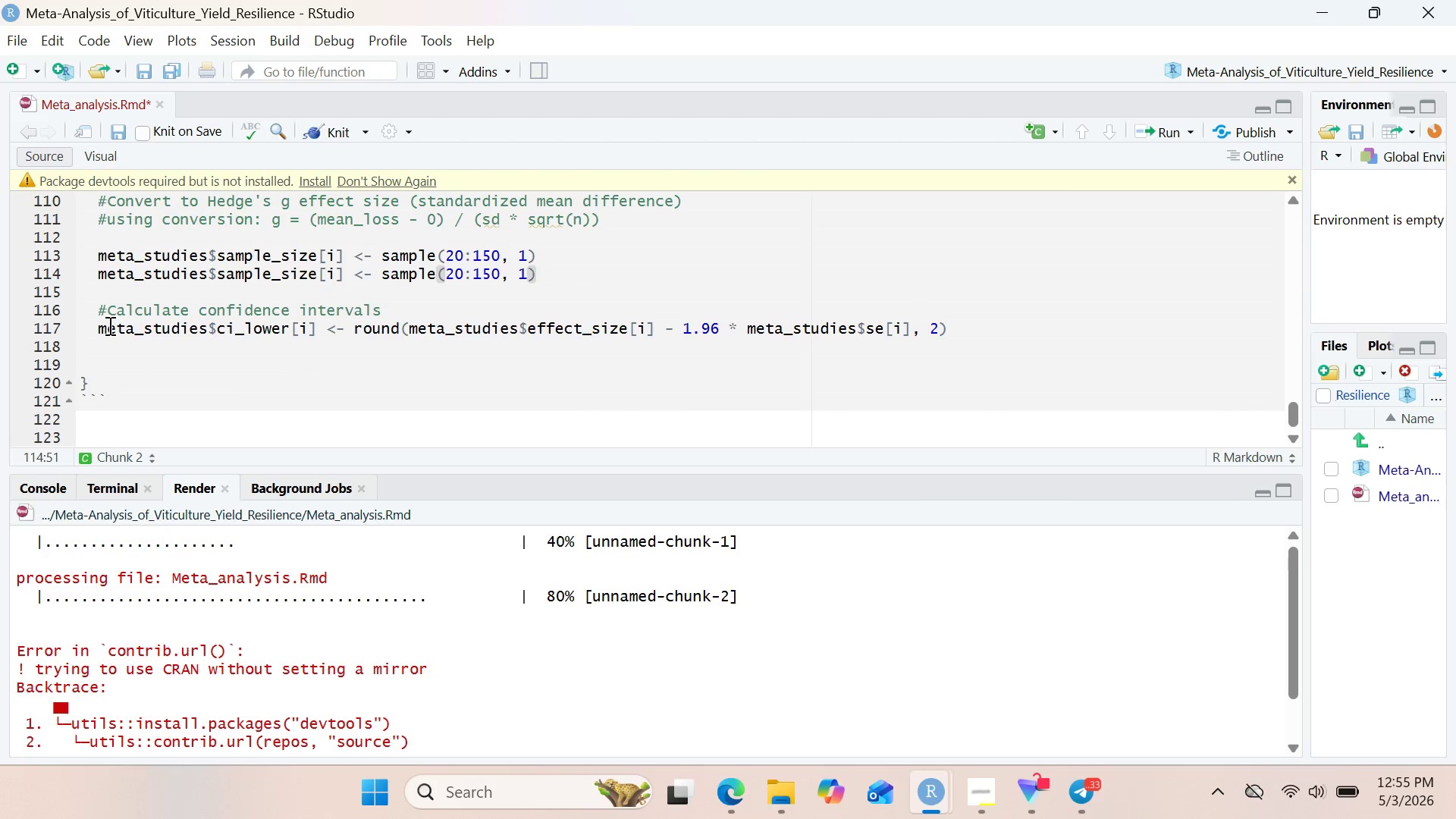 
left_click([100, 326])
 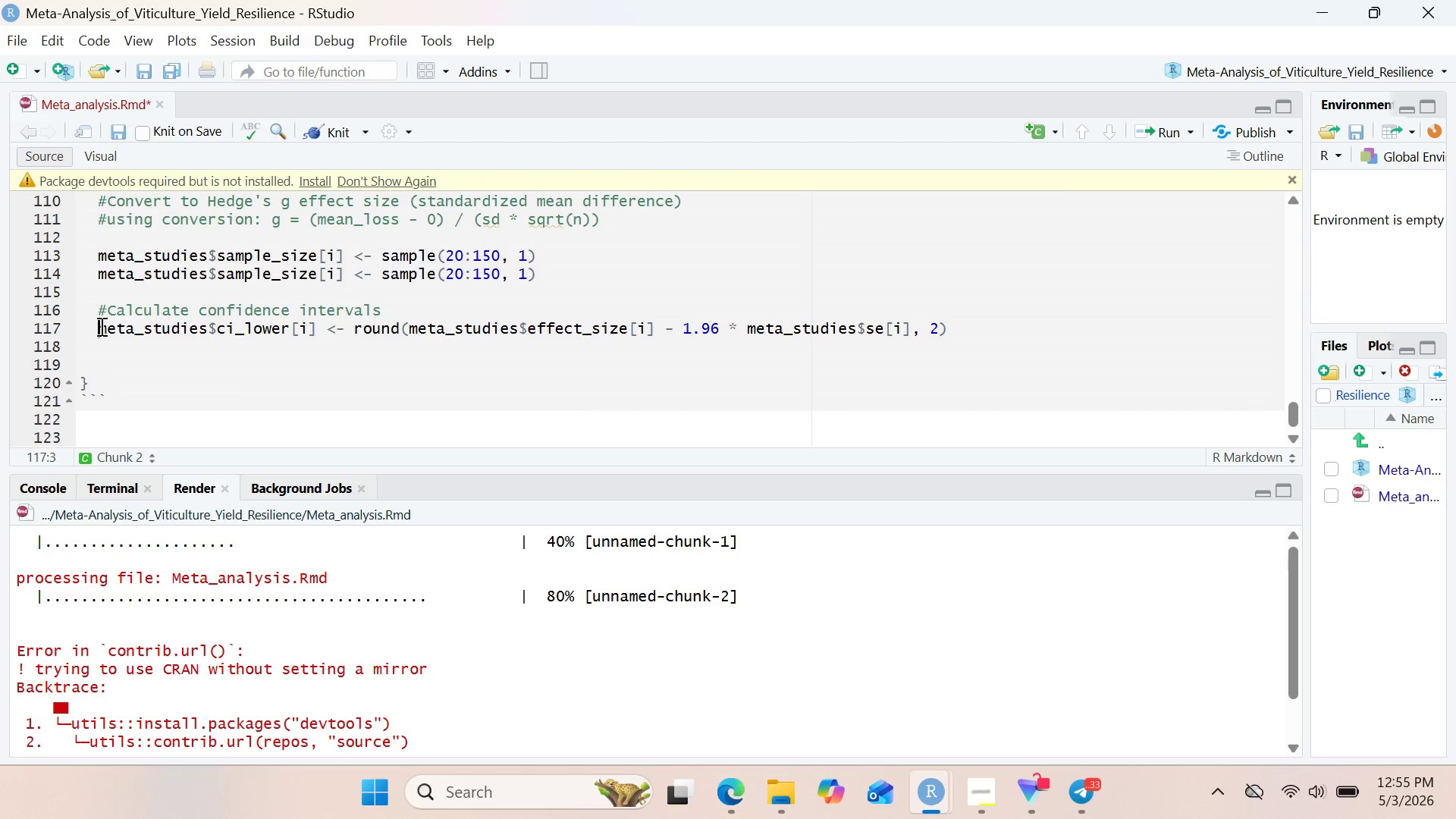 
wait(11.44)
 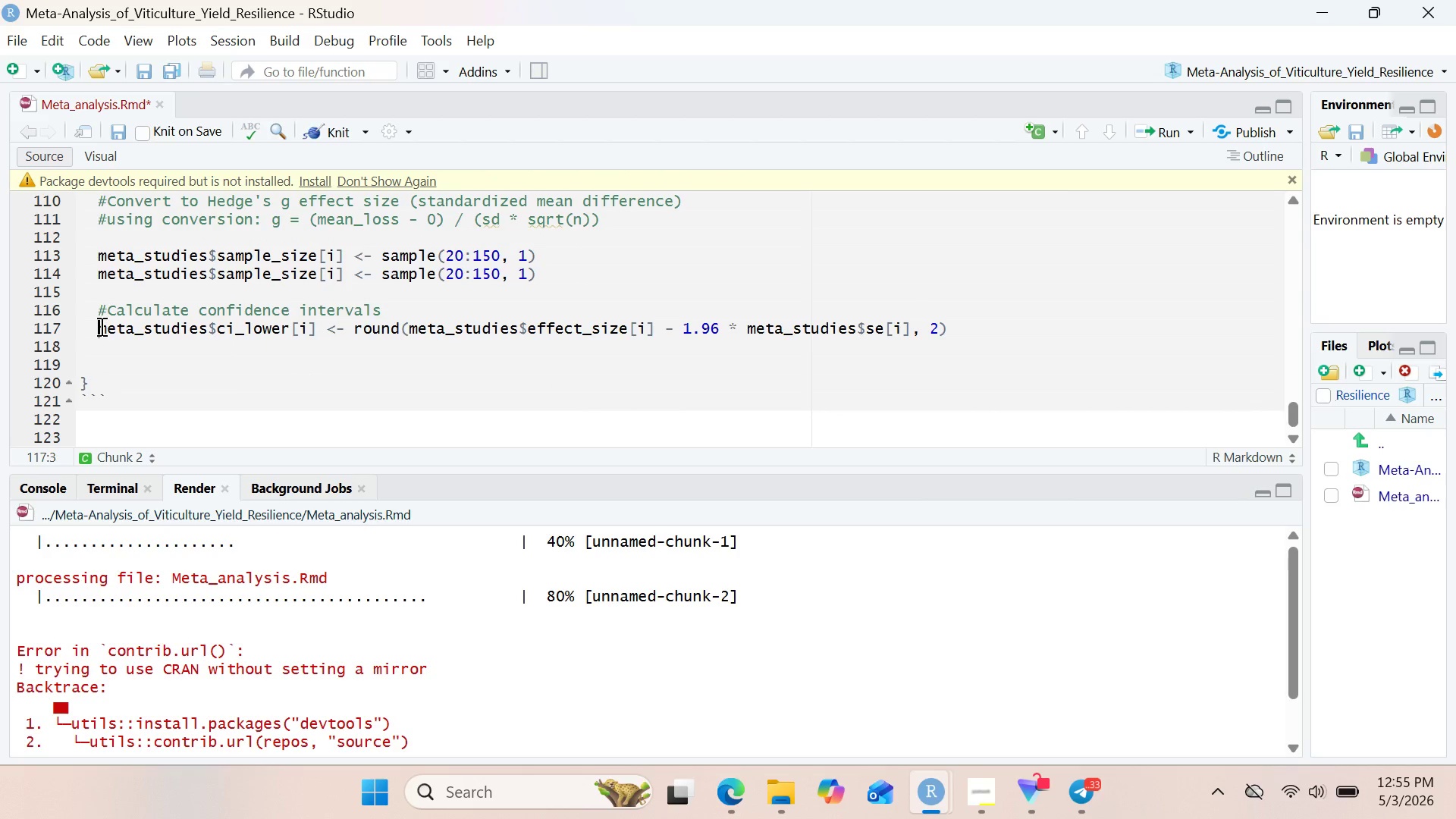 
left_click_drag(start_coordinate=[100, 326], to_coordinate=[1033, 326])
 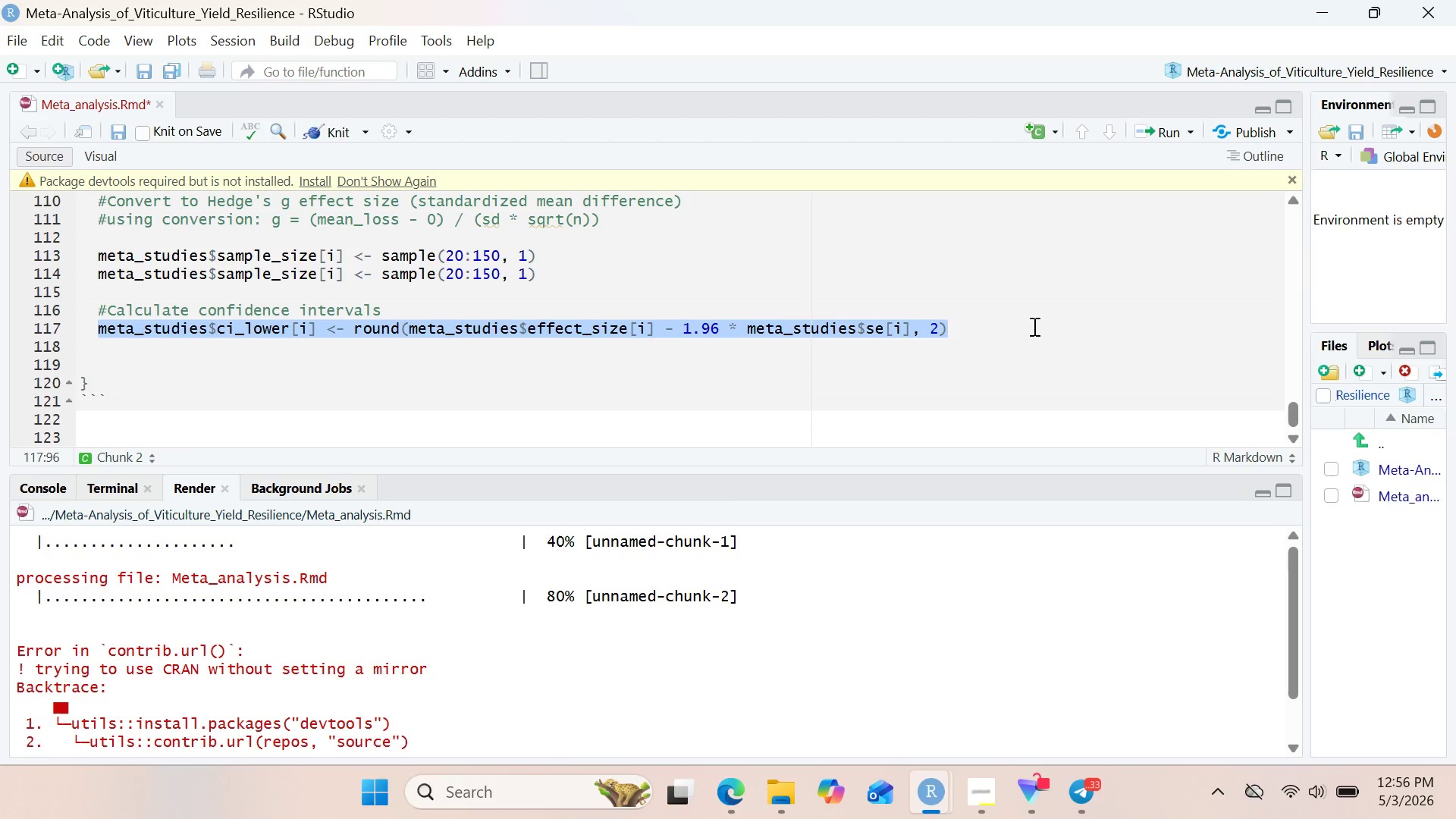 
key(Control+ControlLeft)
 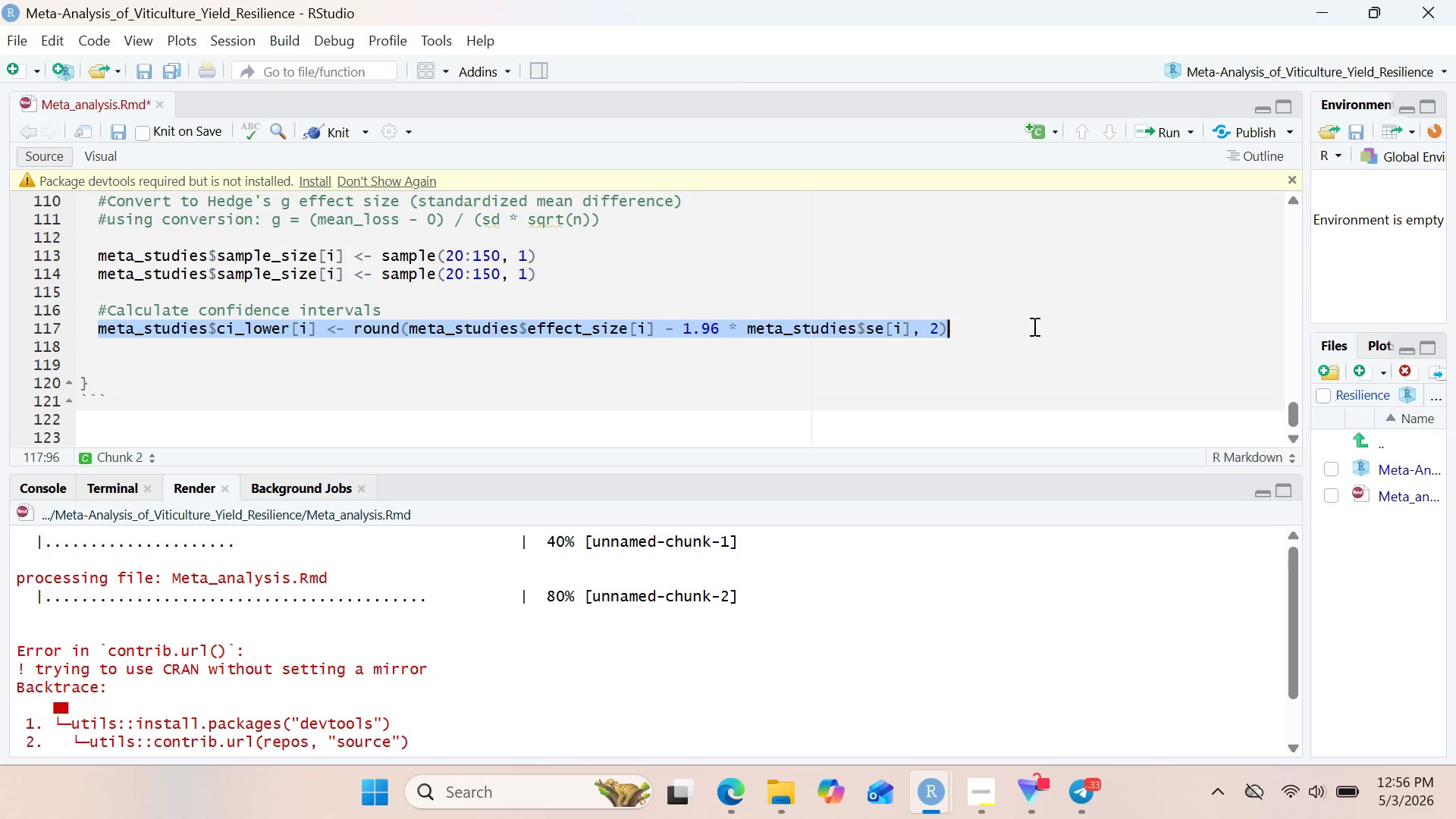 
key(C)
 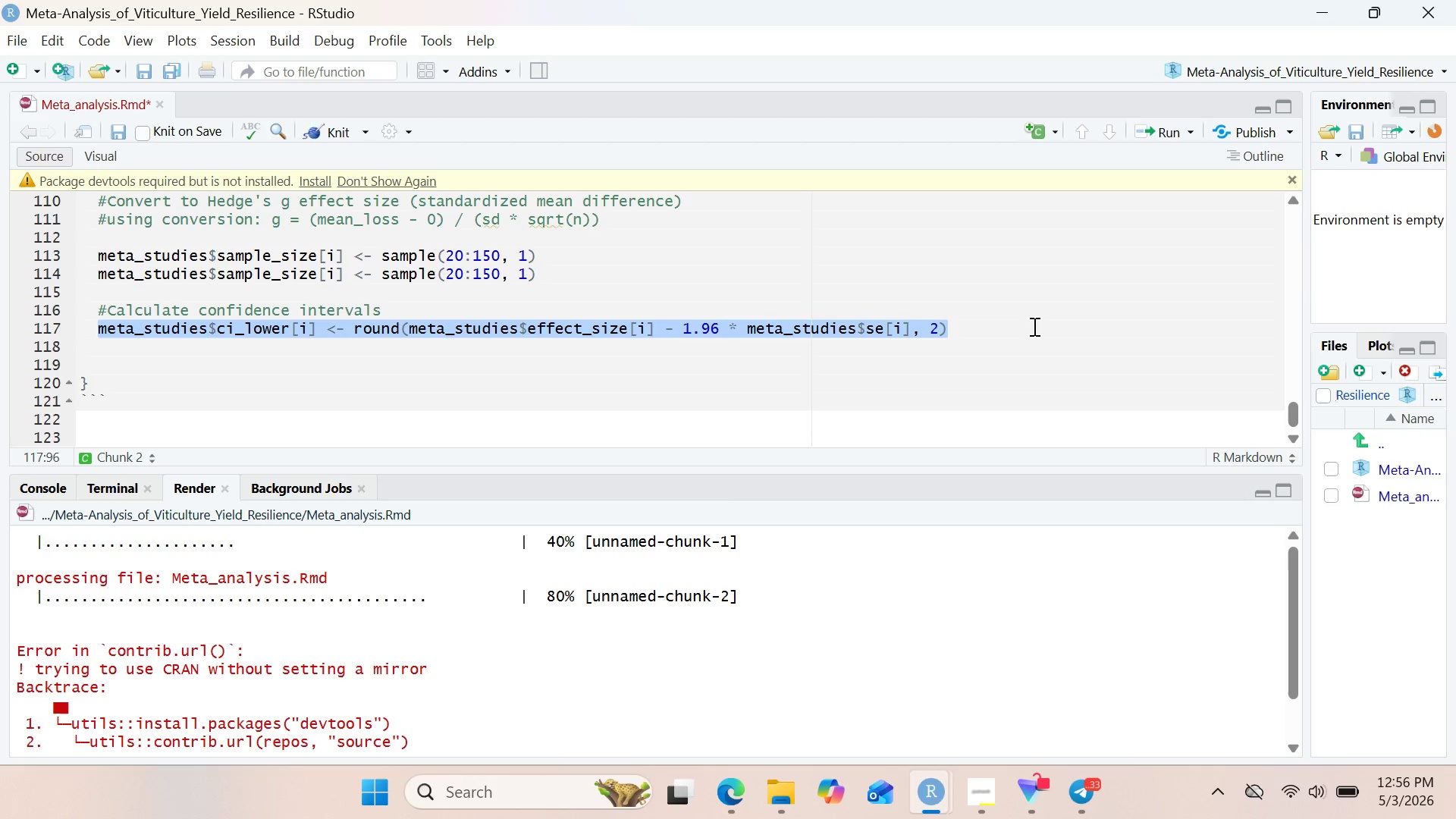 
left_click([1033, 326])
 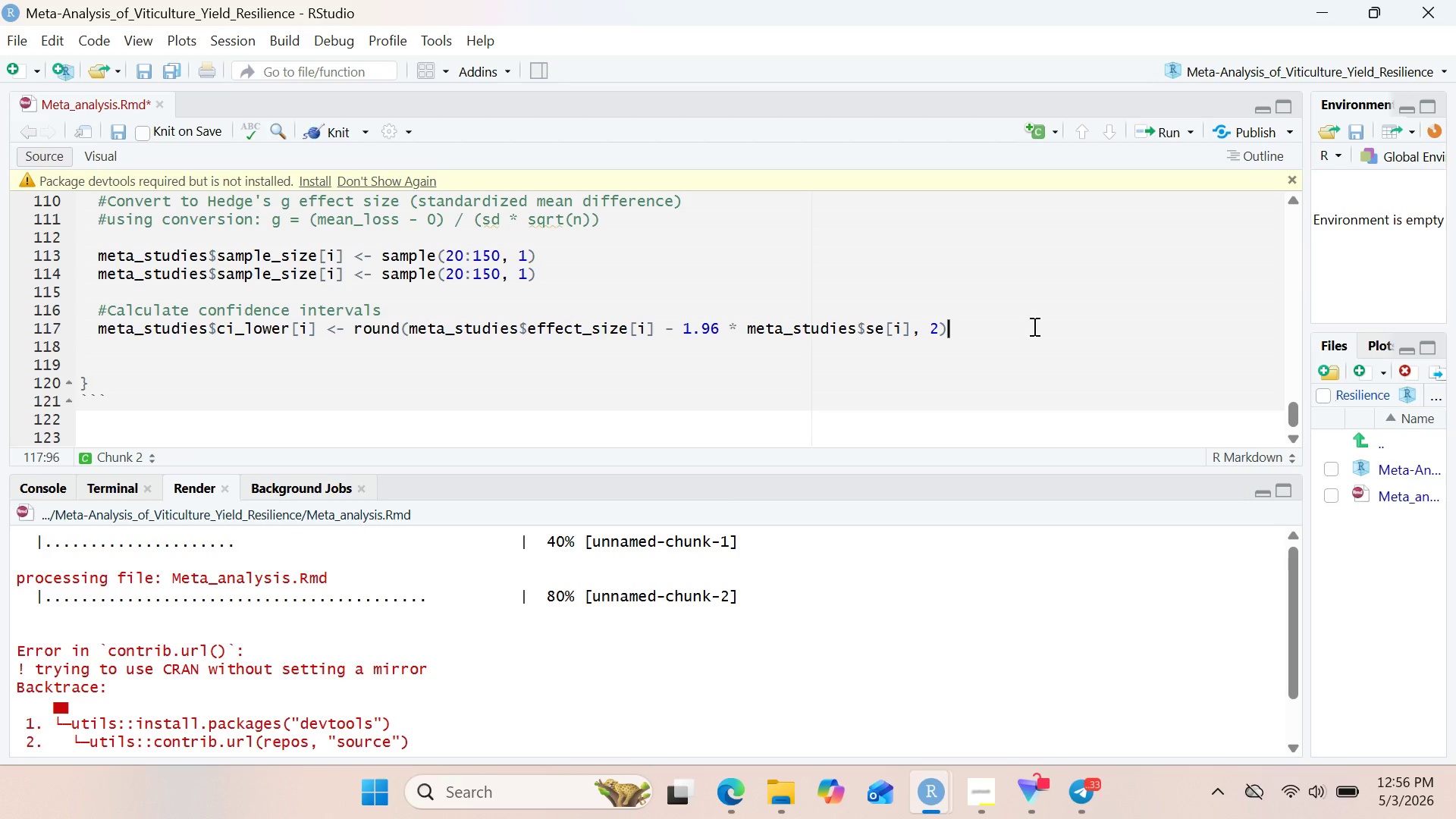 
key(Enter)
 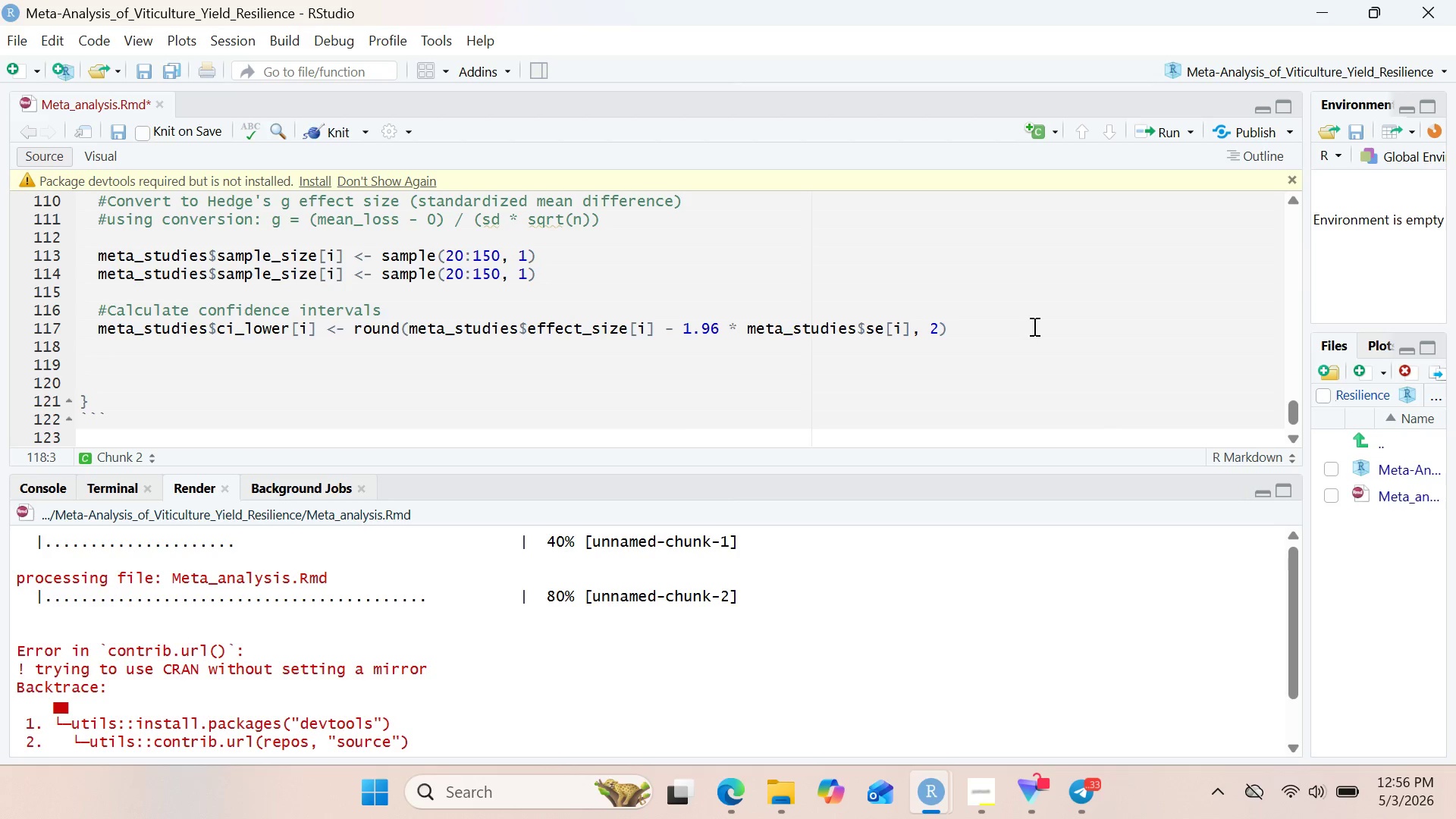 
key(Control+ControlLeft)
 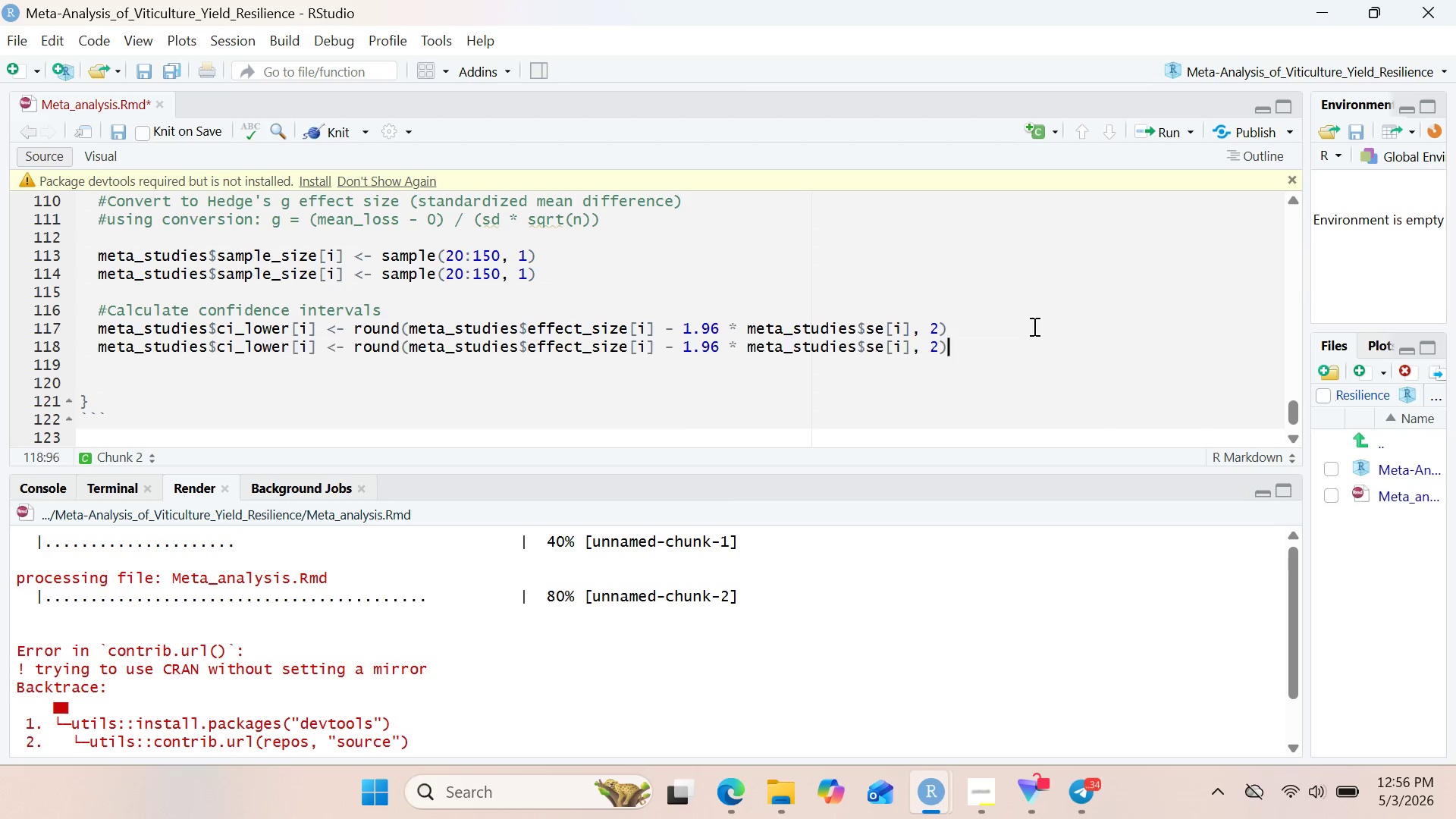 
key(Control+V)
 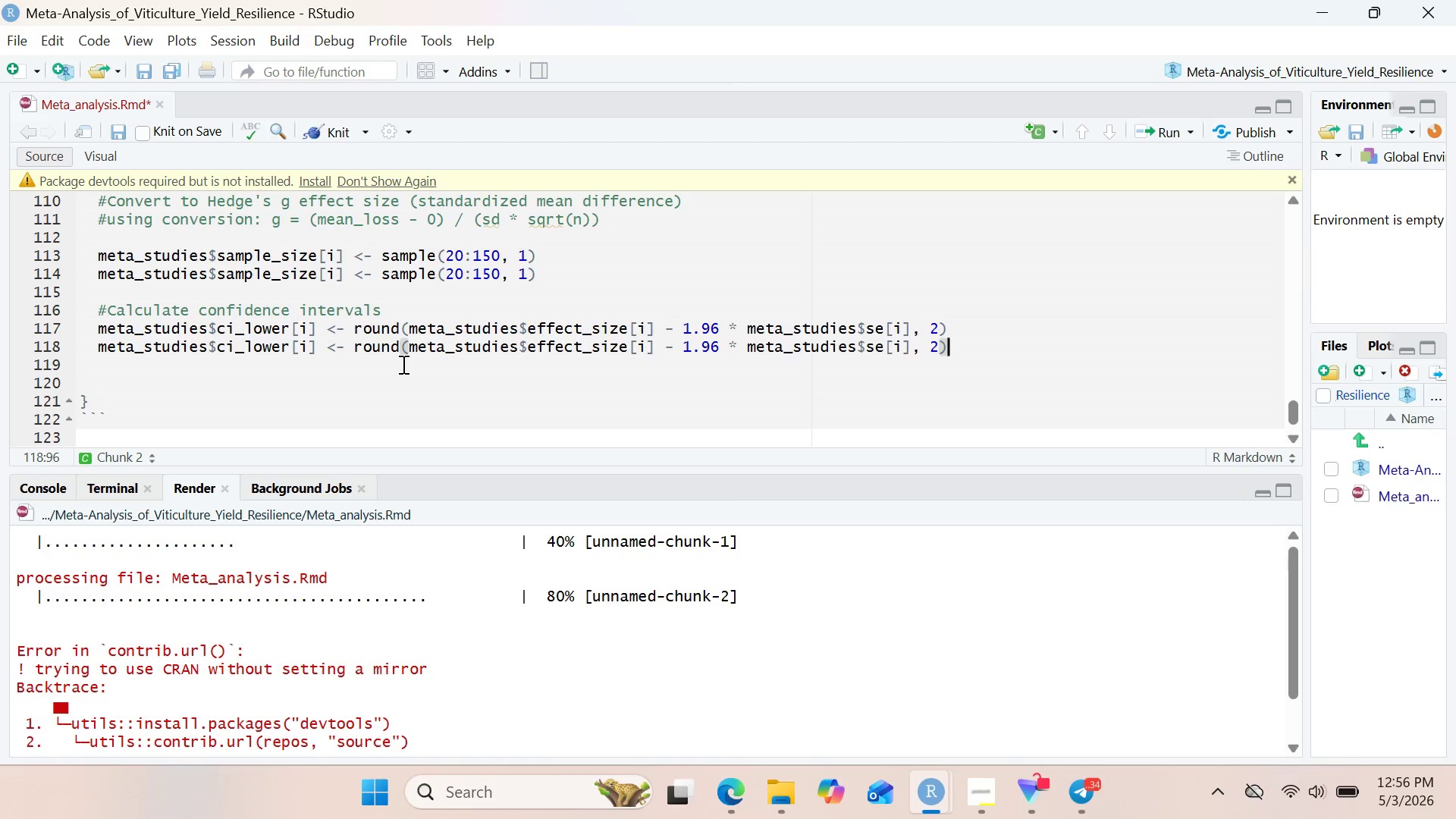 
left_click([287, 353])
 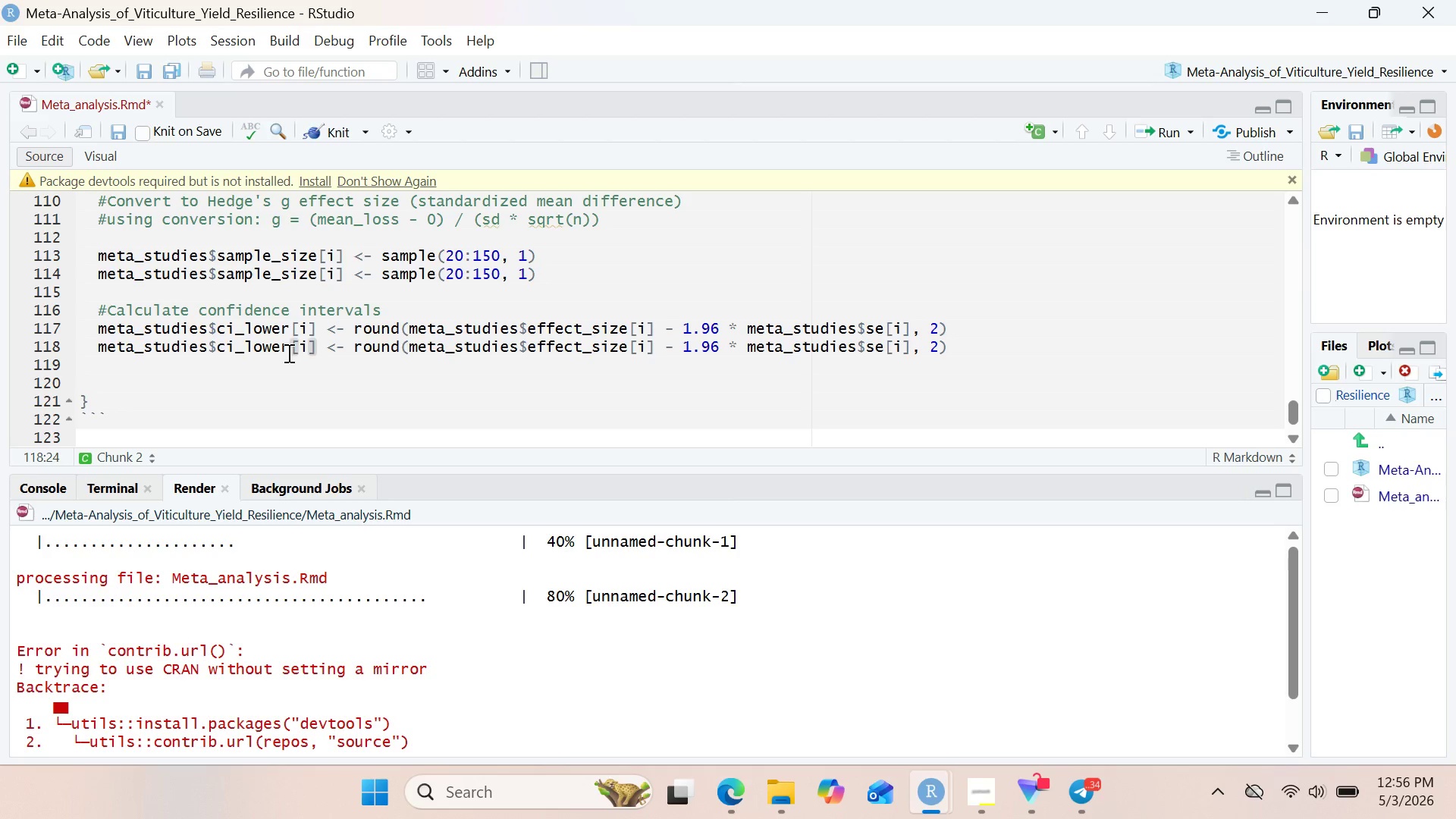 
key(Backspace)
key(Backspace)
key(Backspace)
key(Backspace)
key(Backspace)
type(upper)
 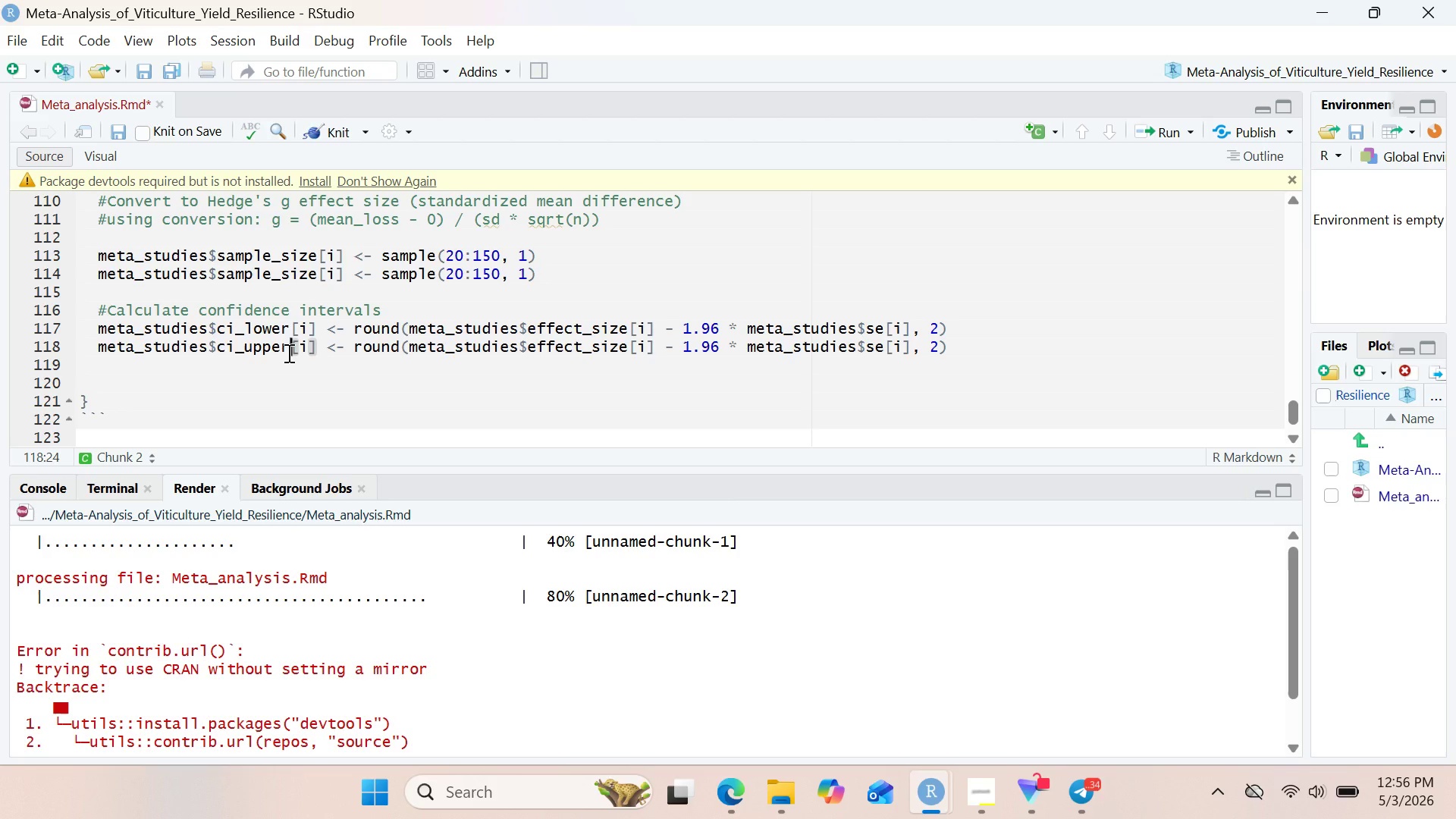 
wait(15.16)
 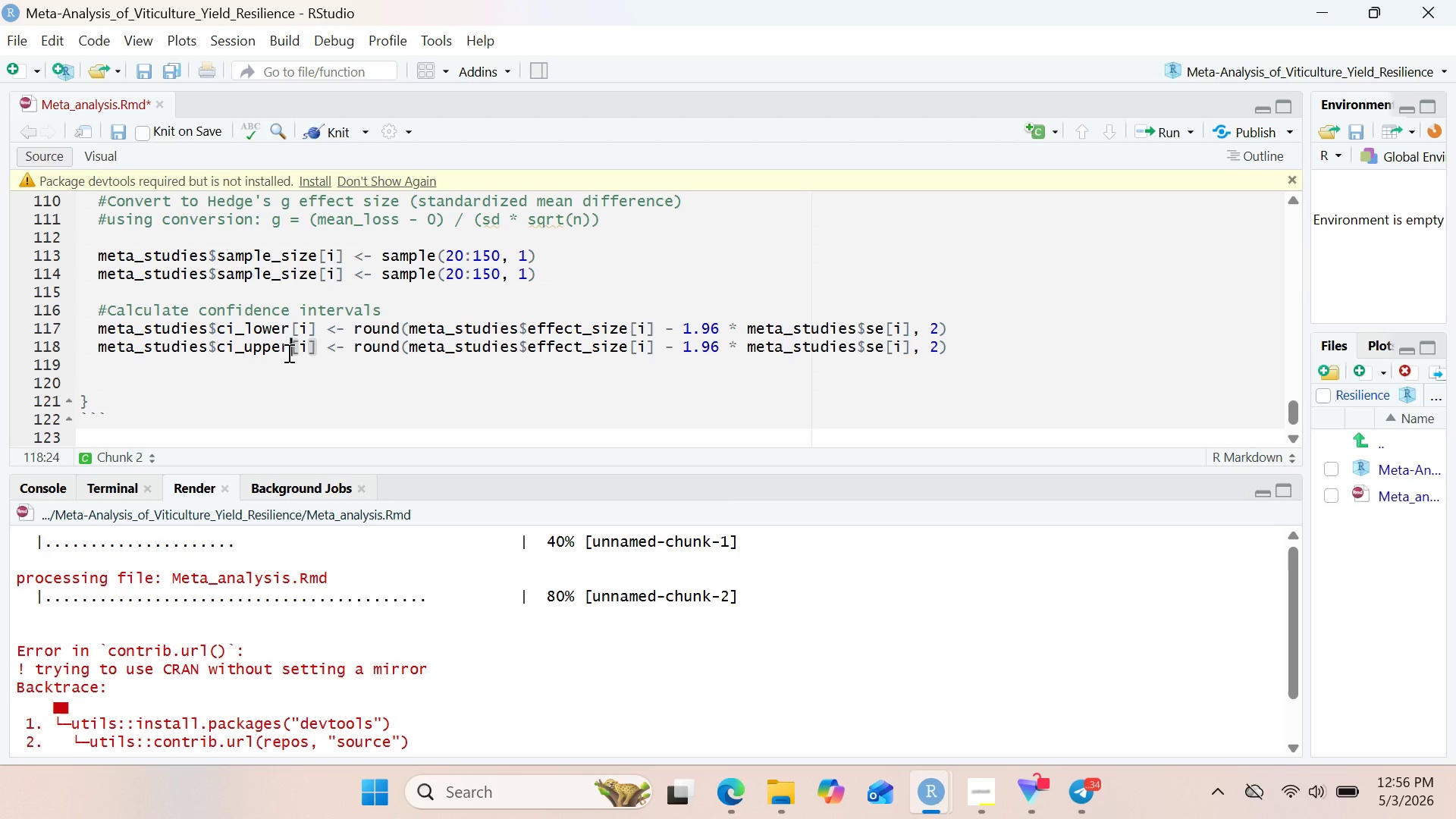 
left_click([97, 356])
 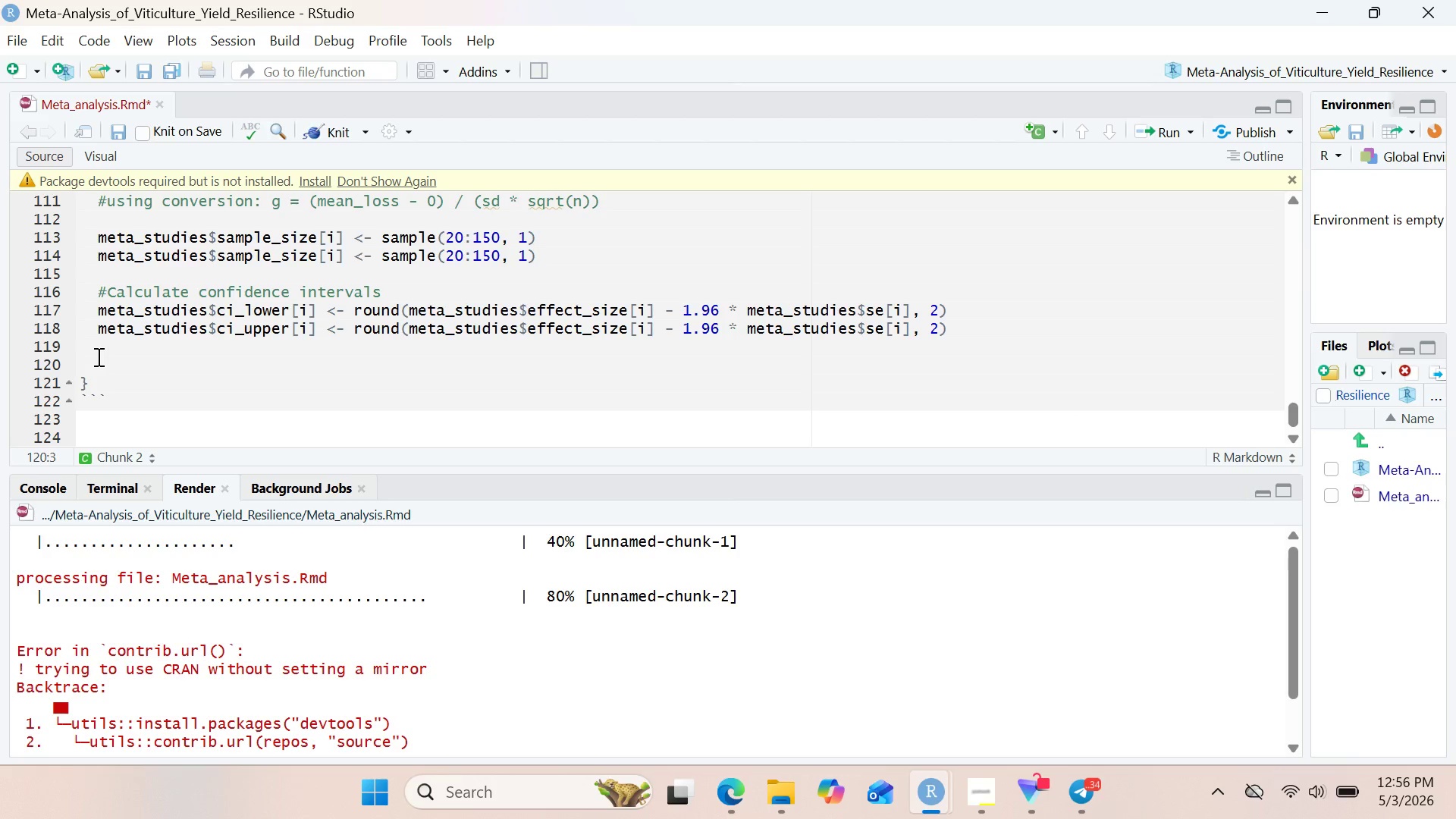 
key(Backspace)
 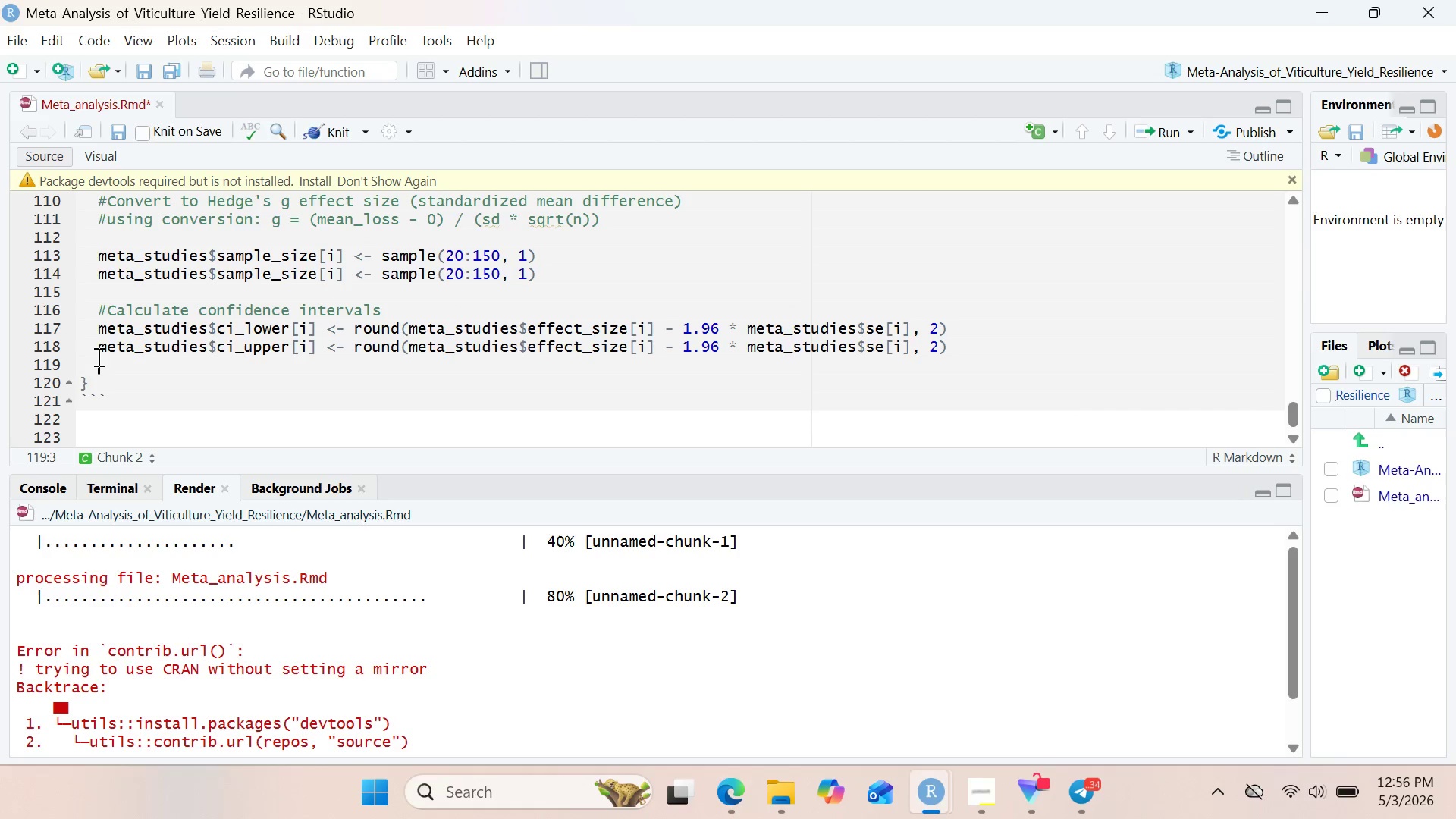 
key(Backspace)
 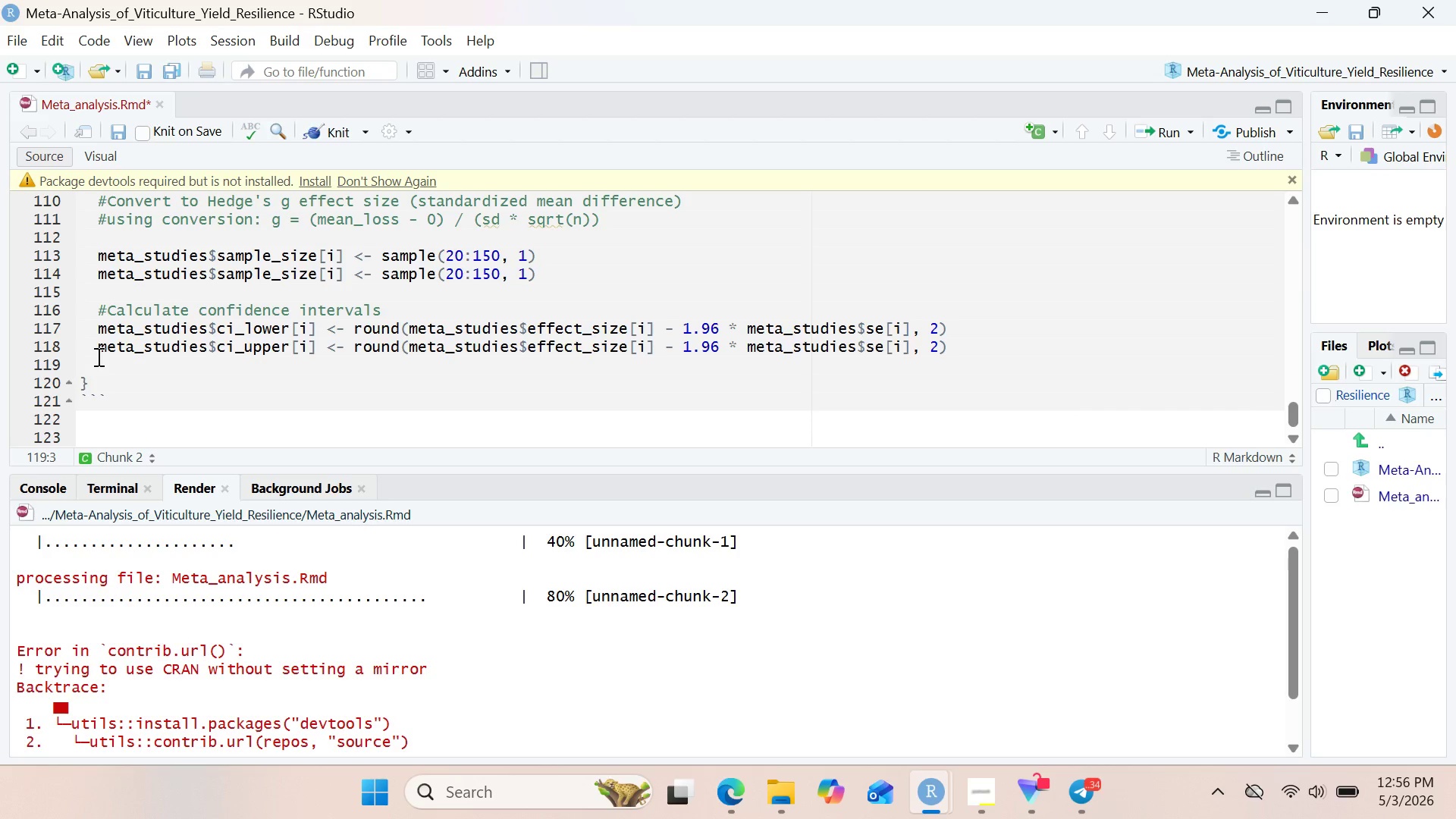 
key(Backspace)
 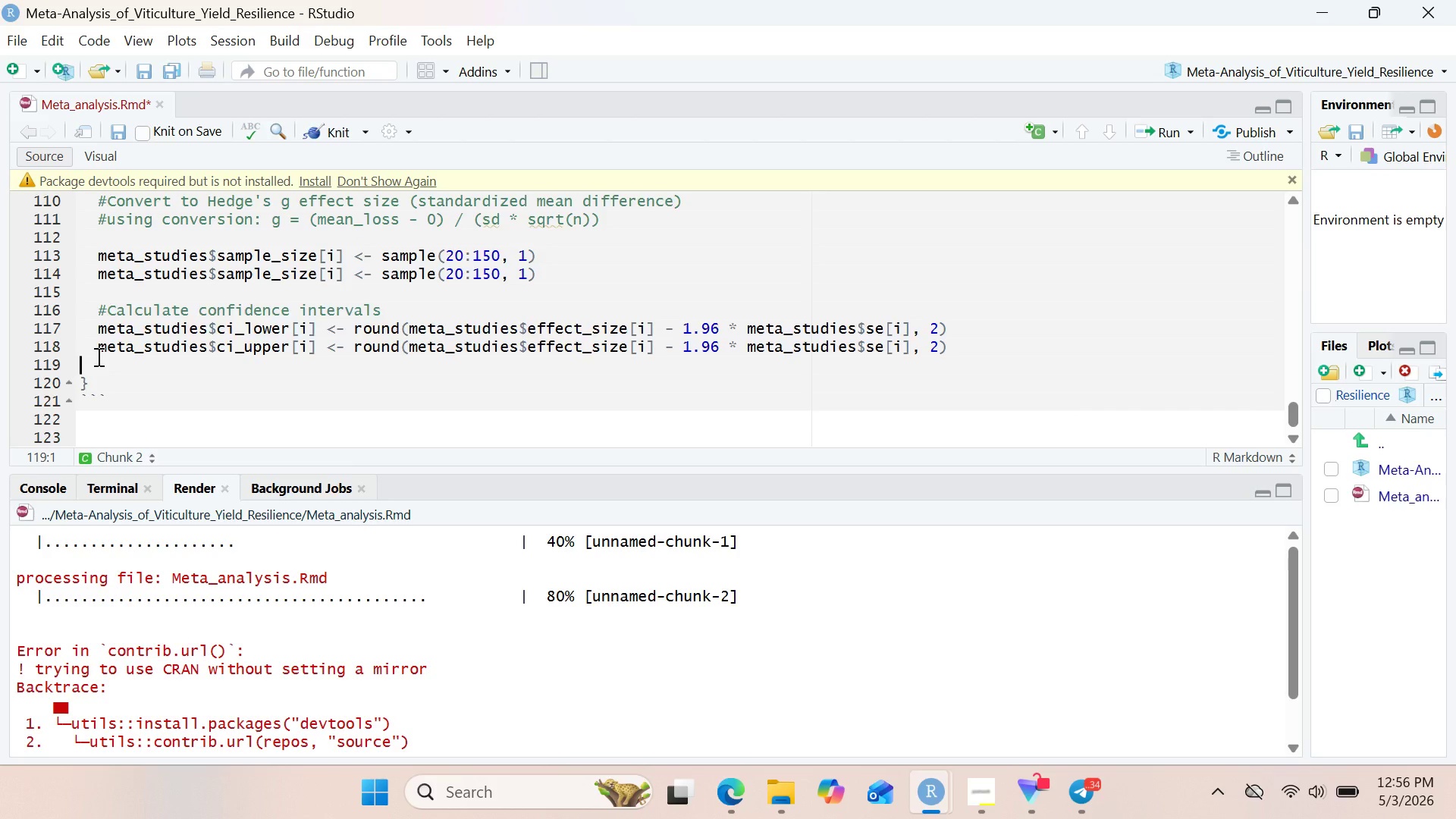 
key(Backspace)
 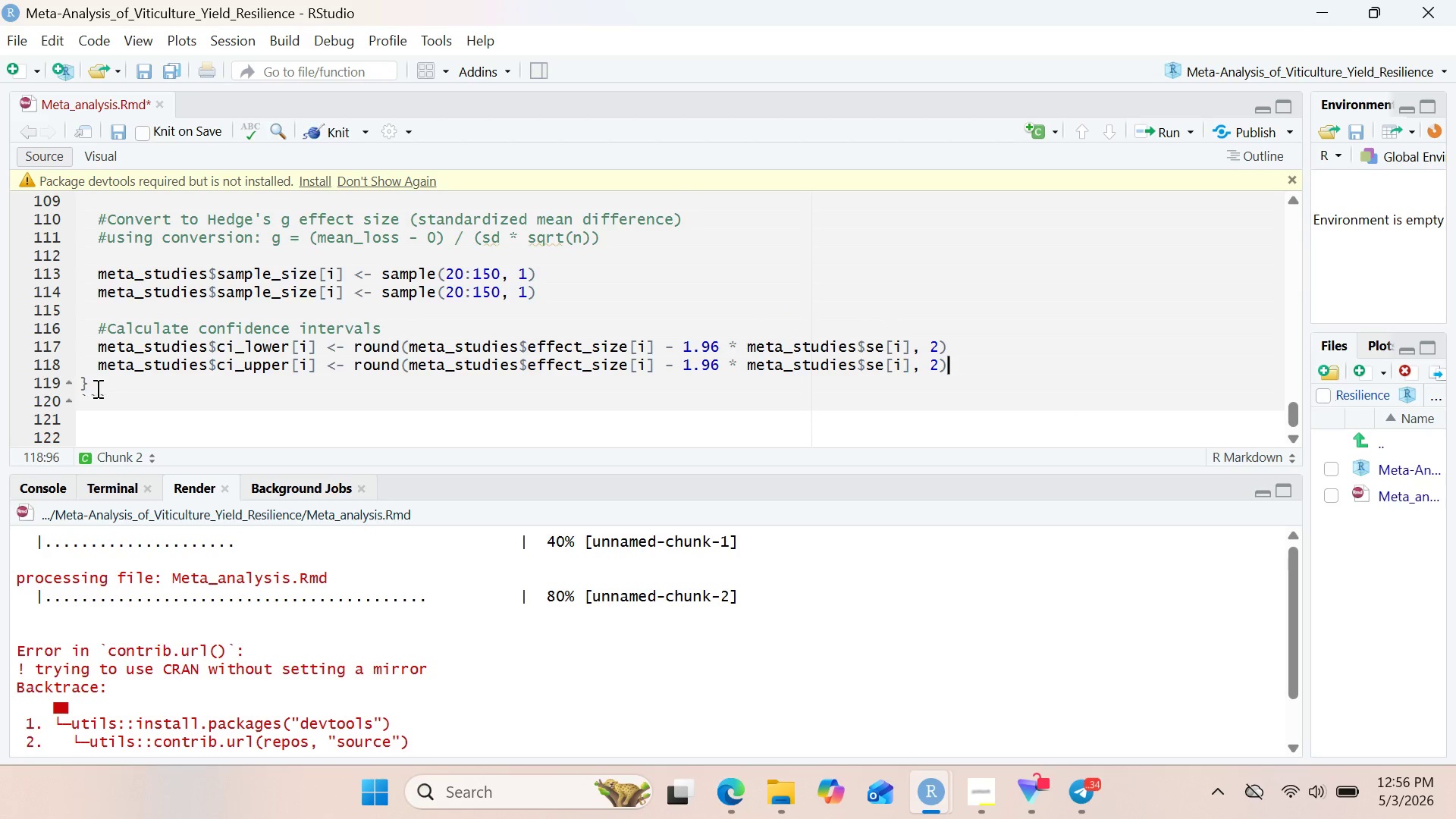 
left_click([105, 383])
 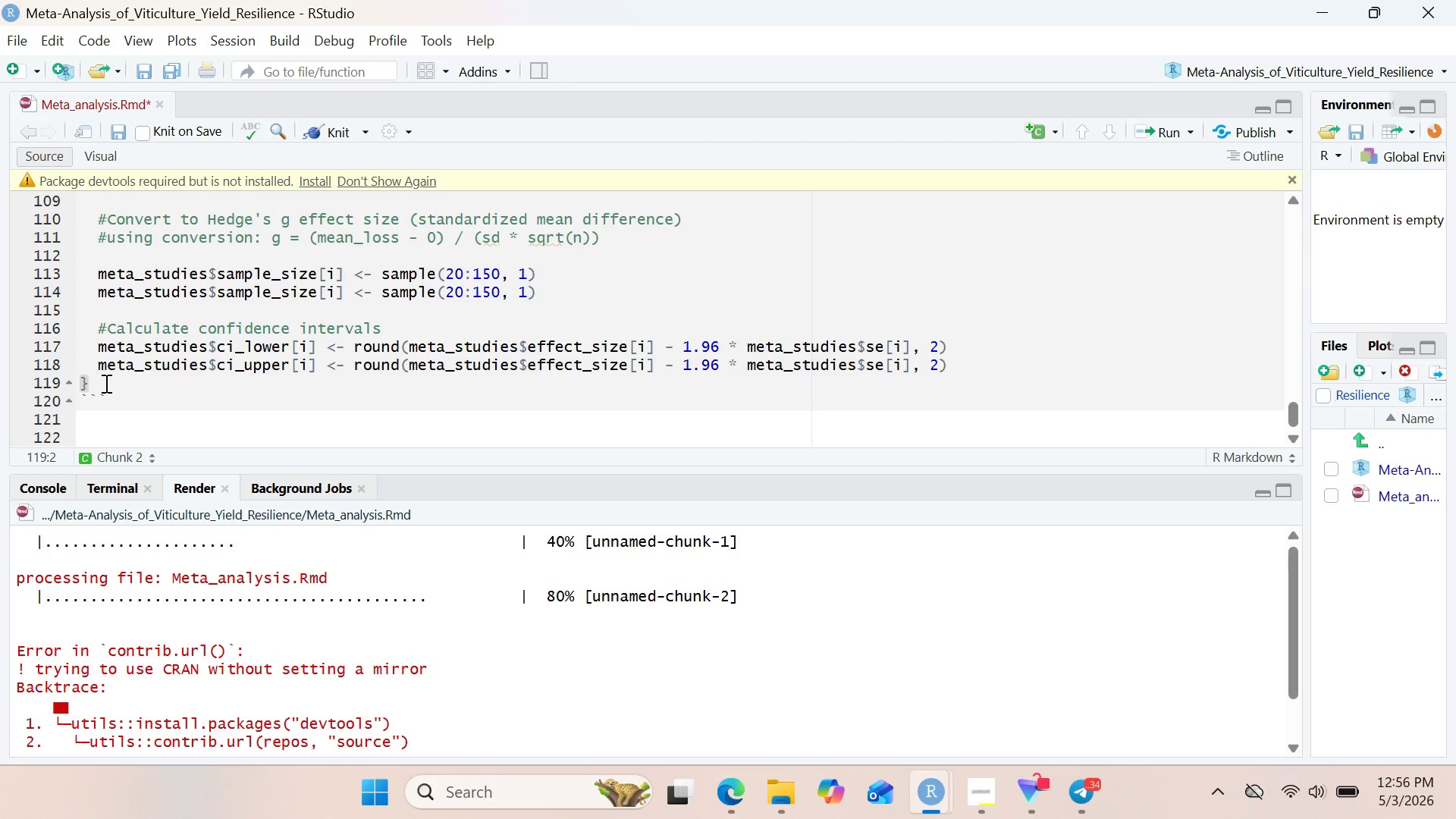 
key(Enter)
 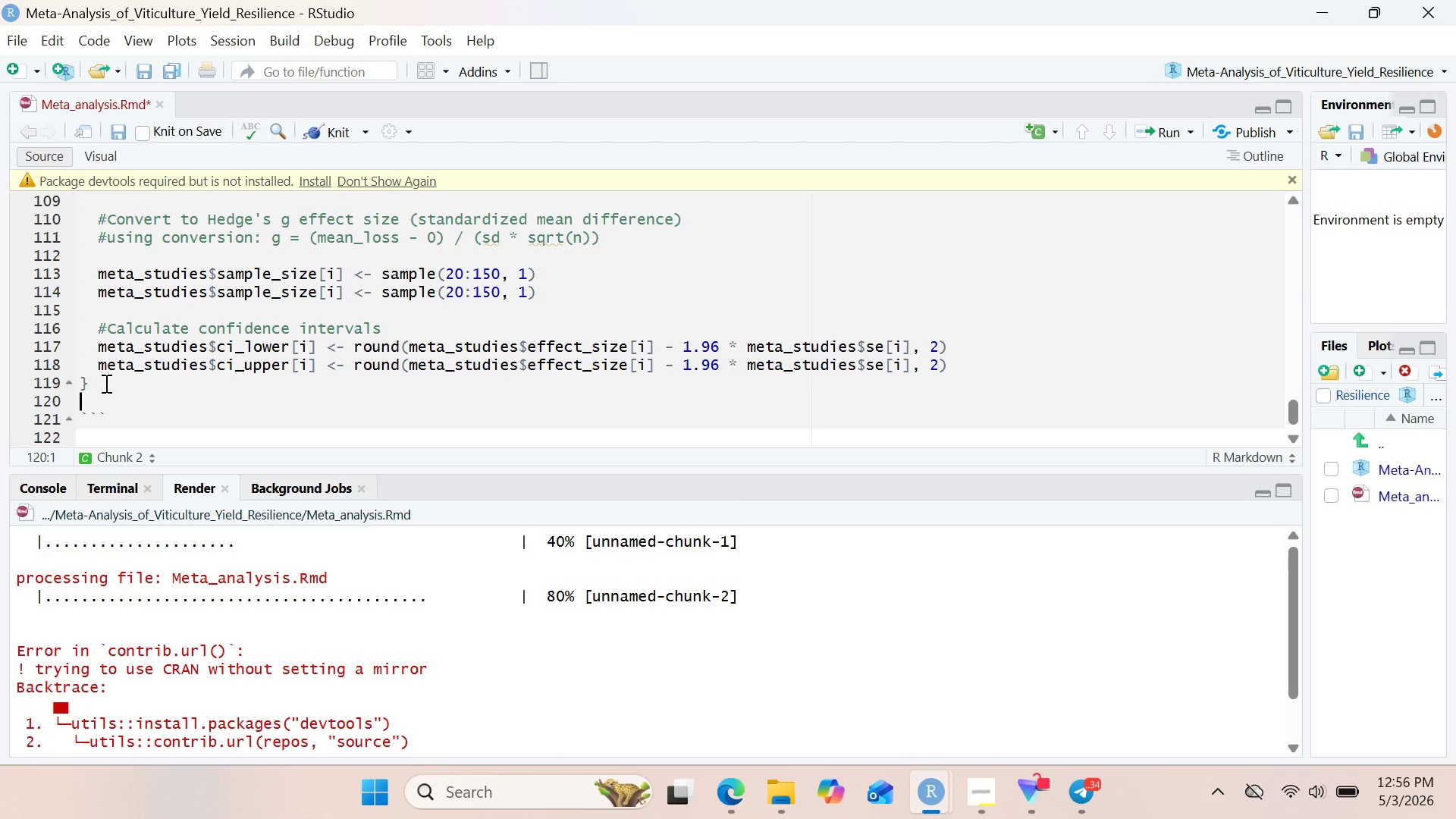 
wait(13.22)
 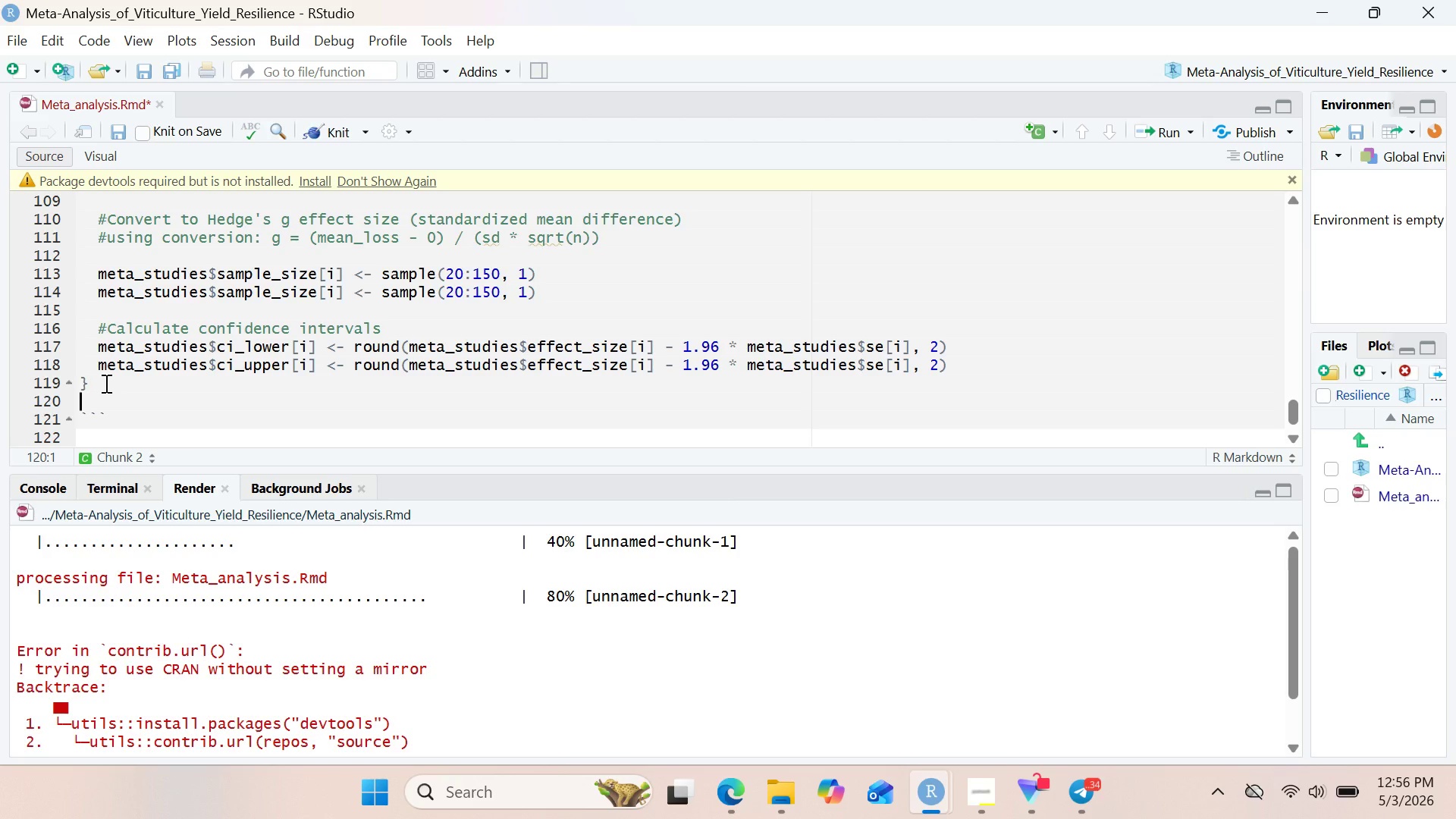 
key(Enter)
 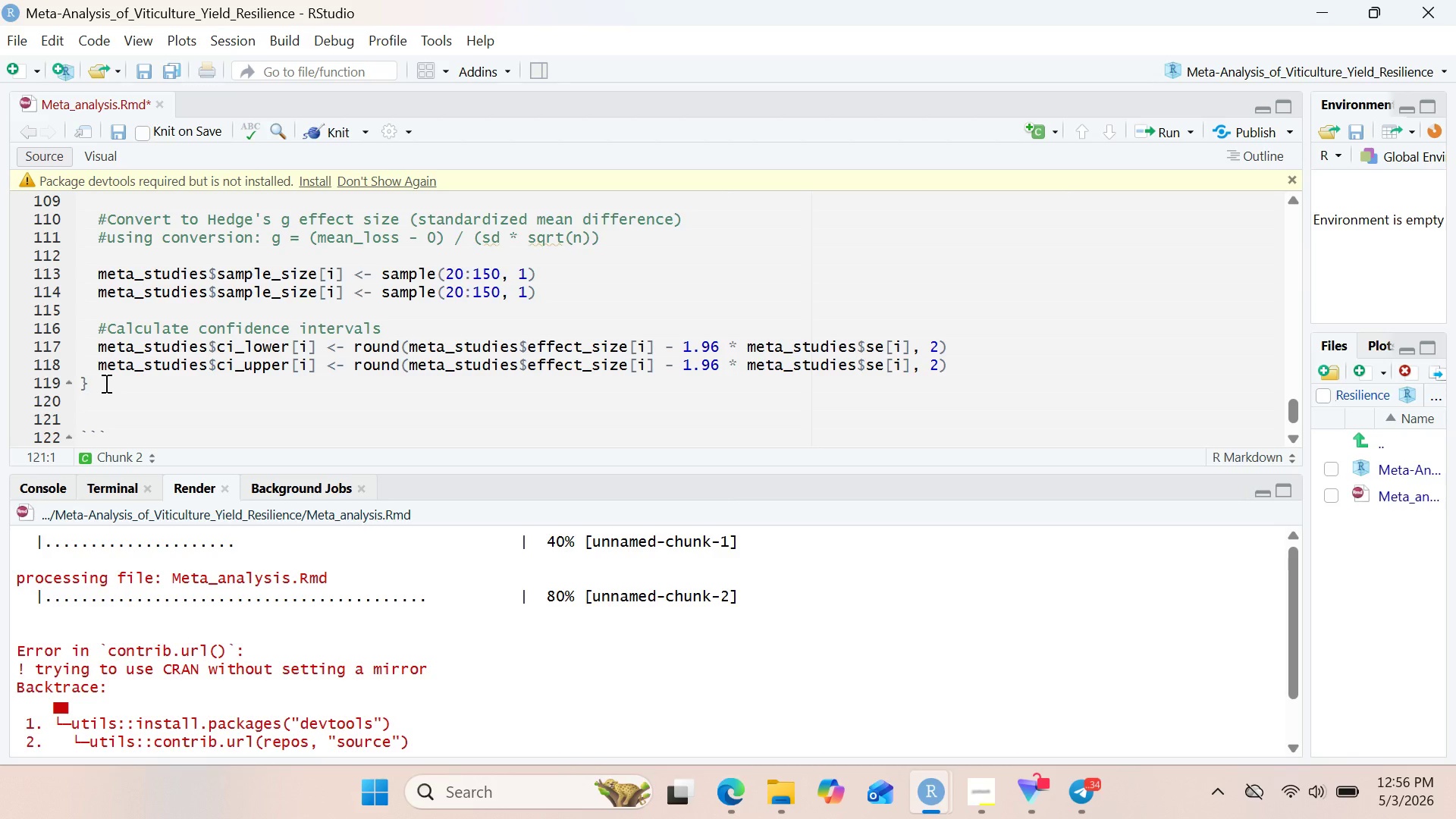 
key(Shift+3)
 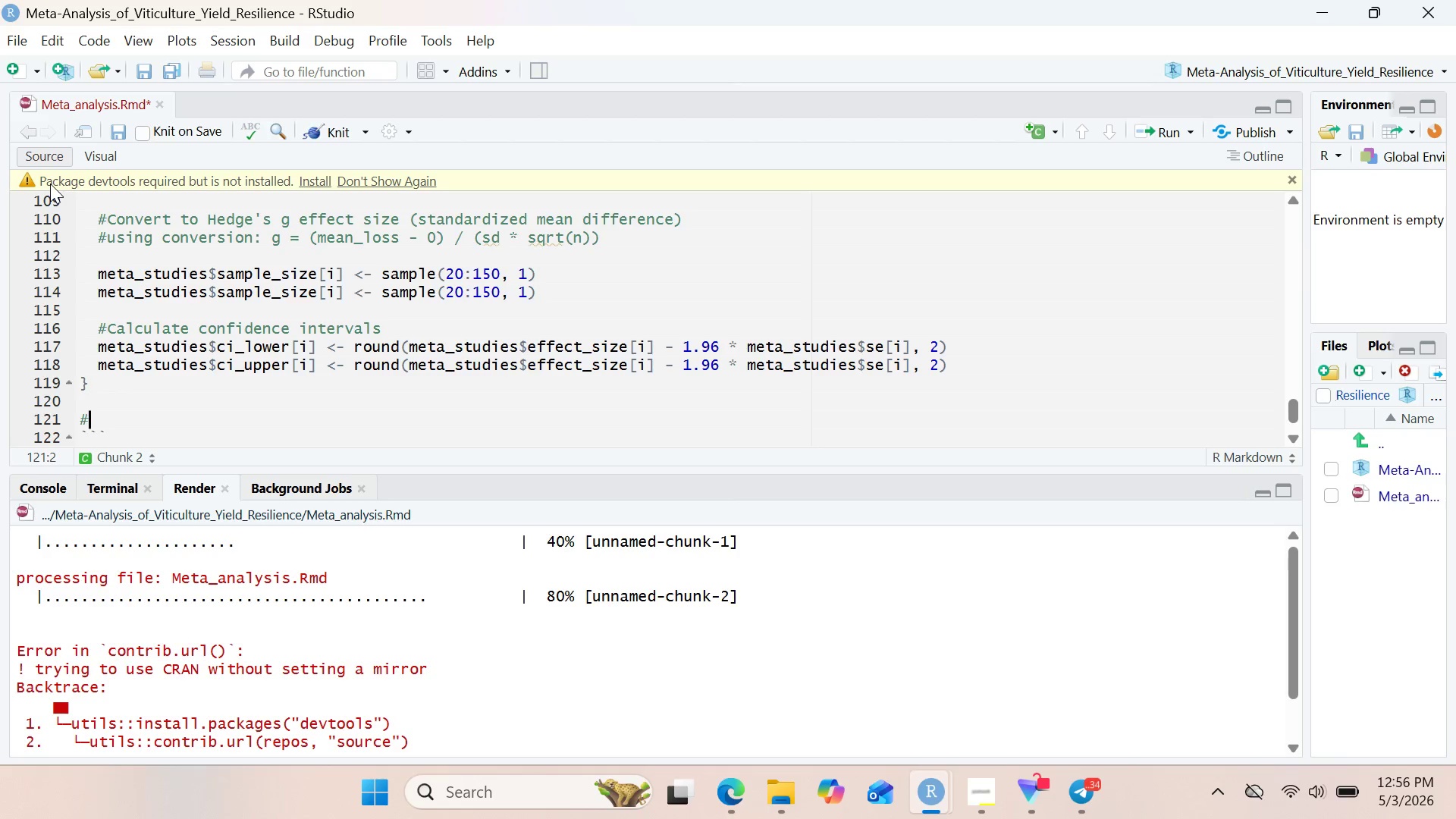 
wait(14.92)
 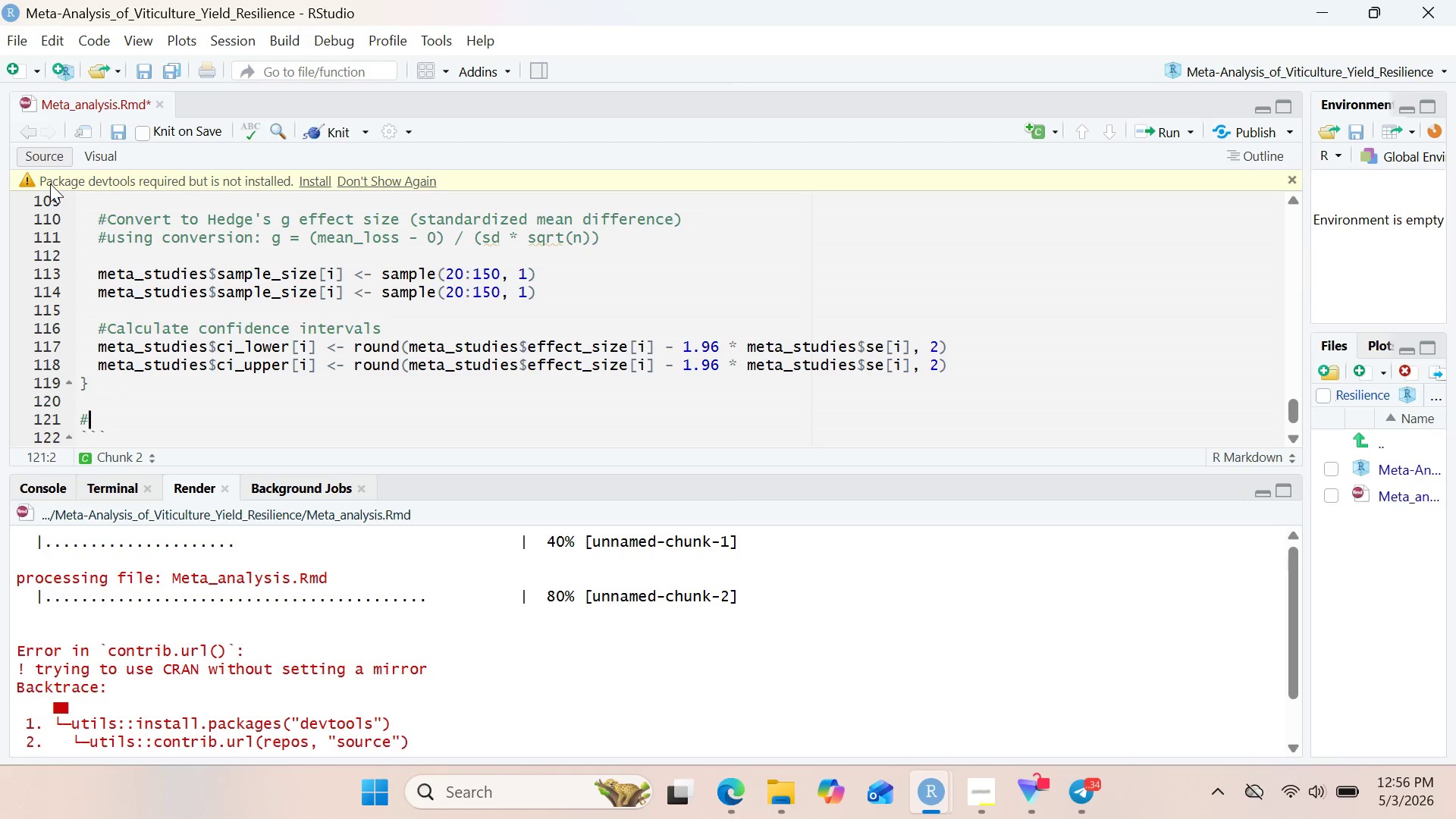 
type(Displ)
 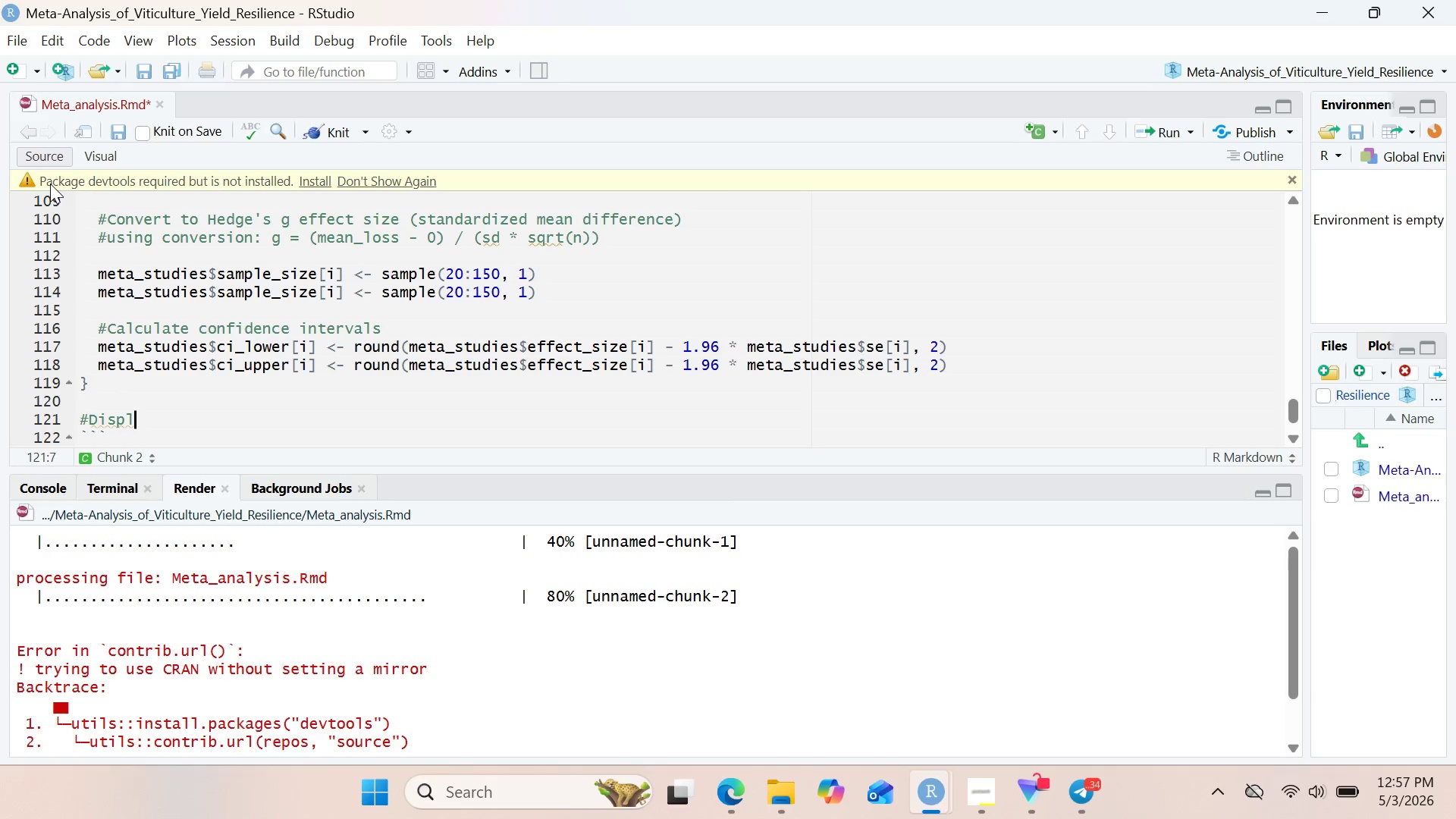 
wait(8.06)
 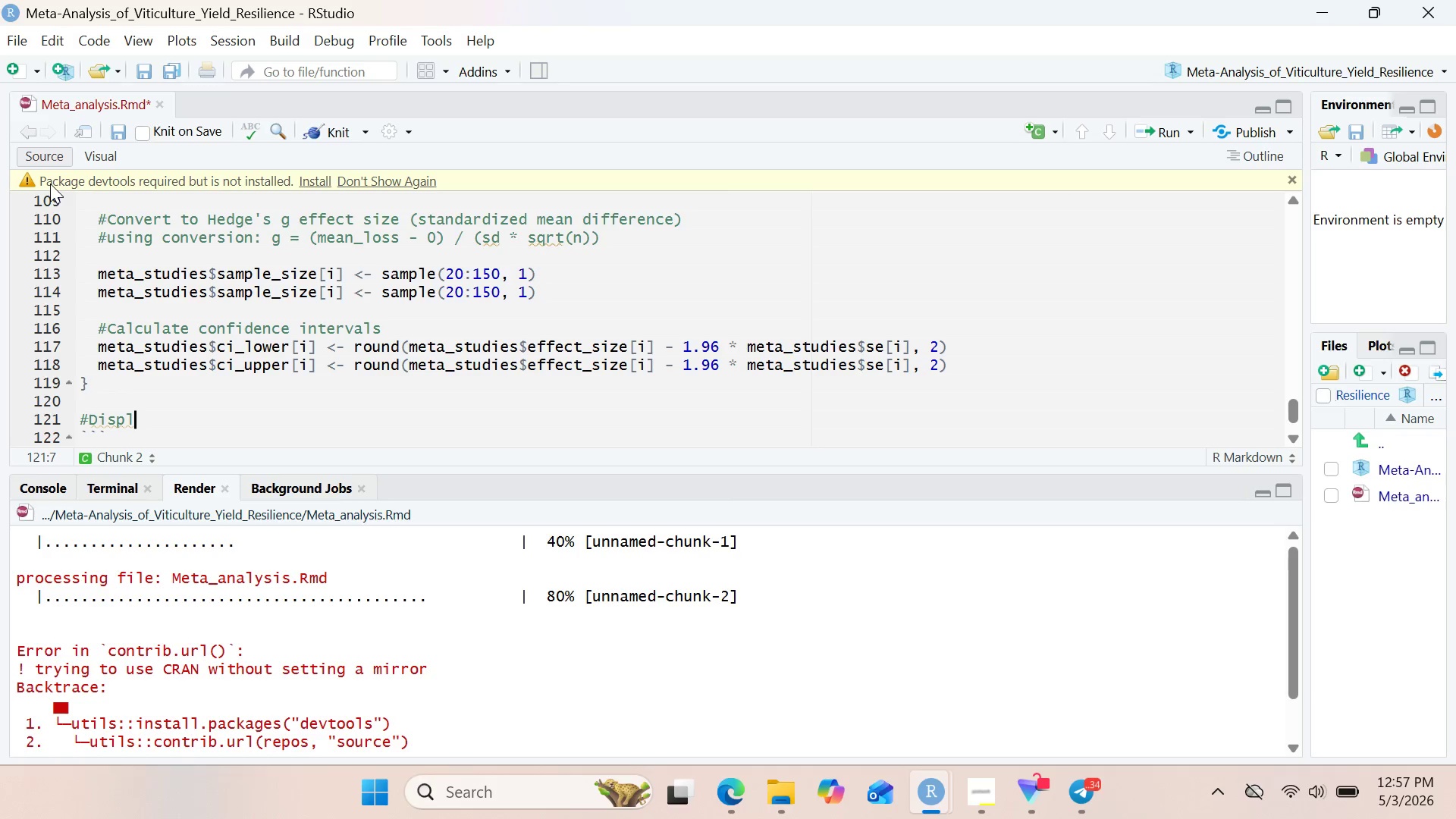 
type(ay )
 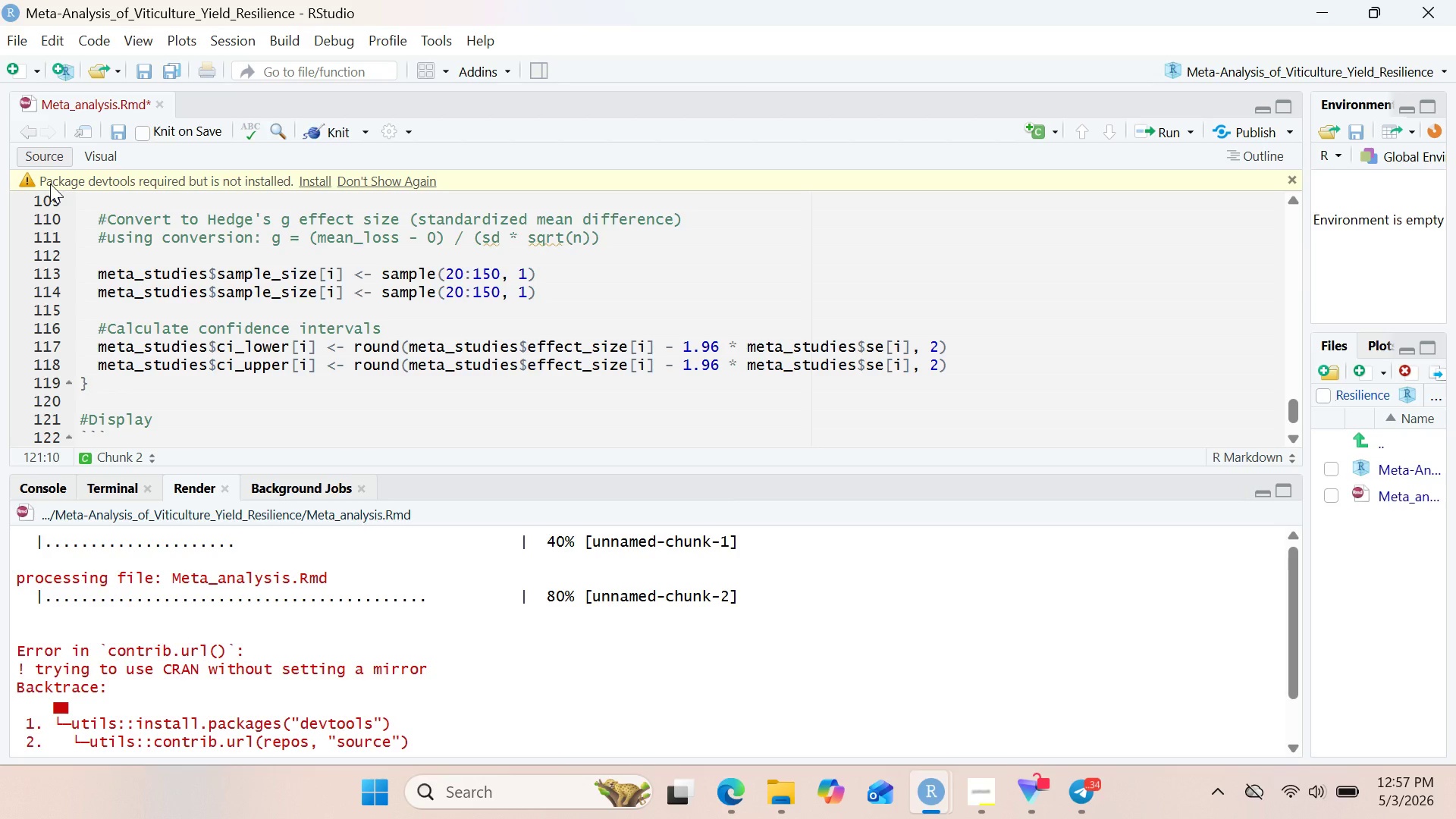 
wait(33.84)
 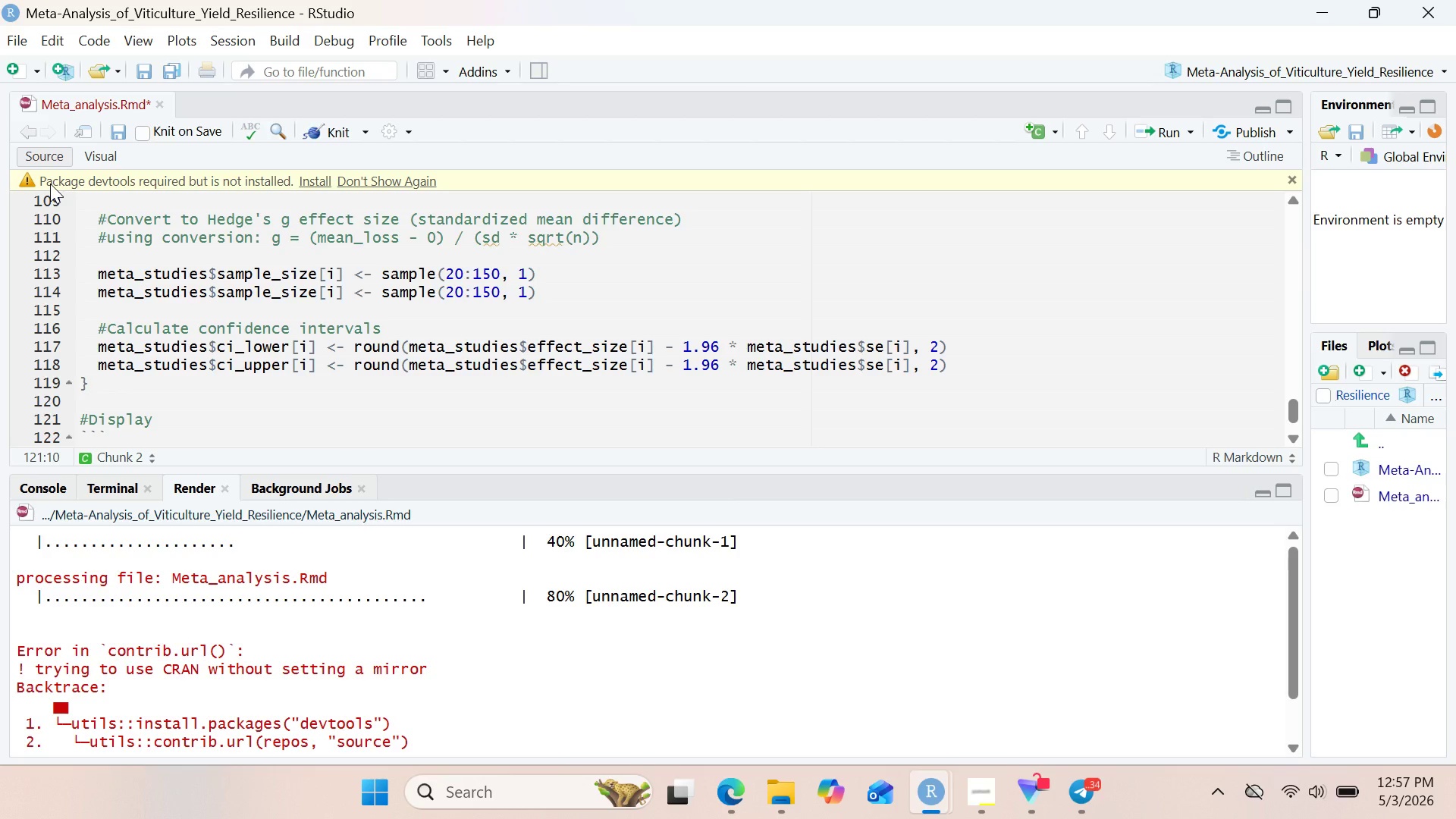 
type(data)
key(Backspace)
type(aset)
 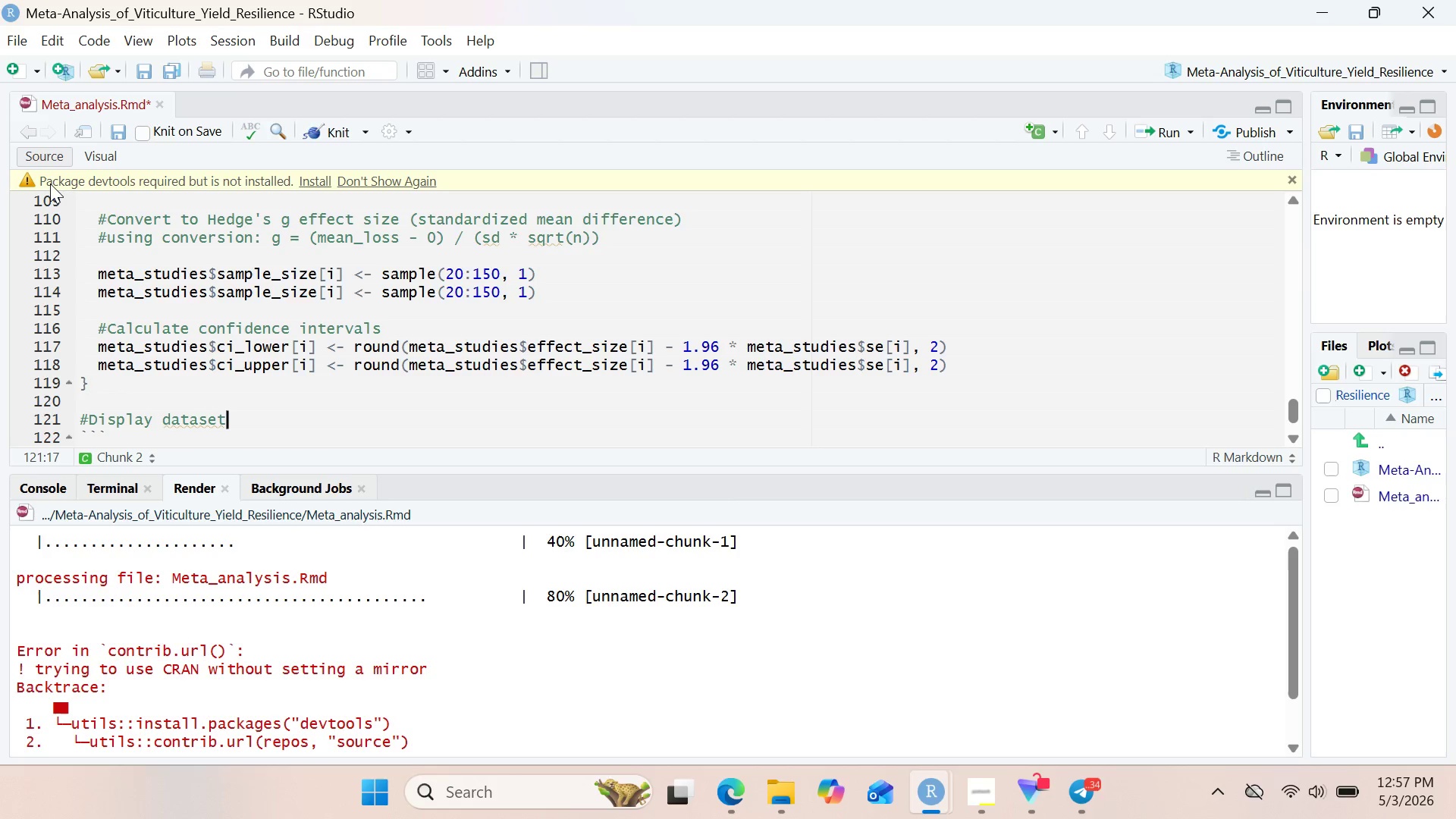 
type( overview)
 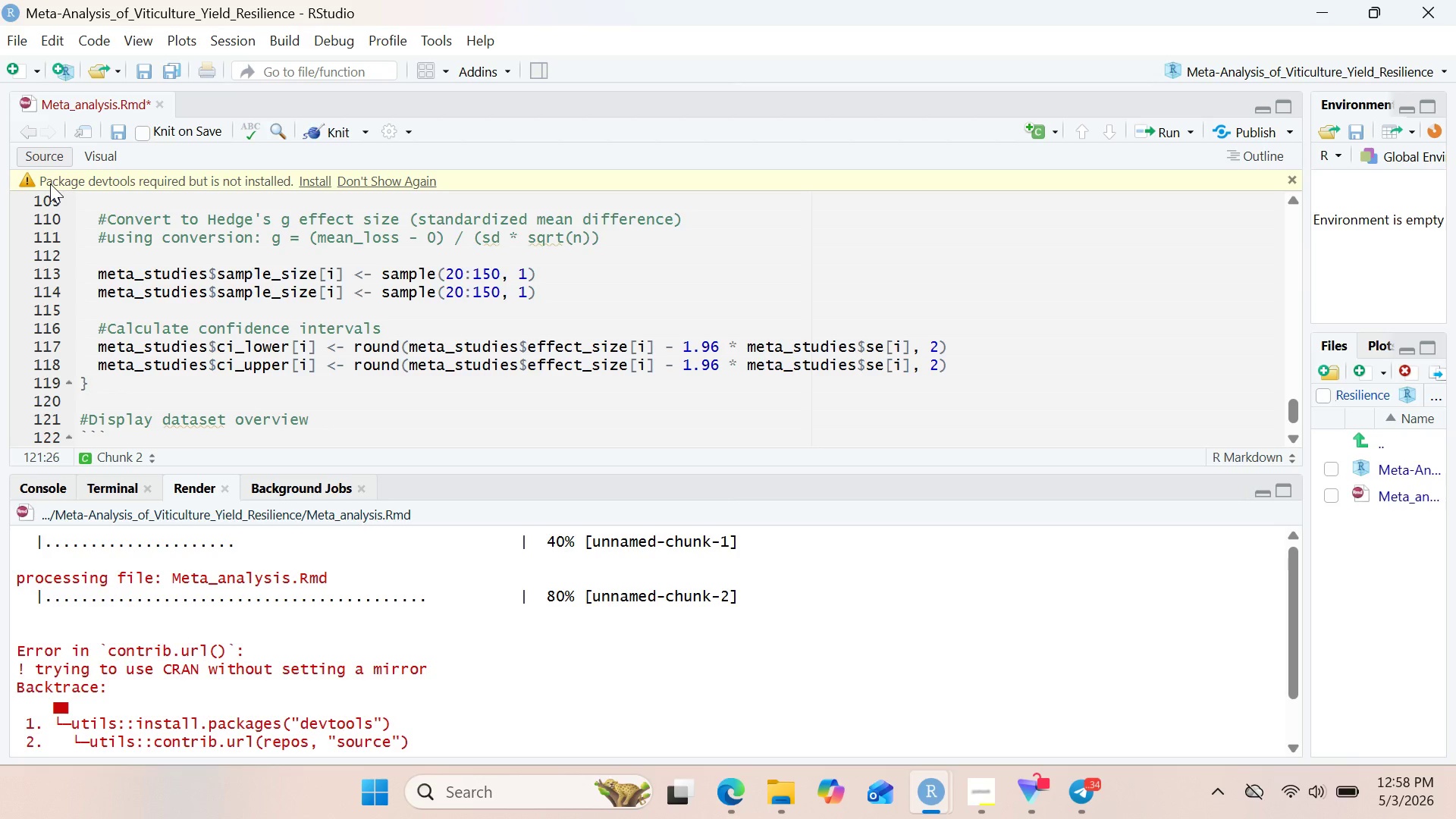 
key(Enter)
 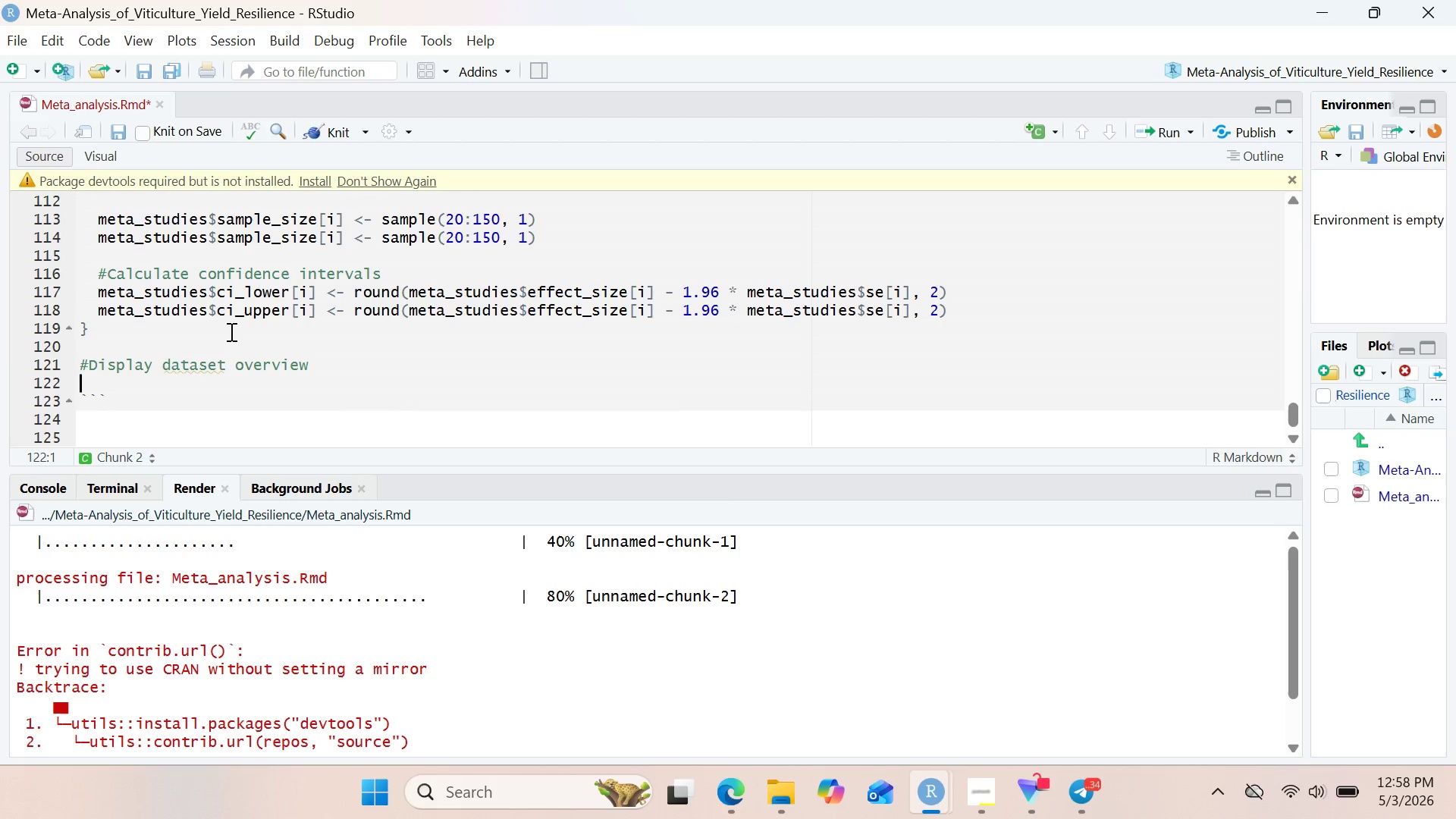 
wait(5.28)
 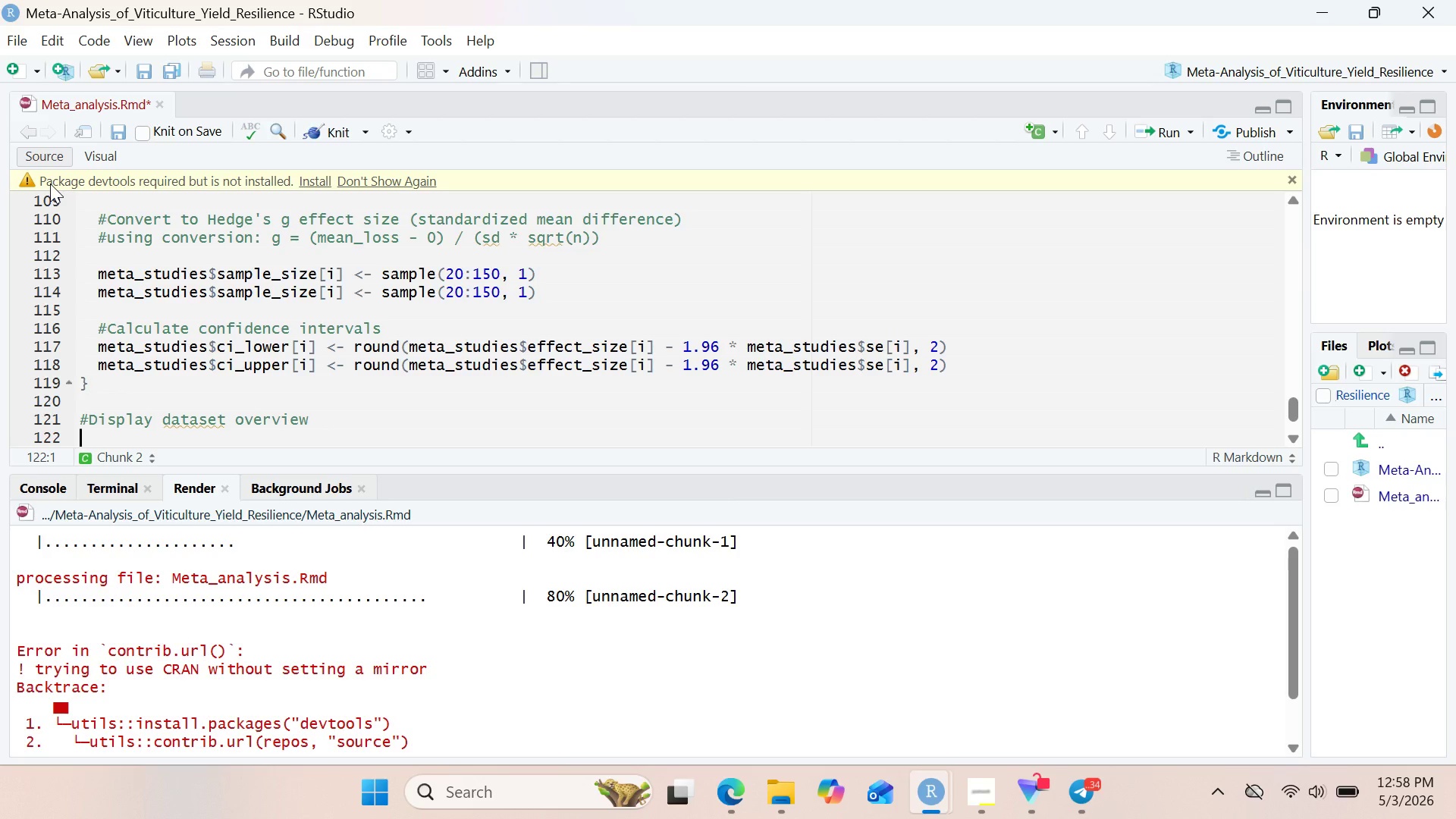 
type(cat()
 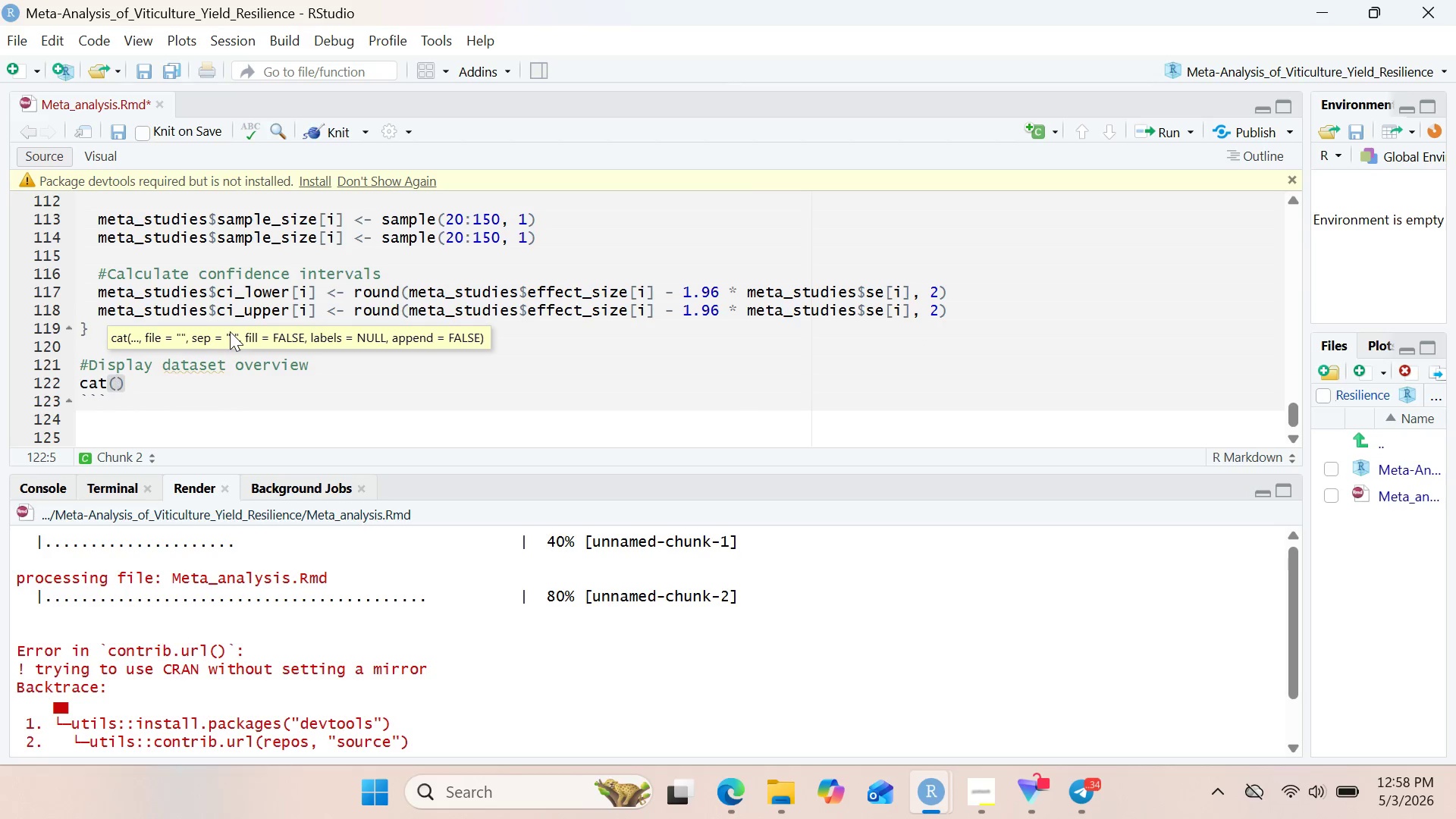 
wait(33.12)
 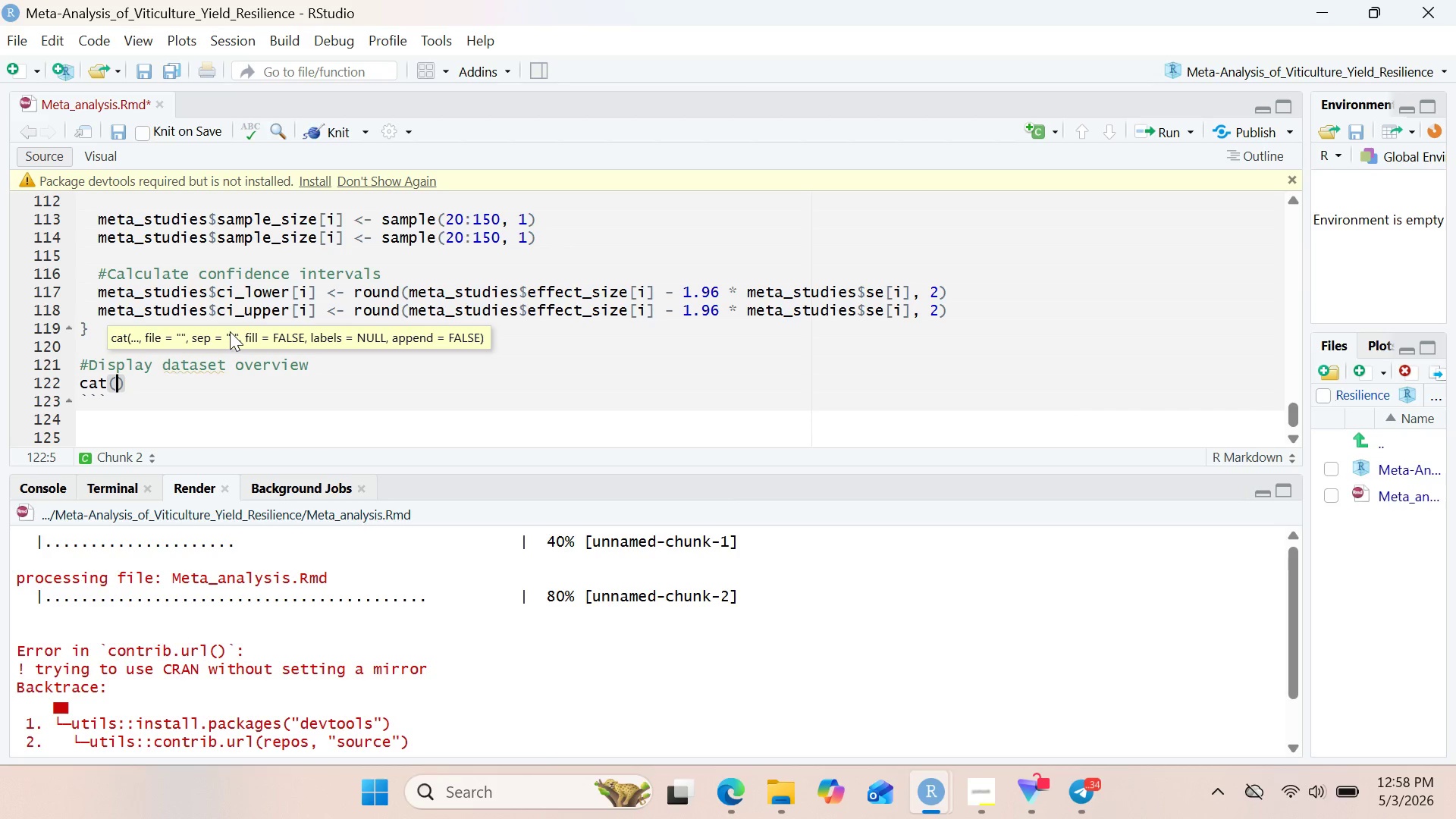 
type("Meta-Analysis Dataset Overviw)
key(Backspace)
type(ew:\n)
 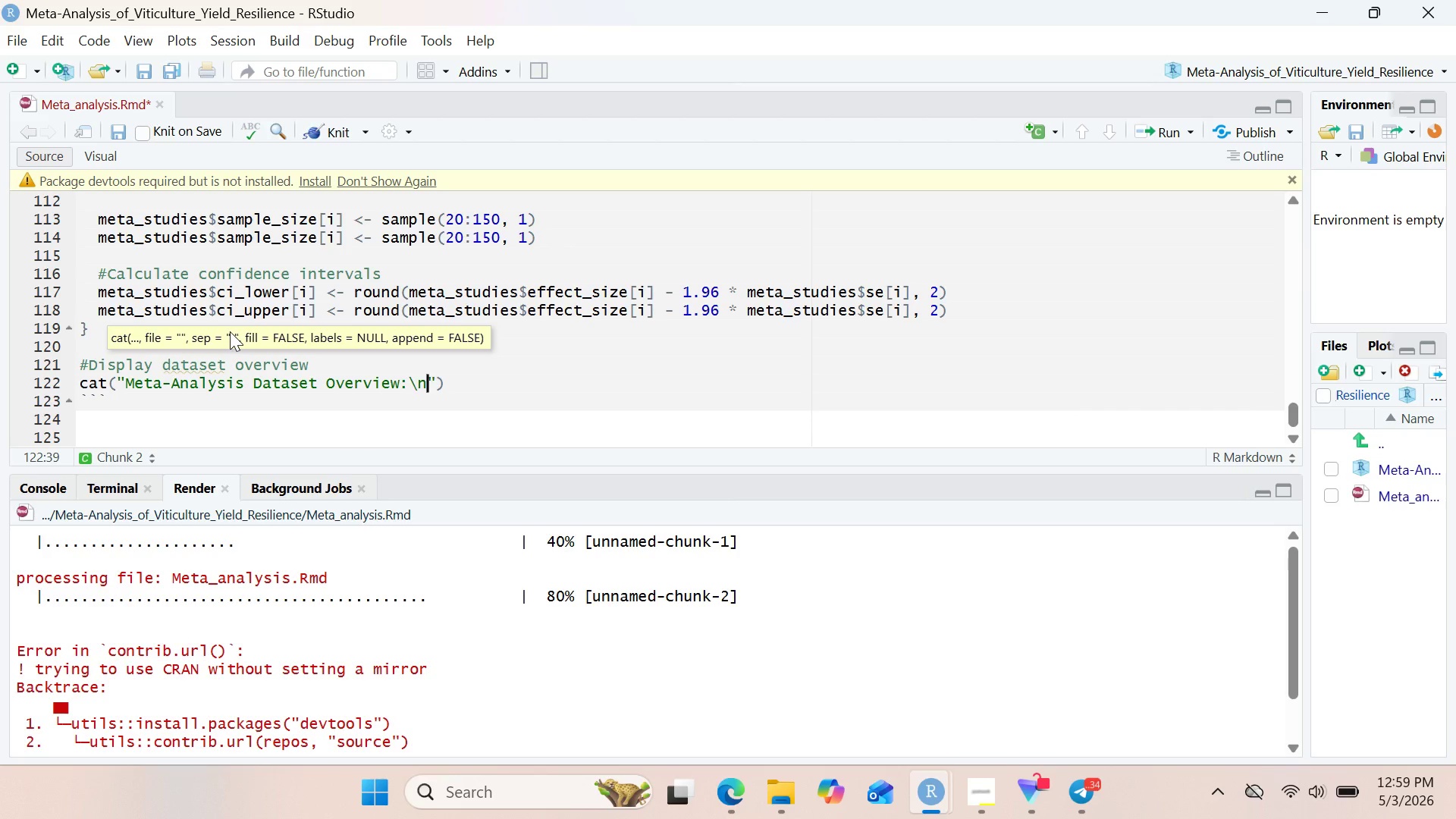 
key(ArrowRight)
 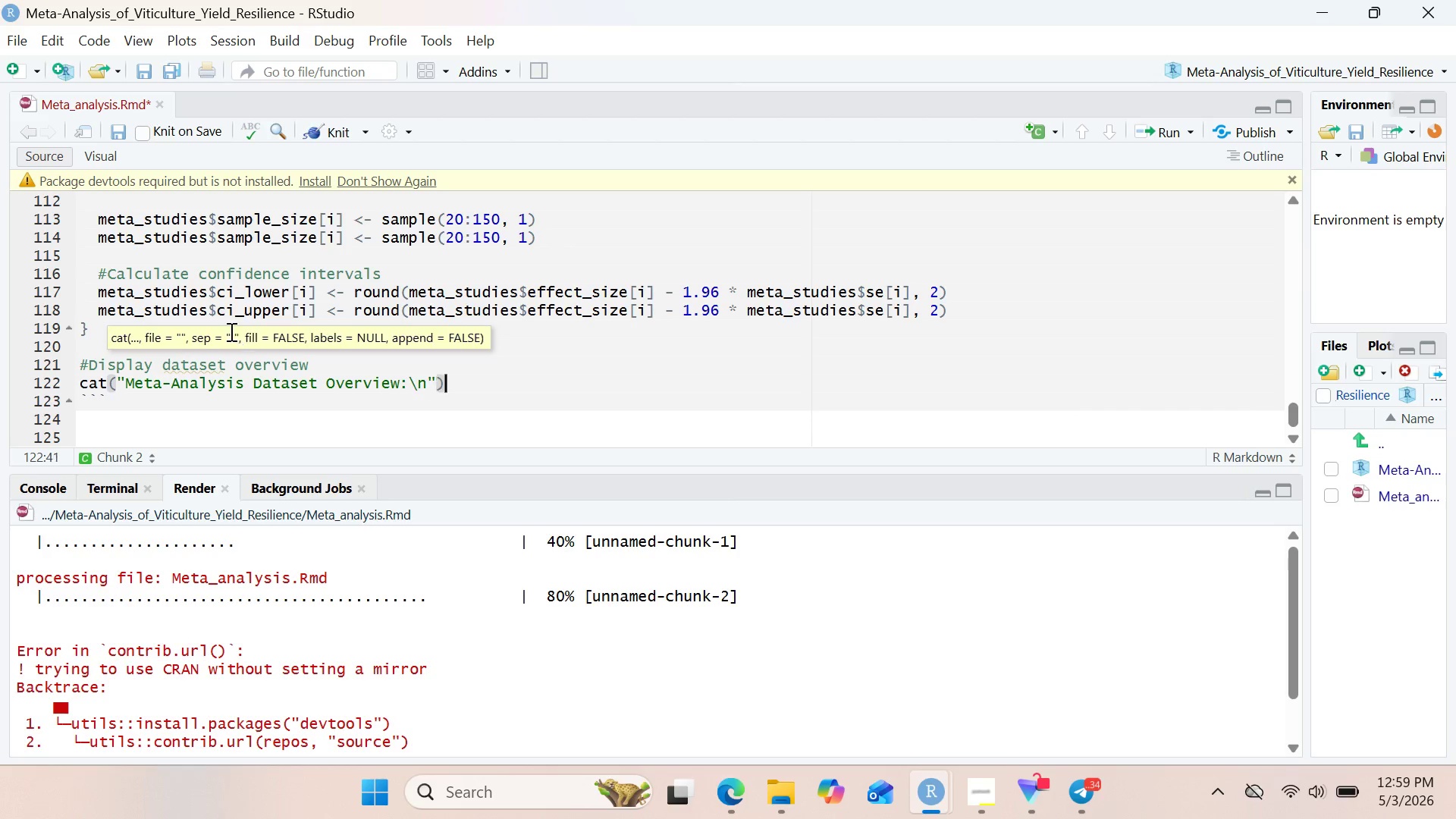 
key(ArrowRight)
 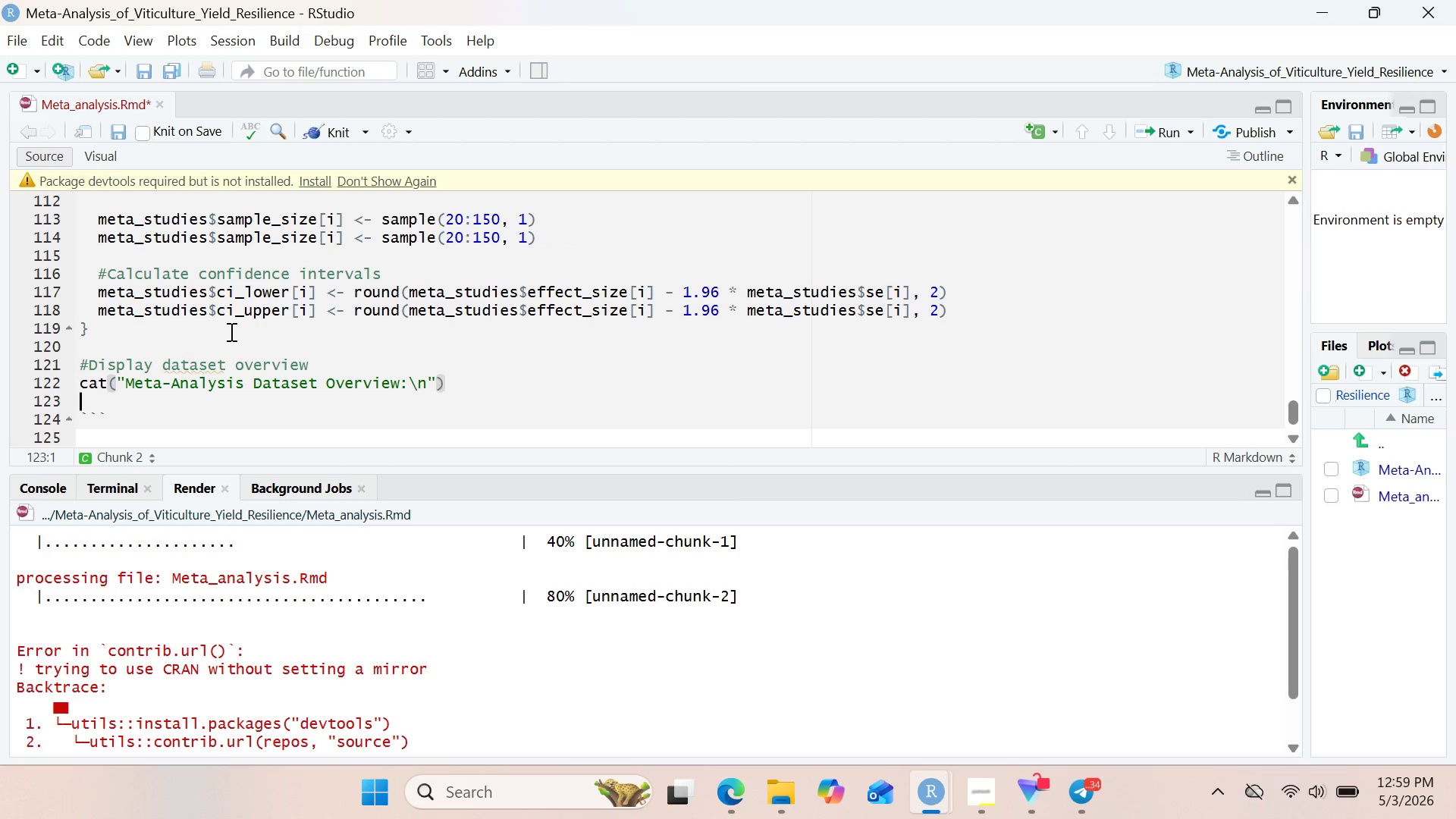 
key(Enter)
 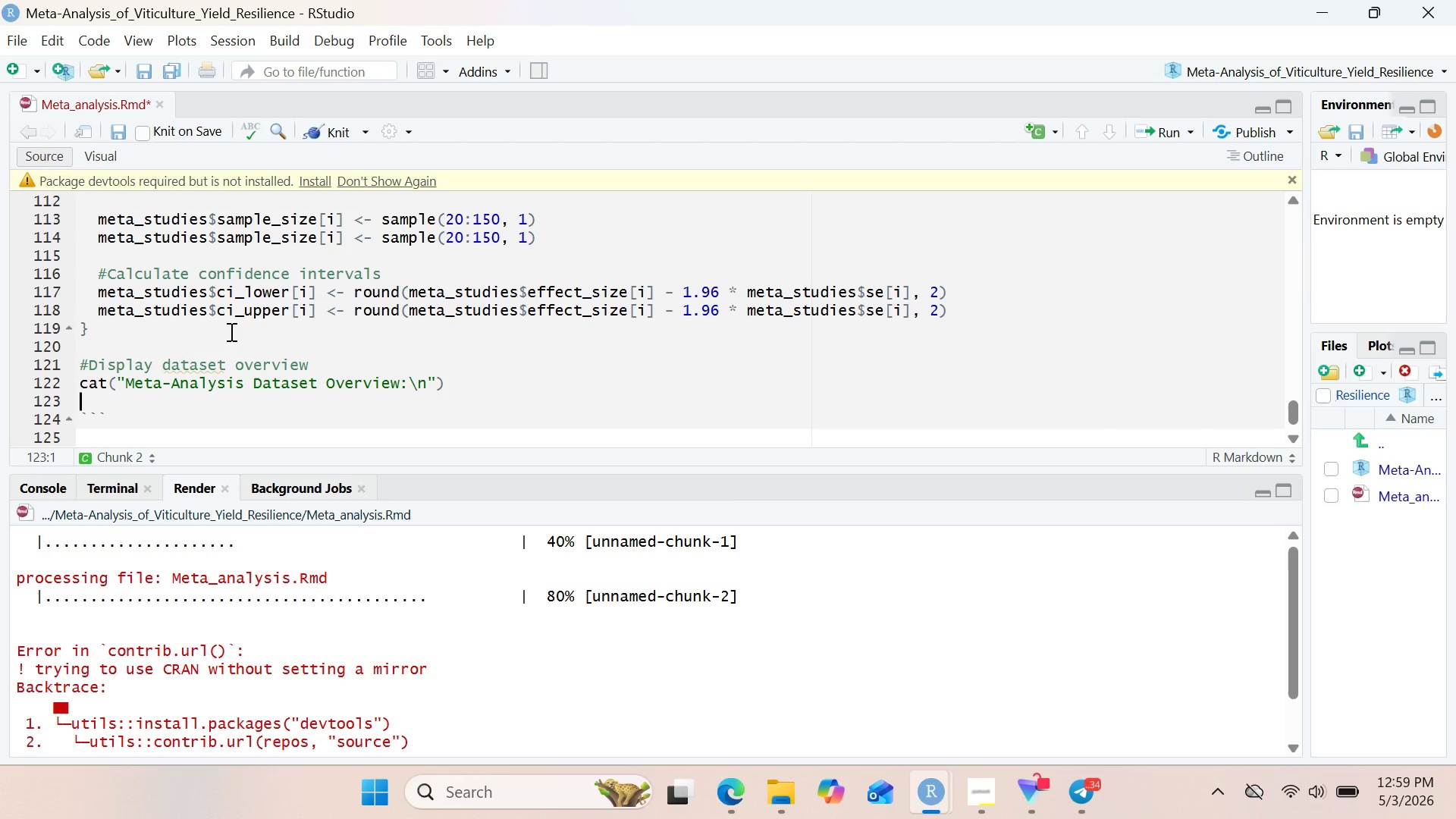 
type(cat()
 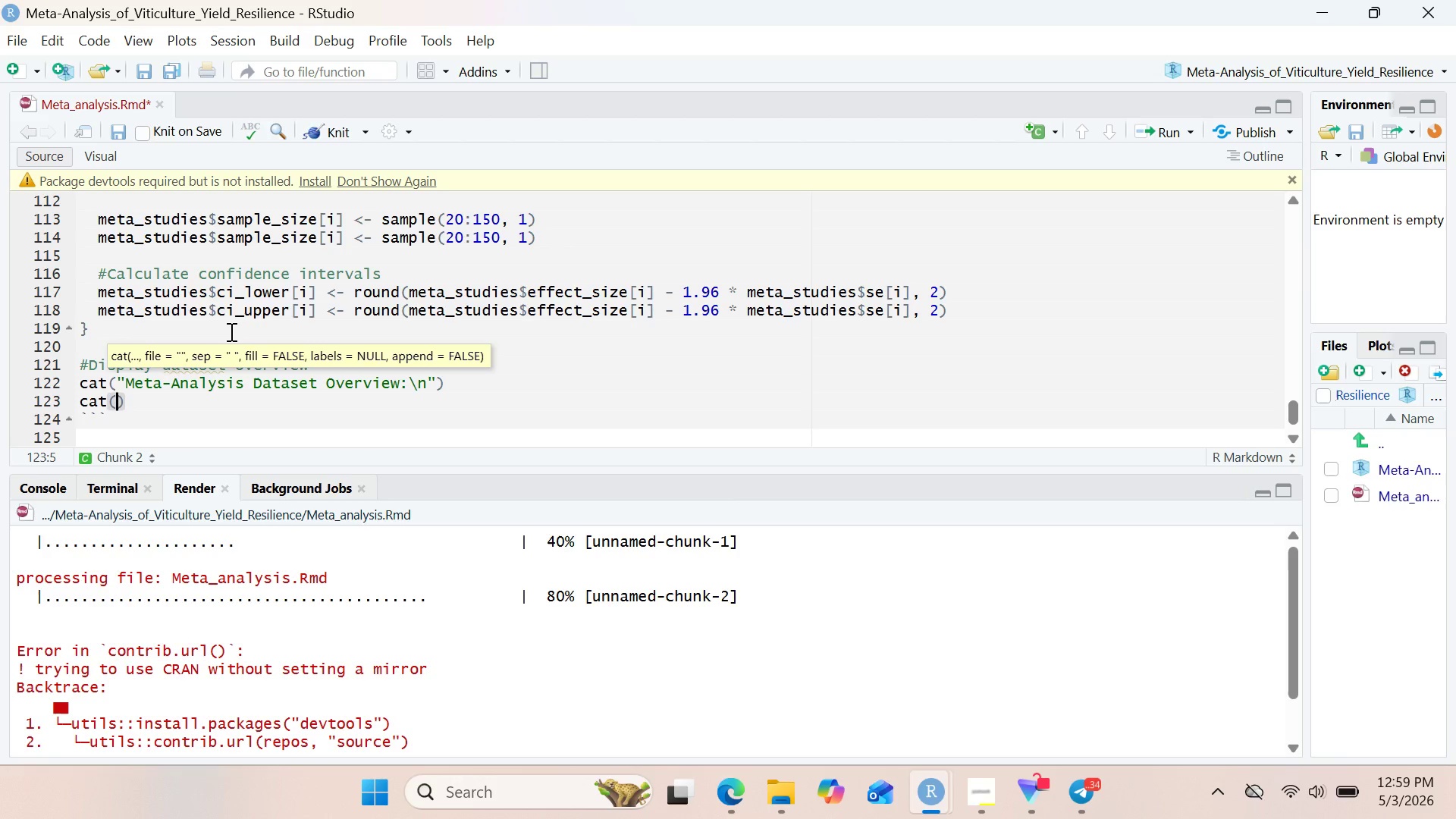 
type("TOTAl studies:)
 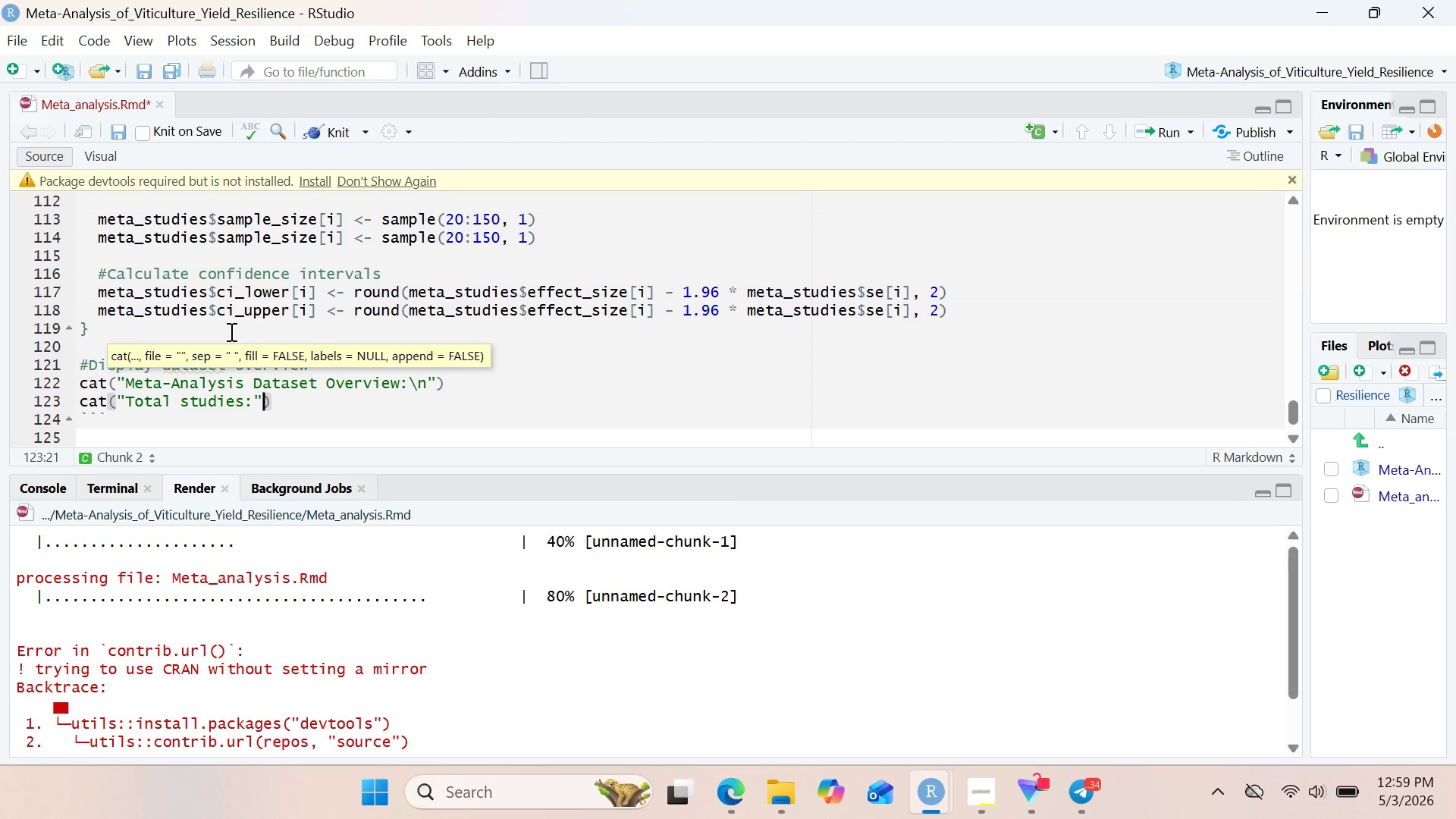 
 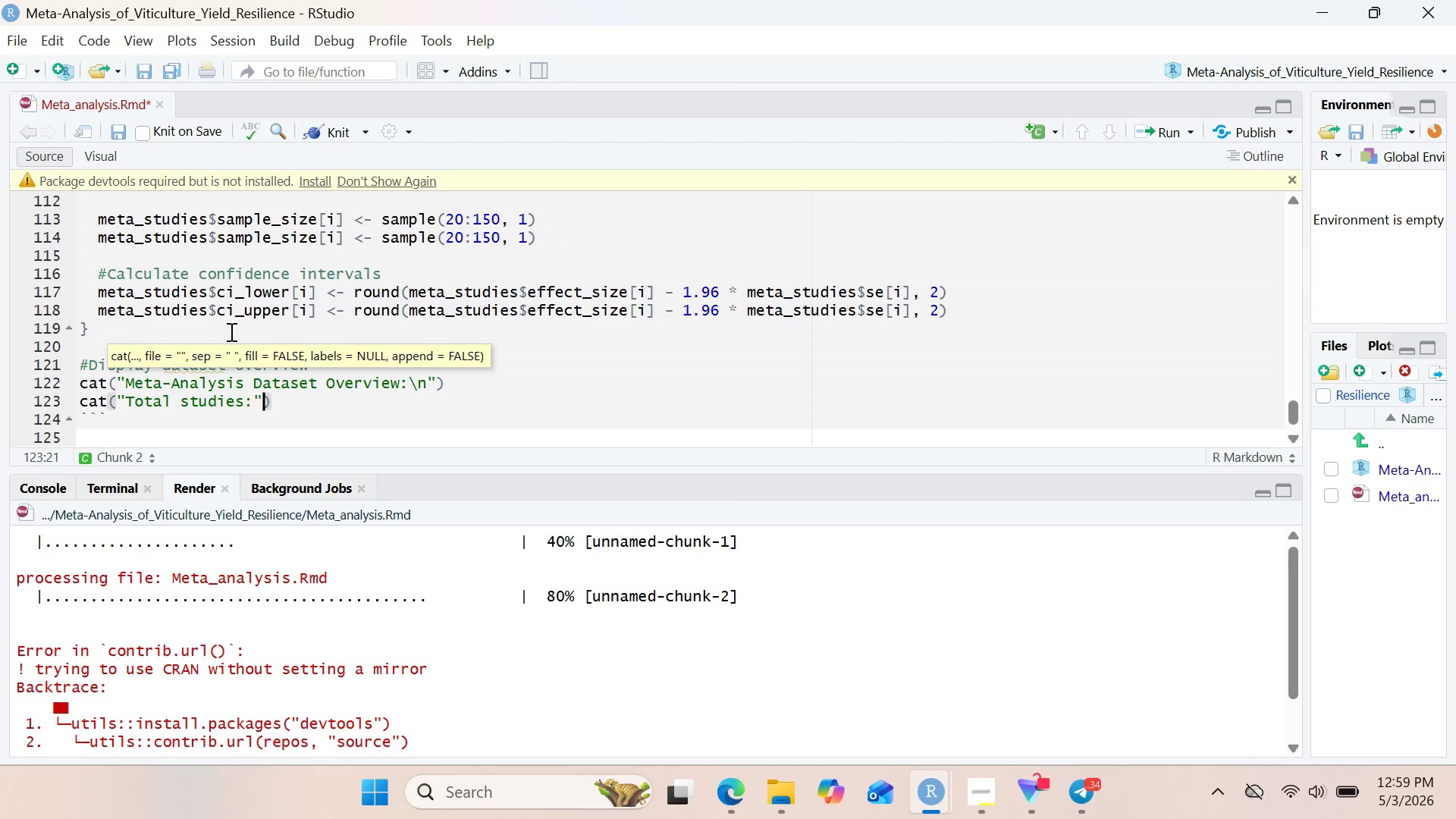 
key(ArrowRight)
 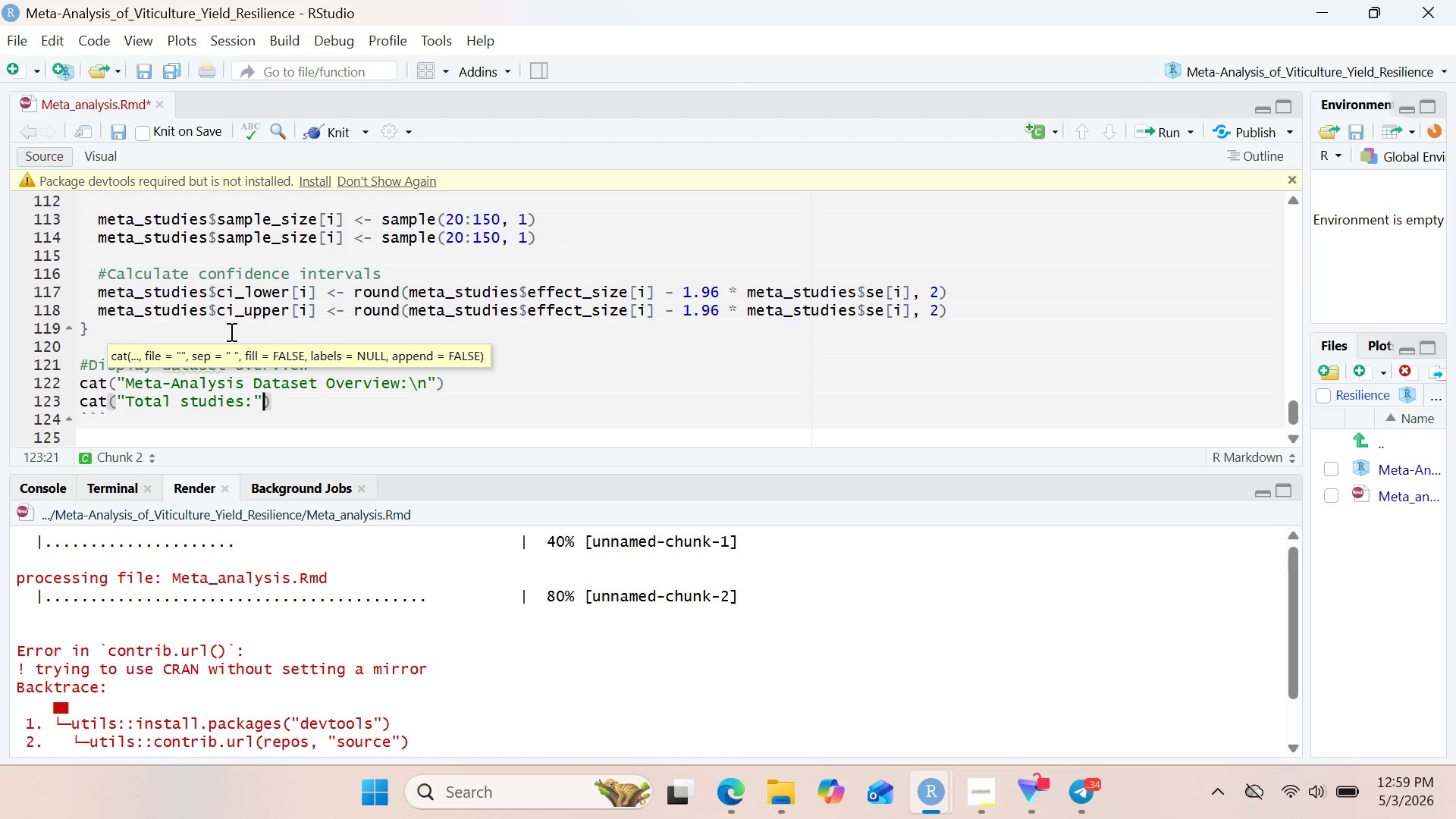 
key(Comma)
 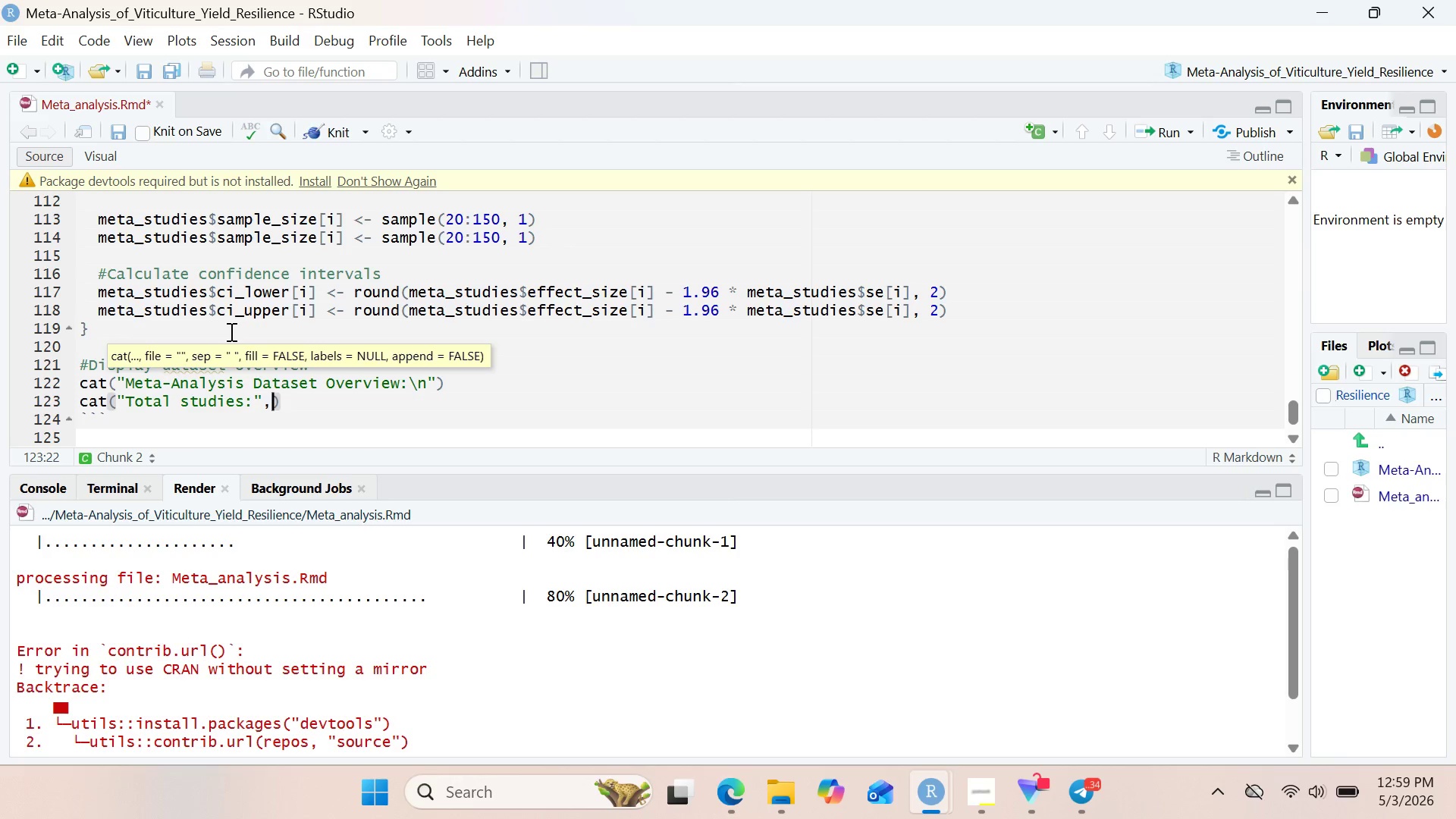 
key(Space)
 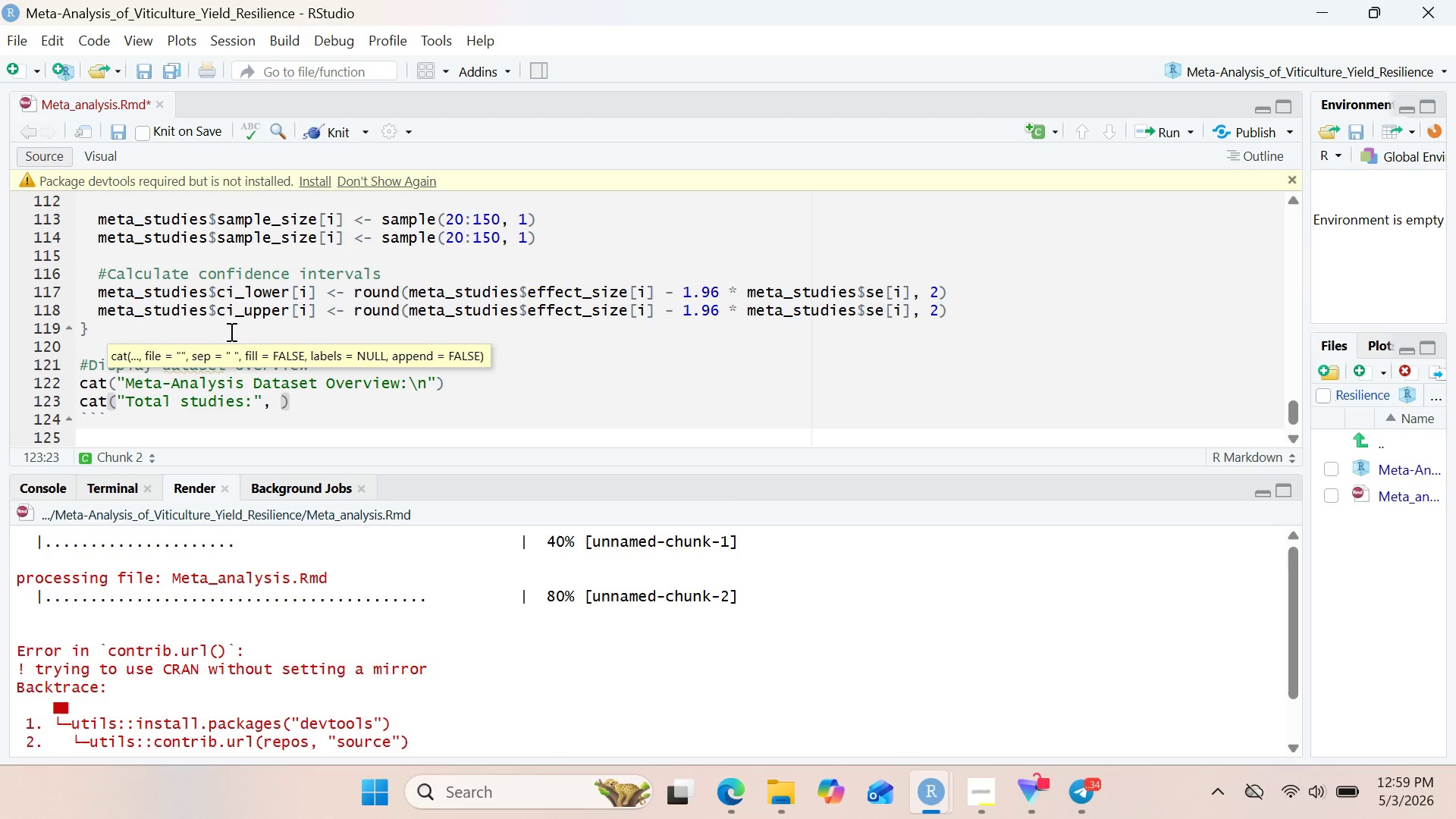 
key(N)
 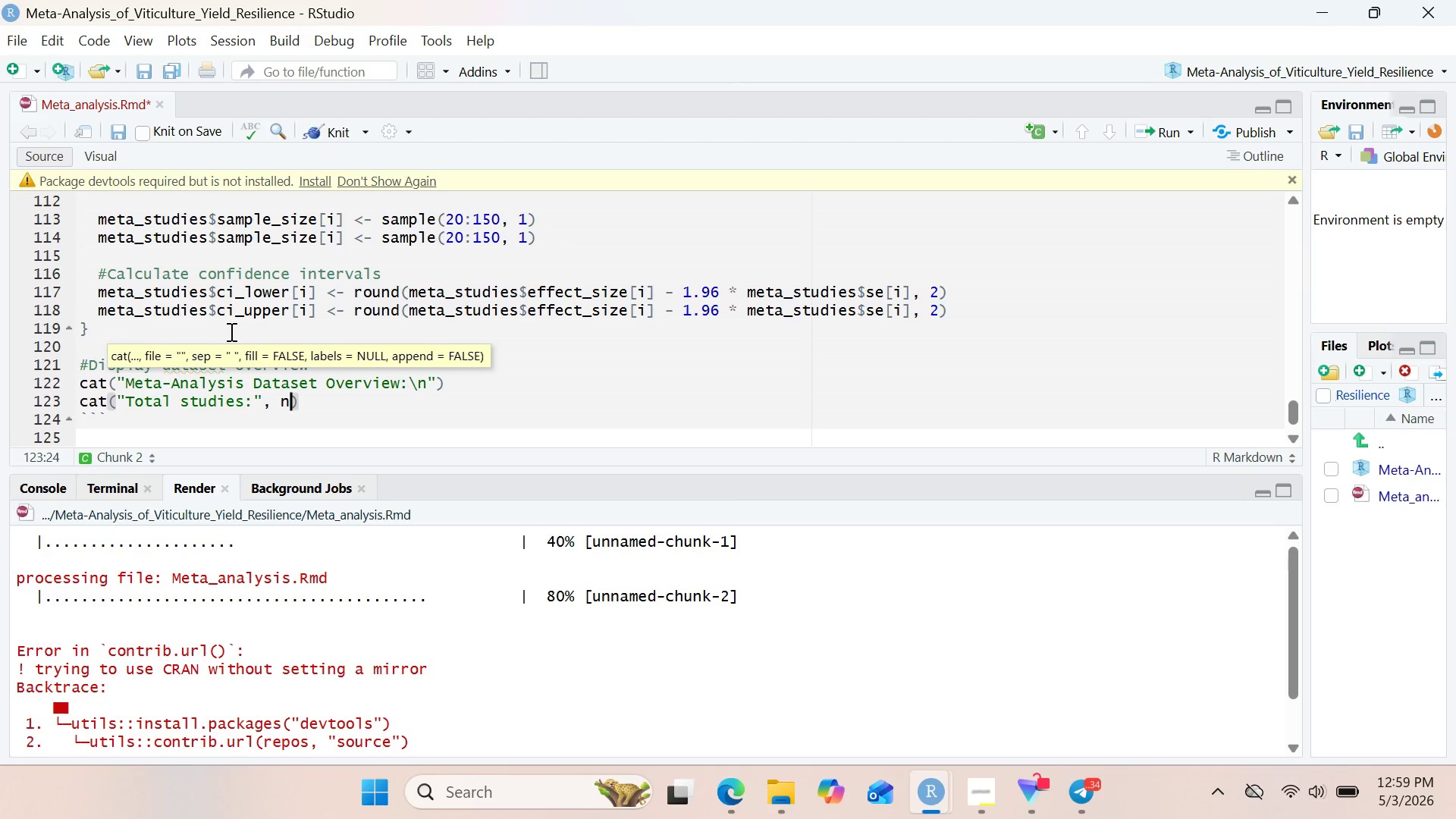 
wait(11.42)
 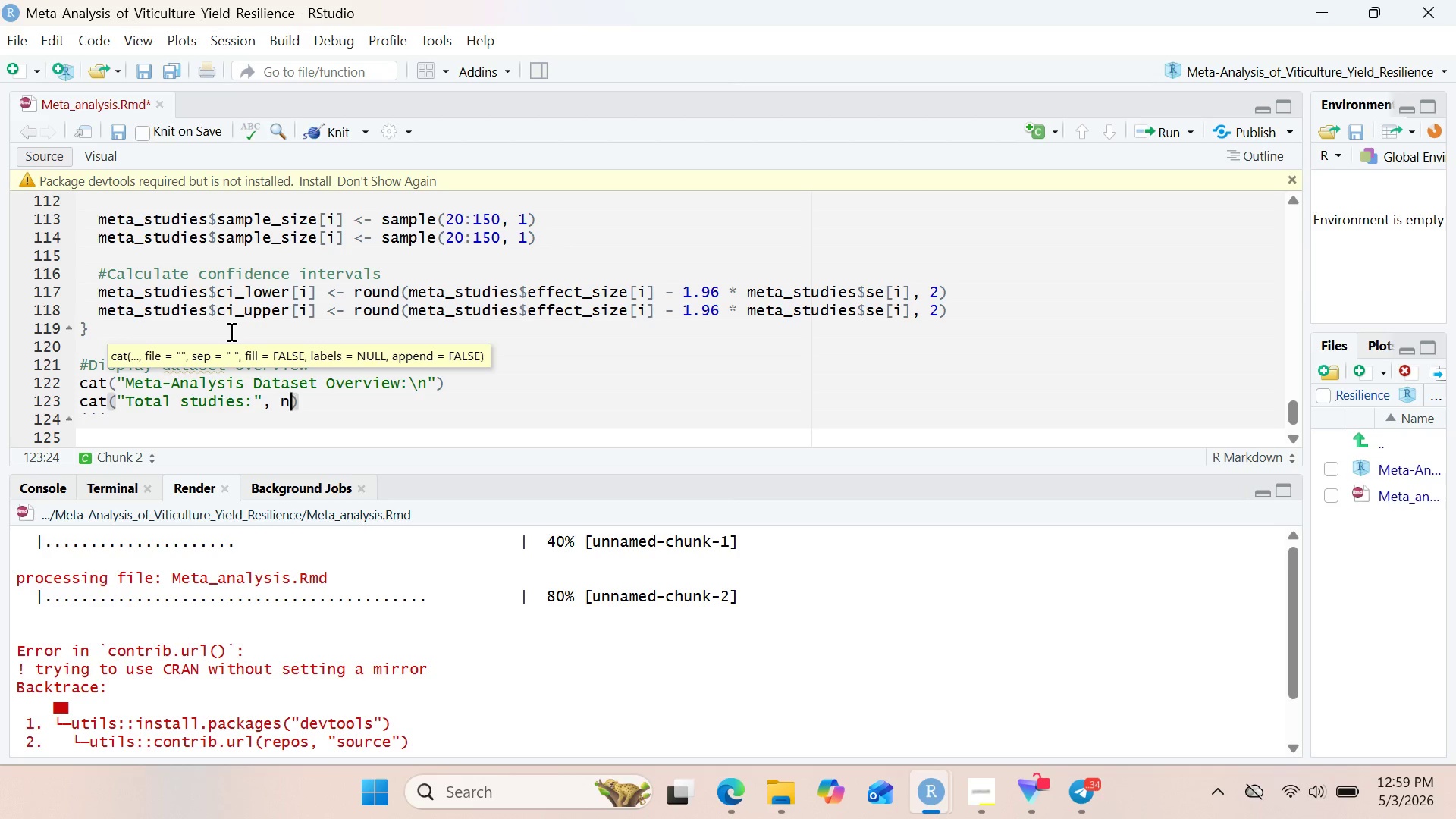 
type(row()
 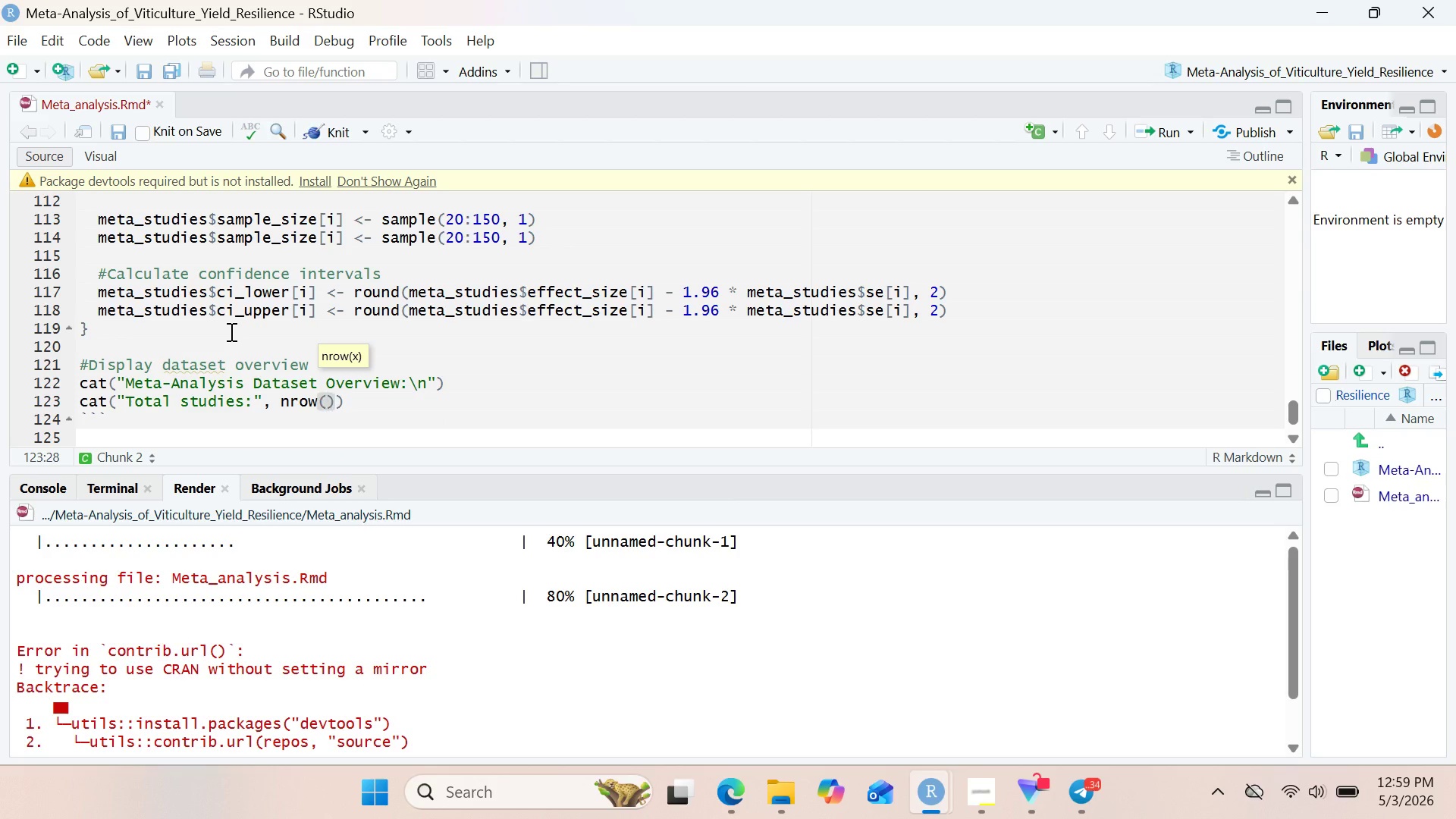 
wait(43.41)
 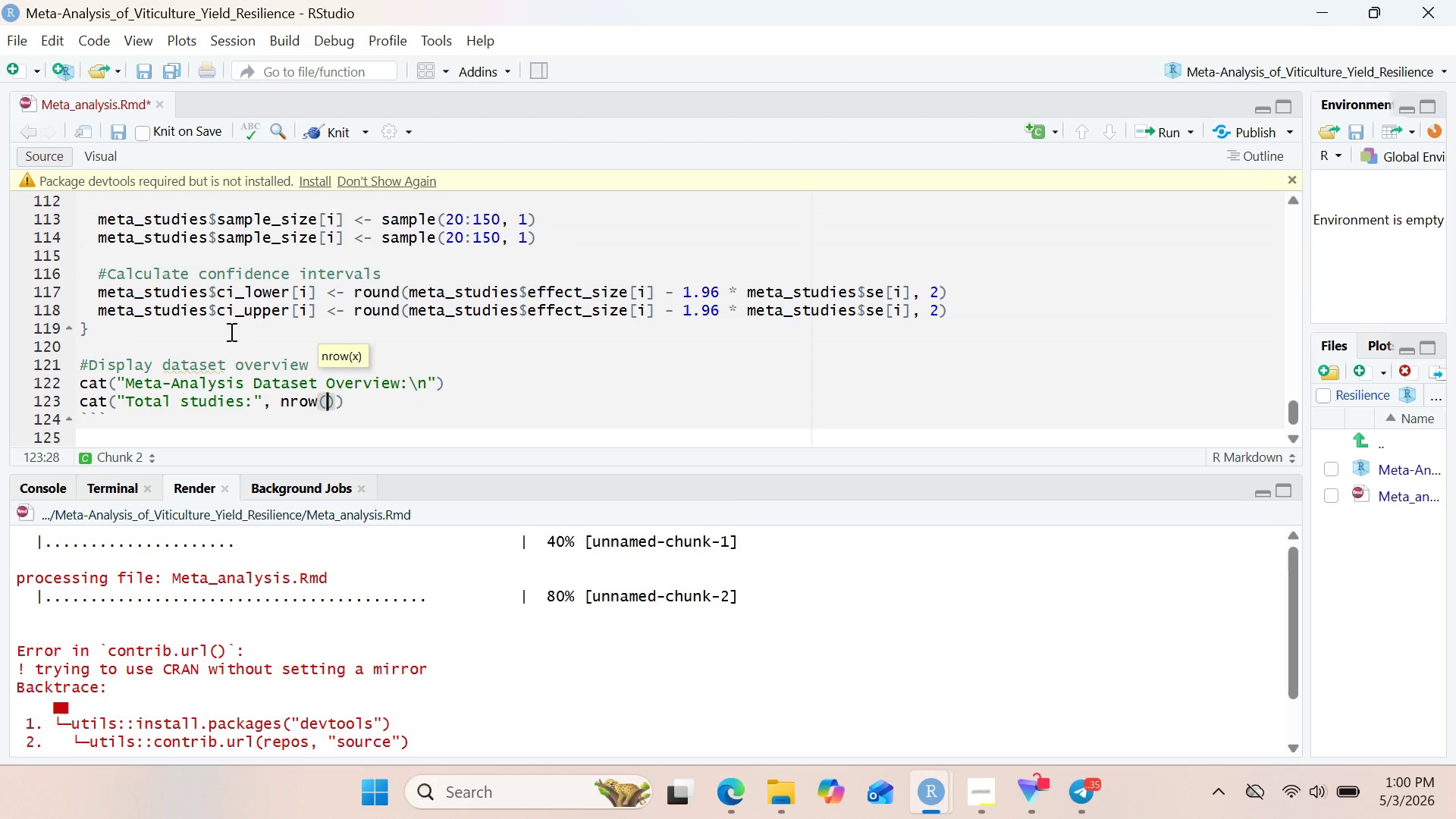 
type(meta_studies)
 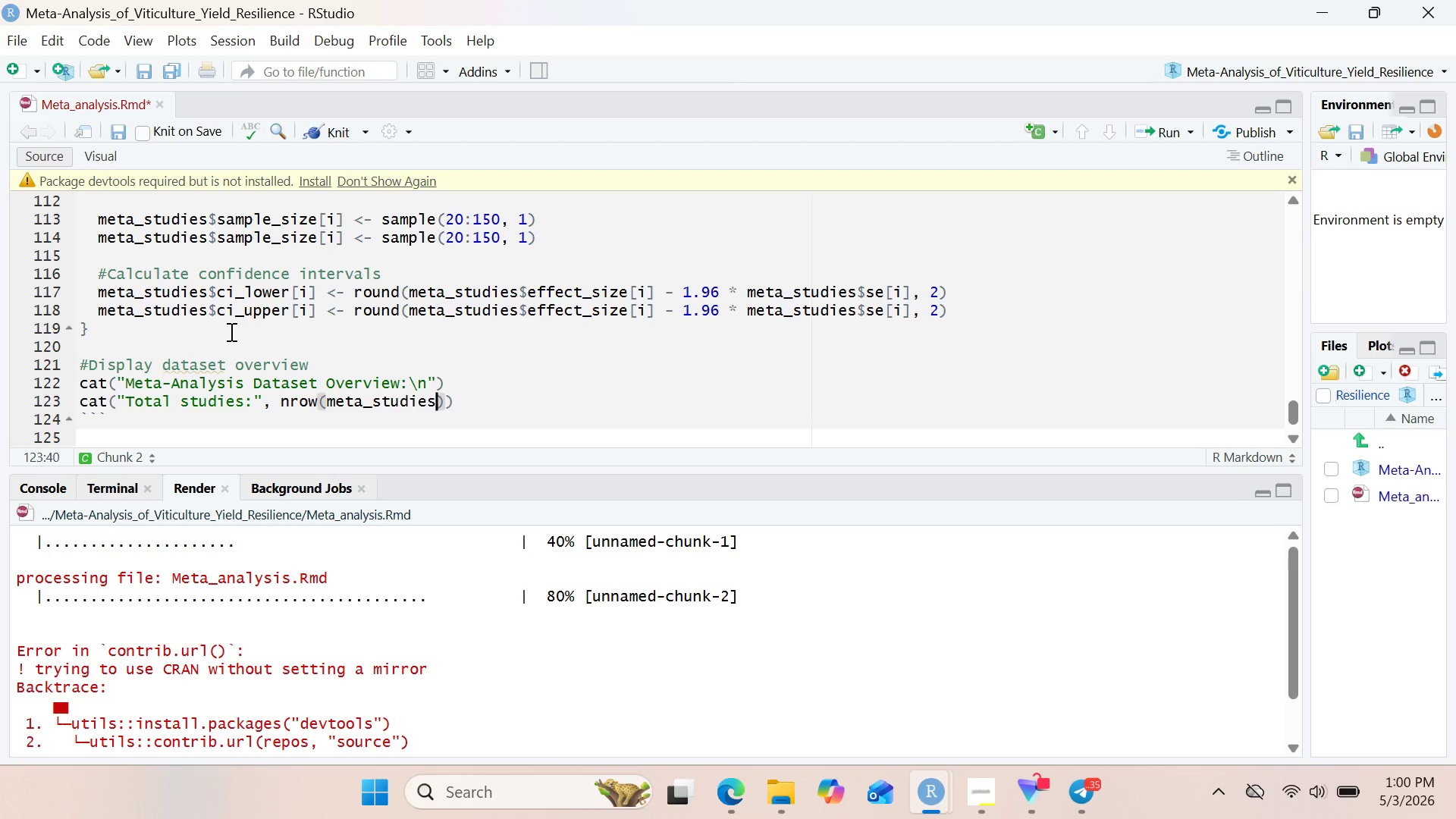 
key(ArrowRight)
 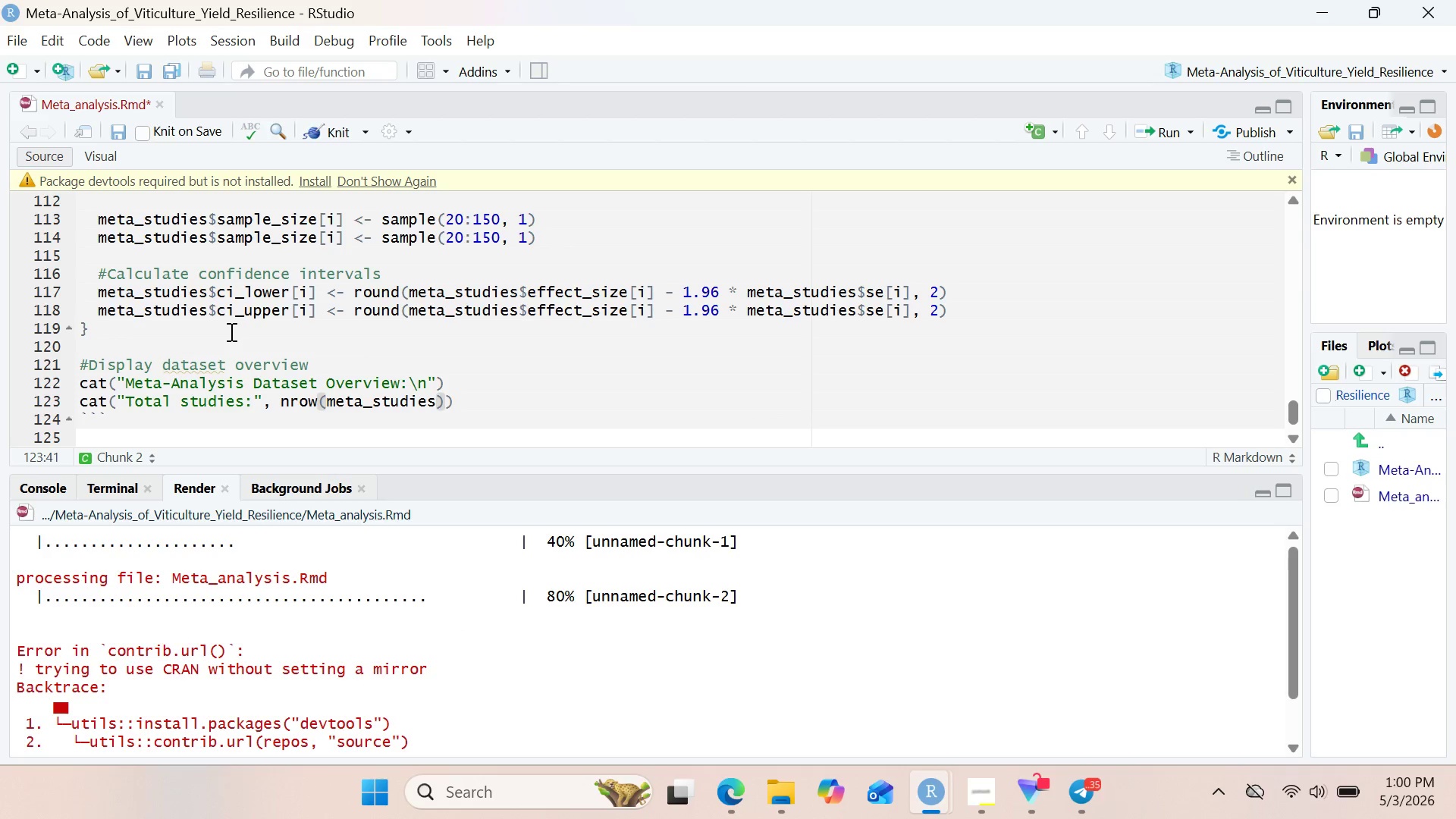 
key(Comma)
 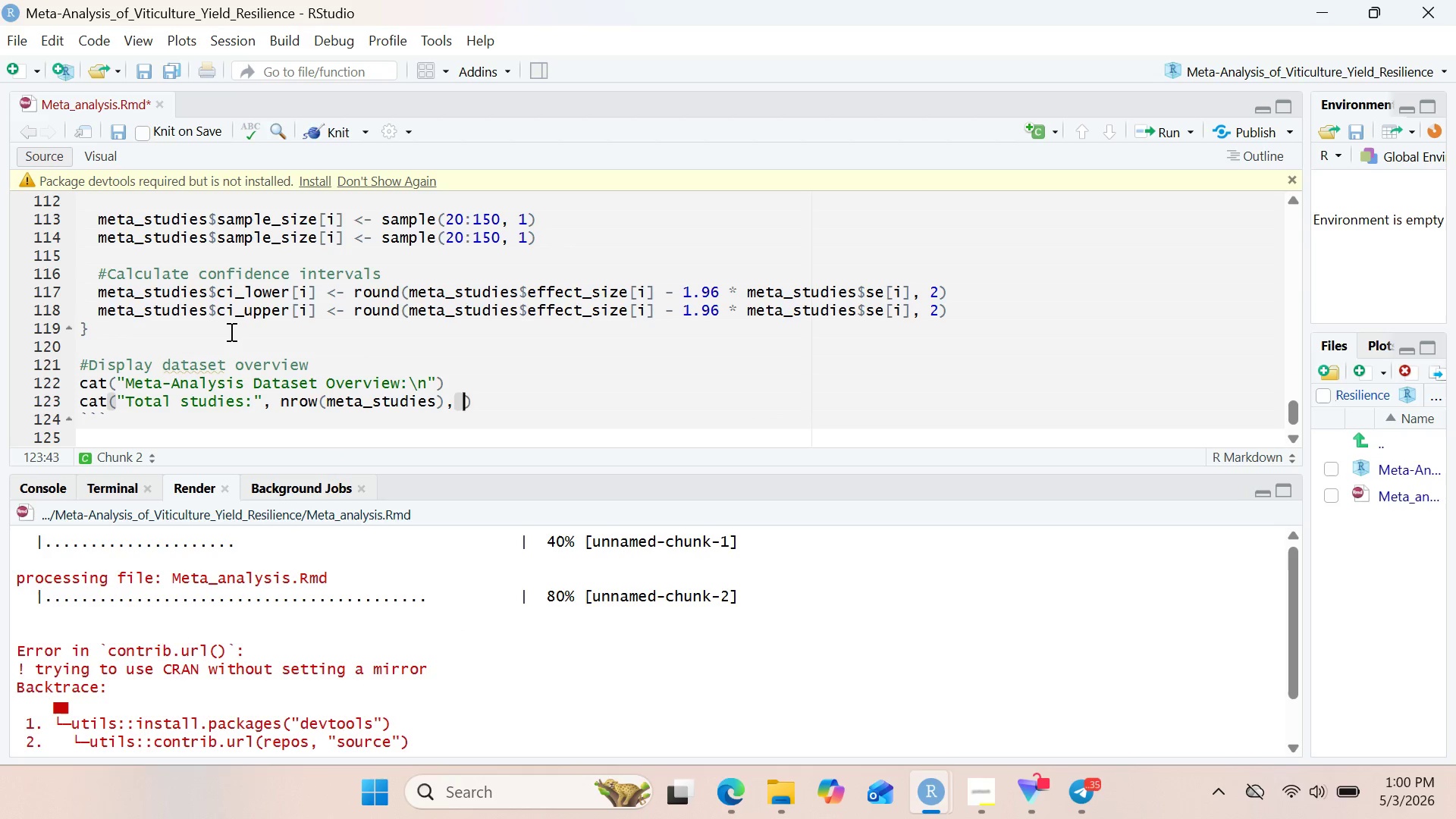 
key(Space)
 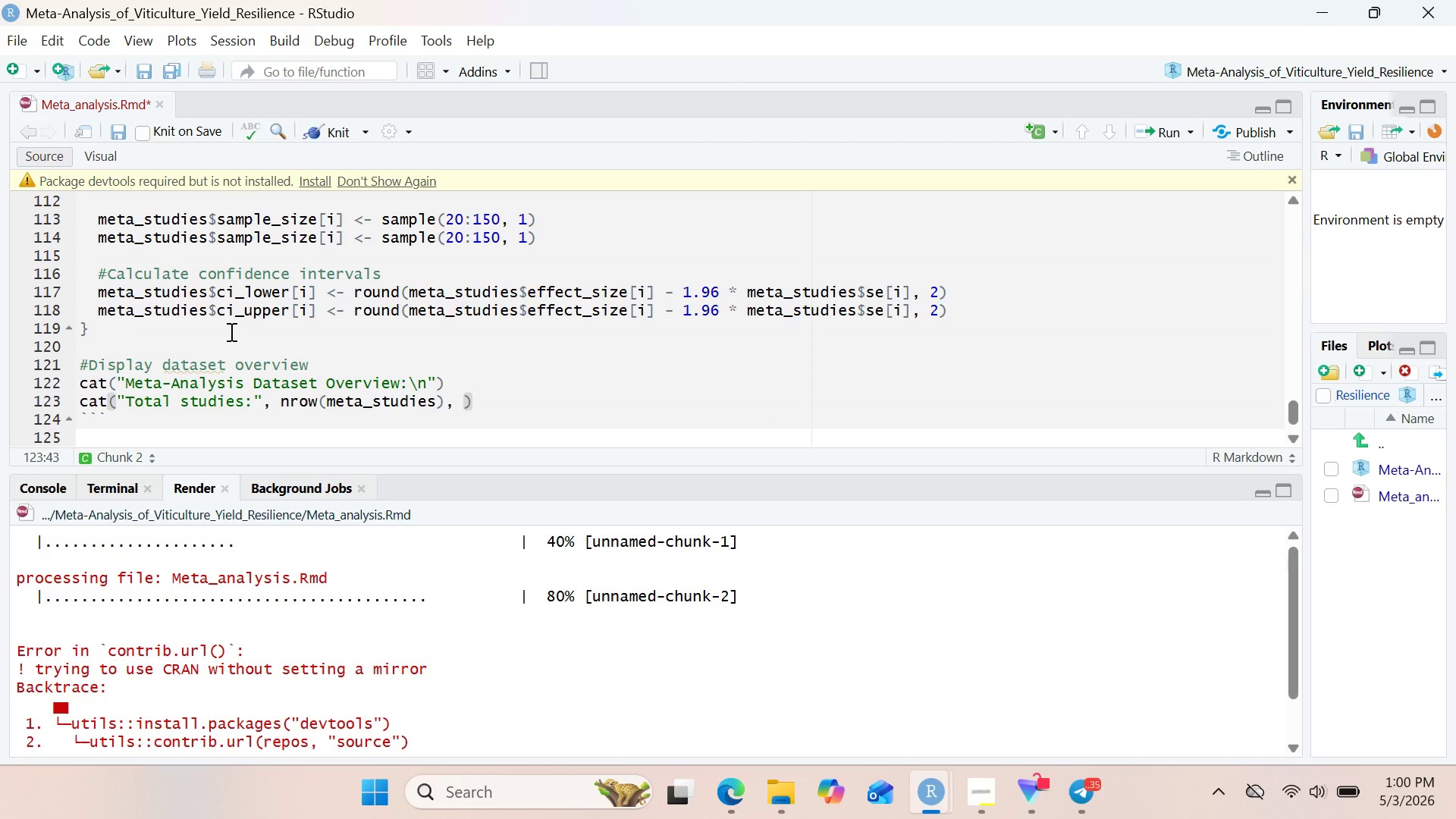 
key(Shift+Quote)
 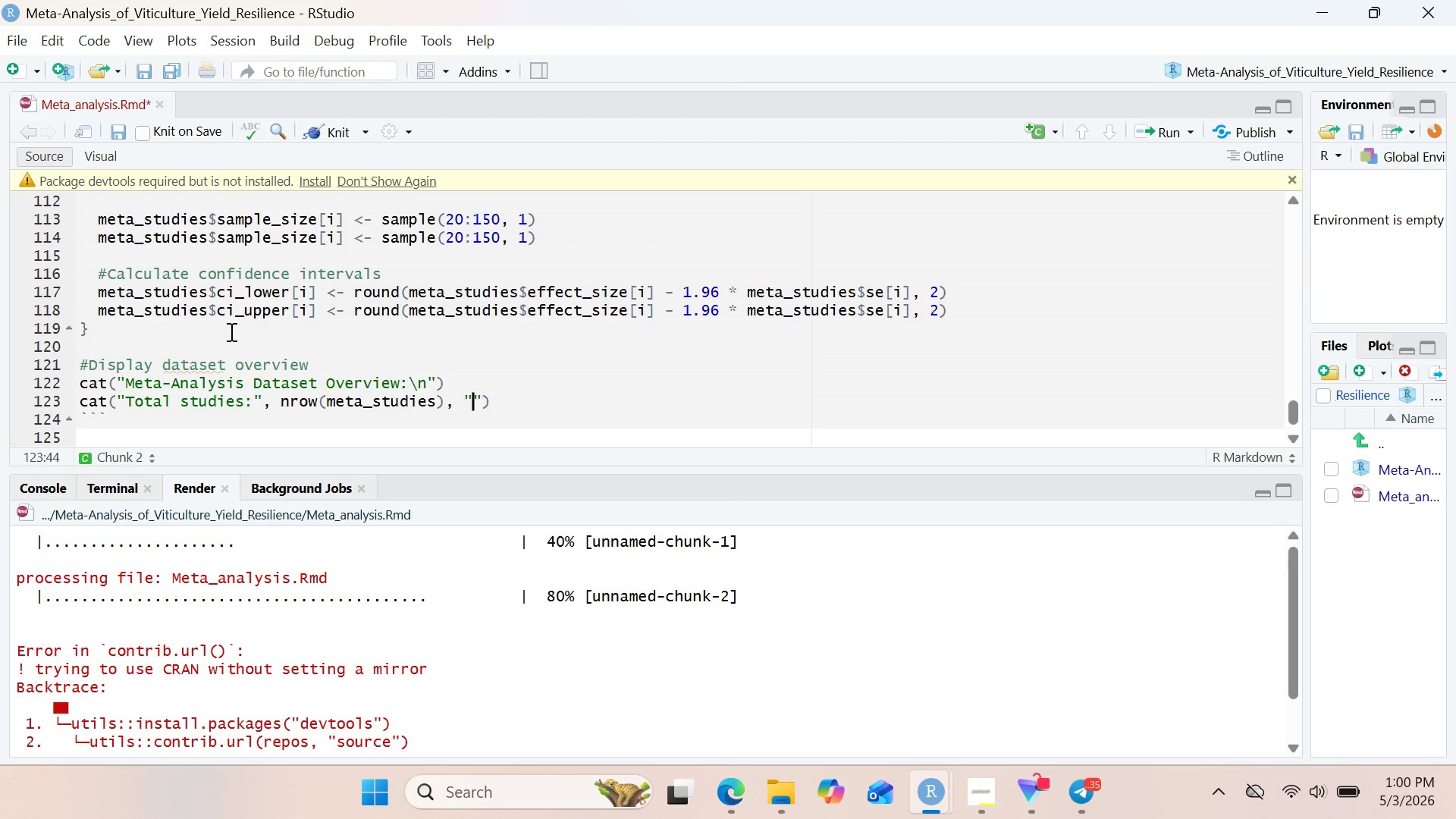 
key(Backslash)
 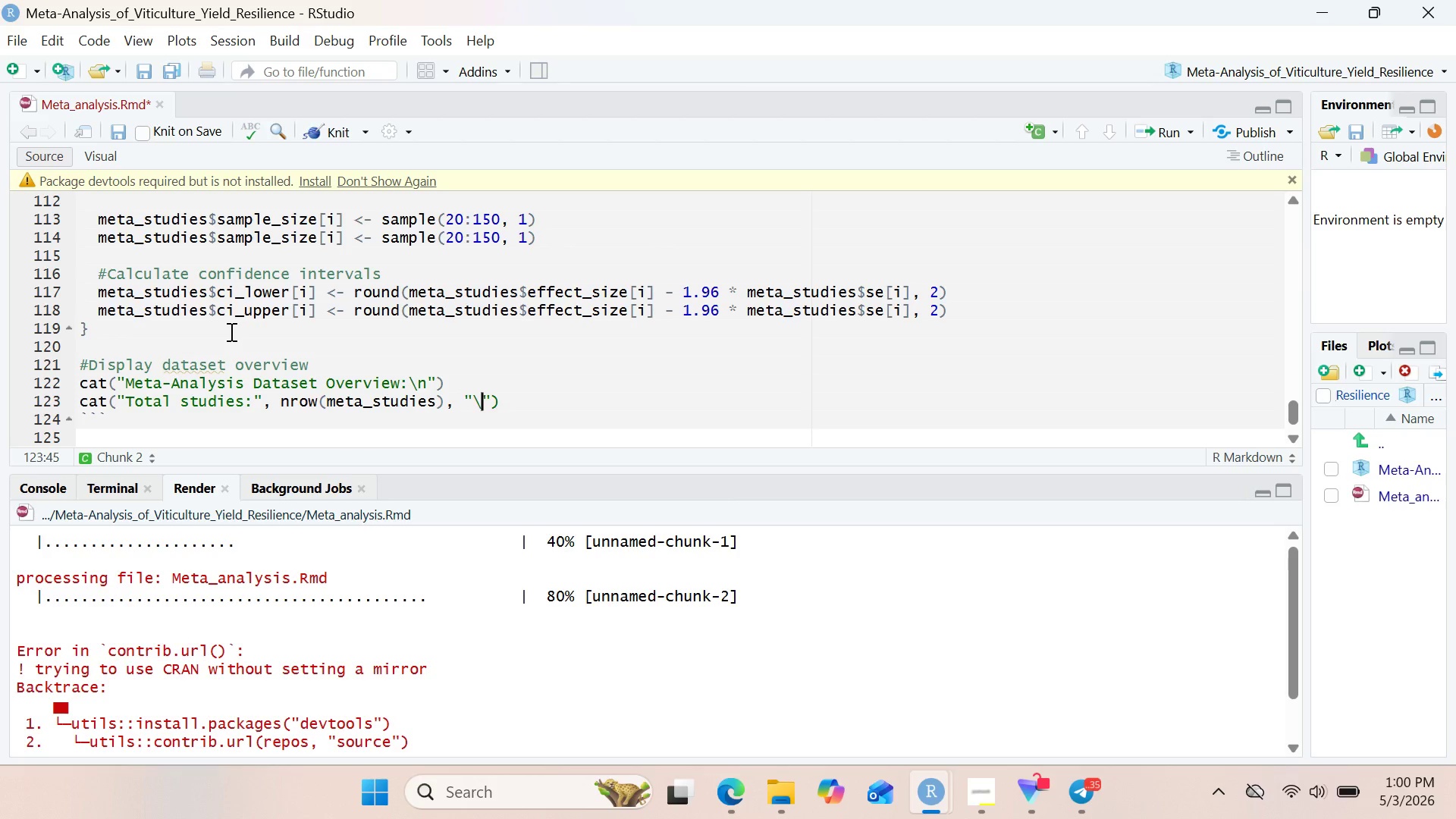 
key(N)
 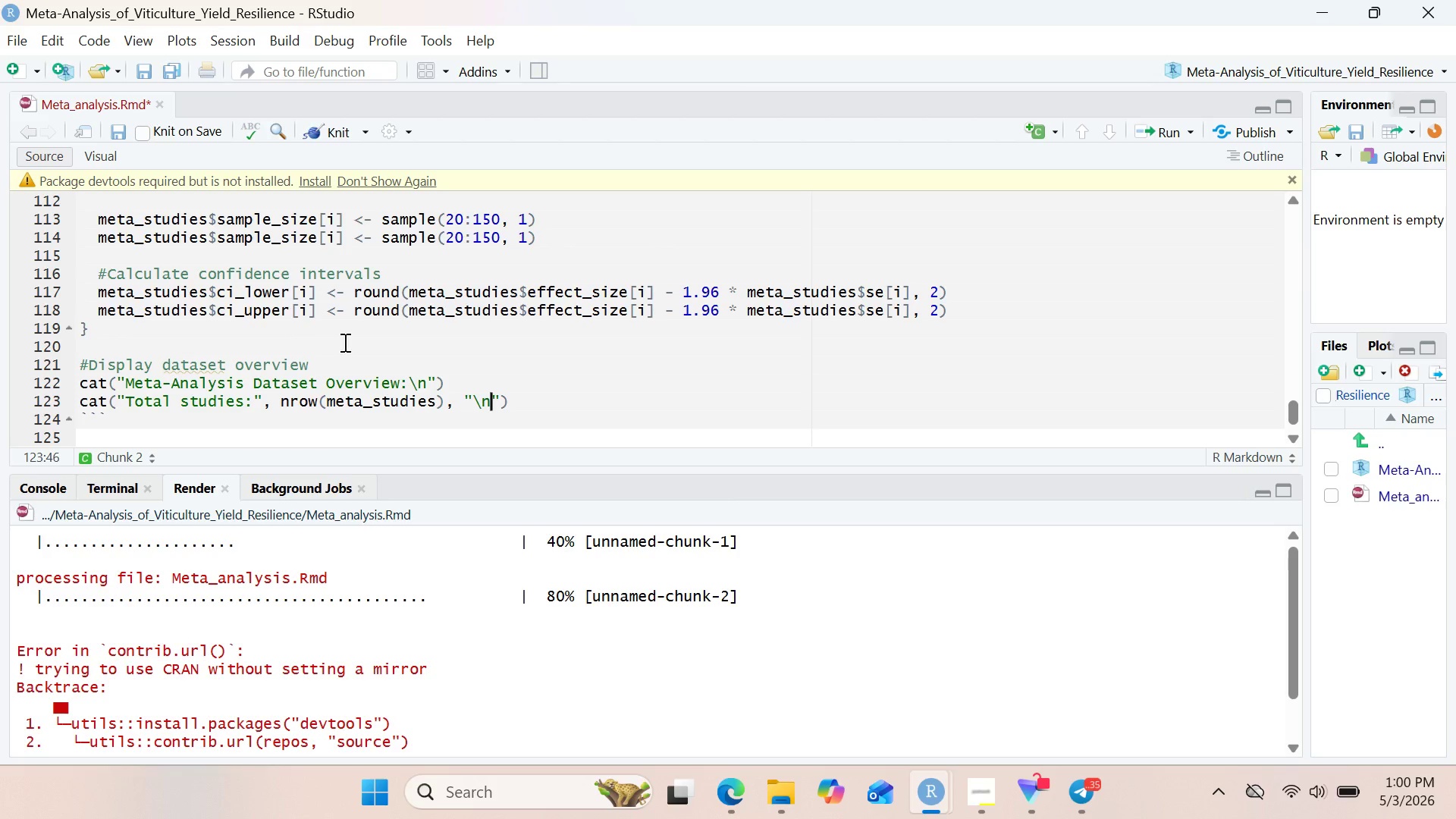 
wait(5.97)
 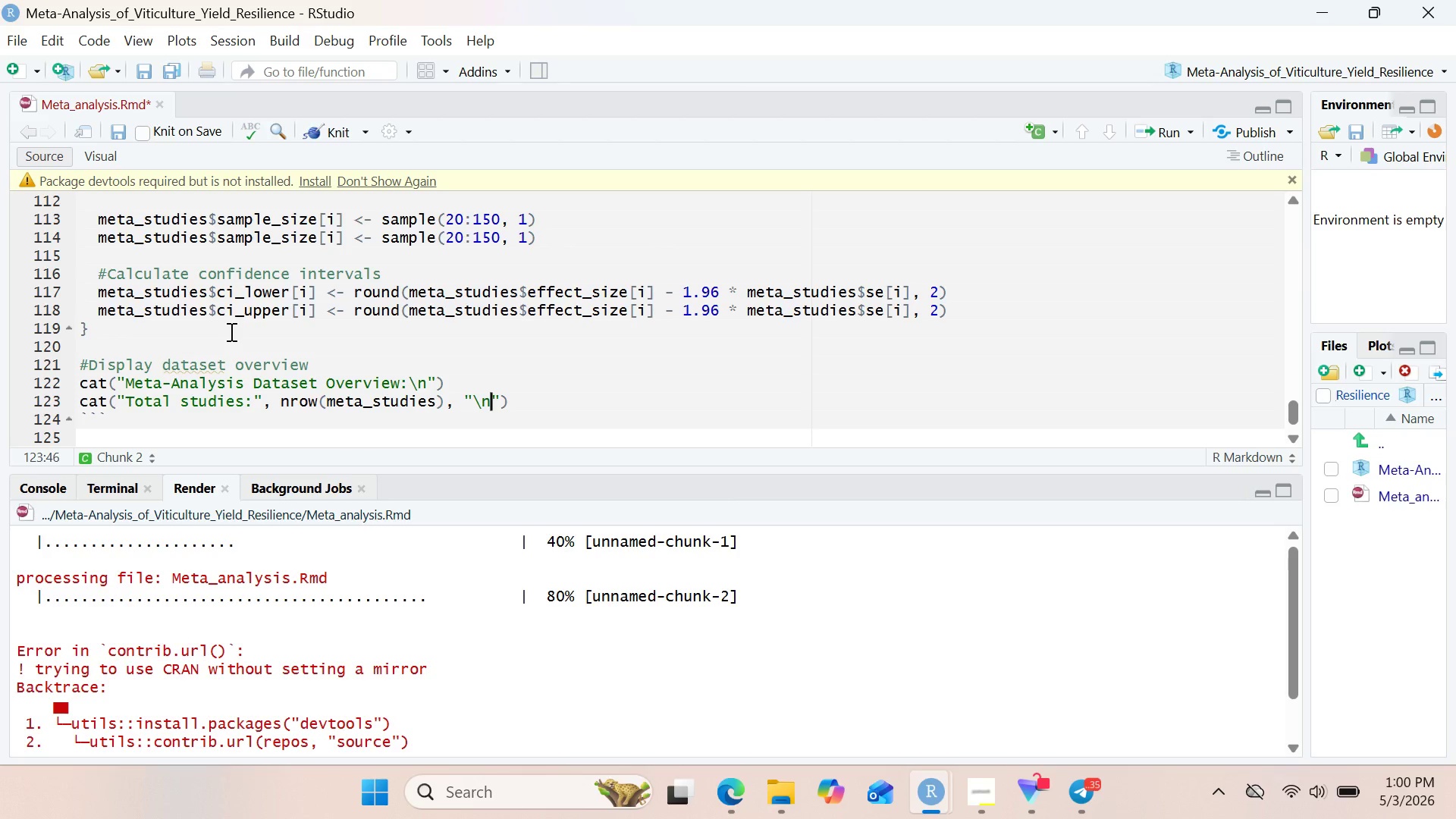 
left_click([526, 400])
 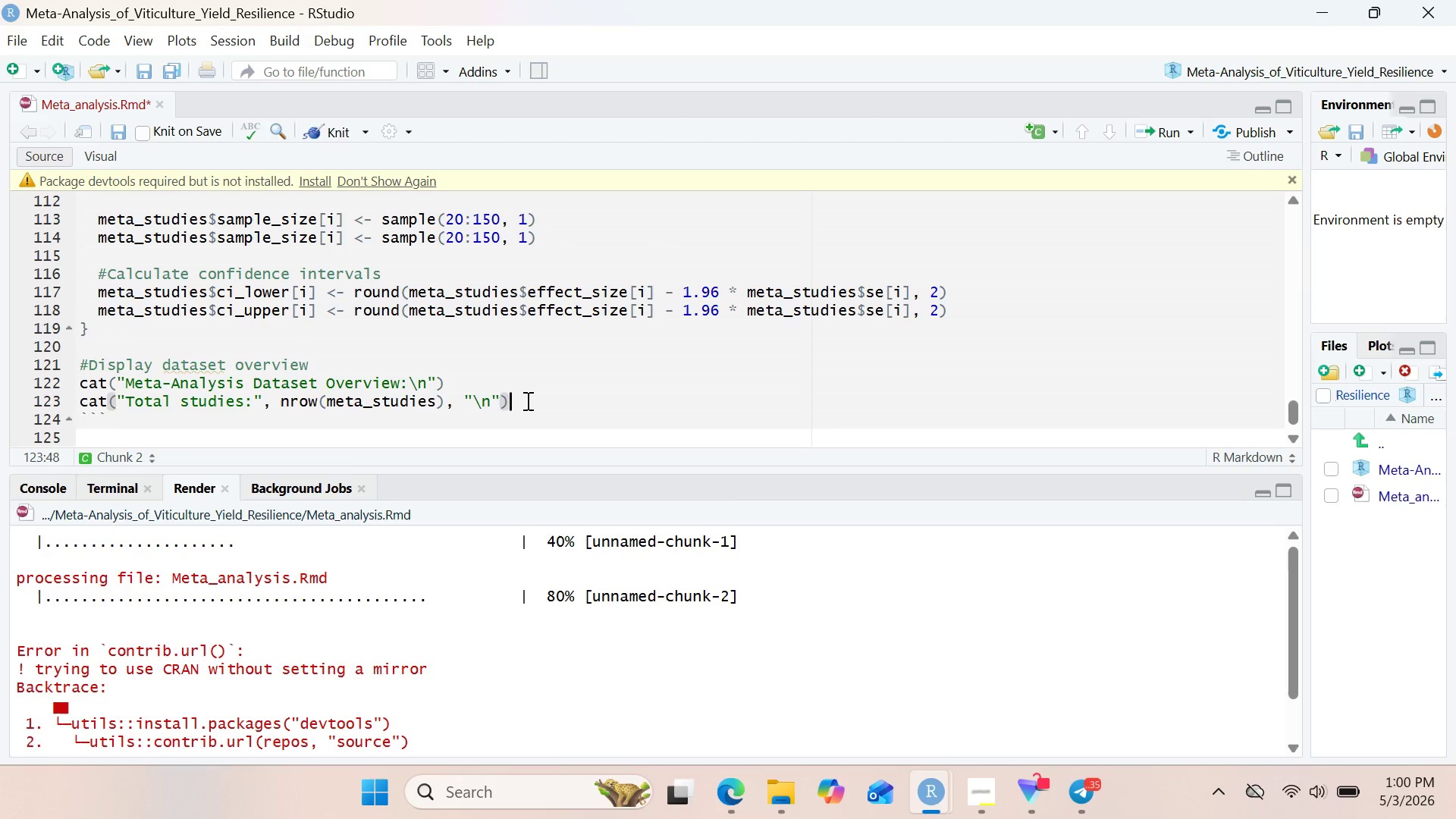 
key(Enter)
 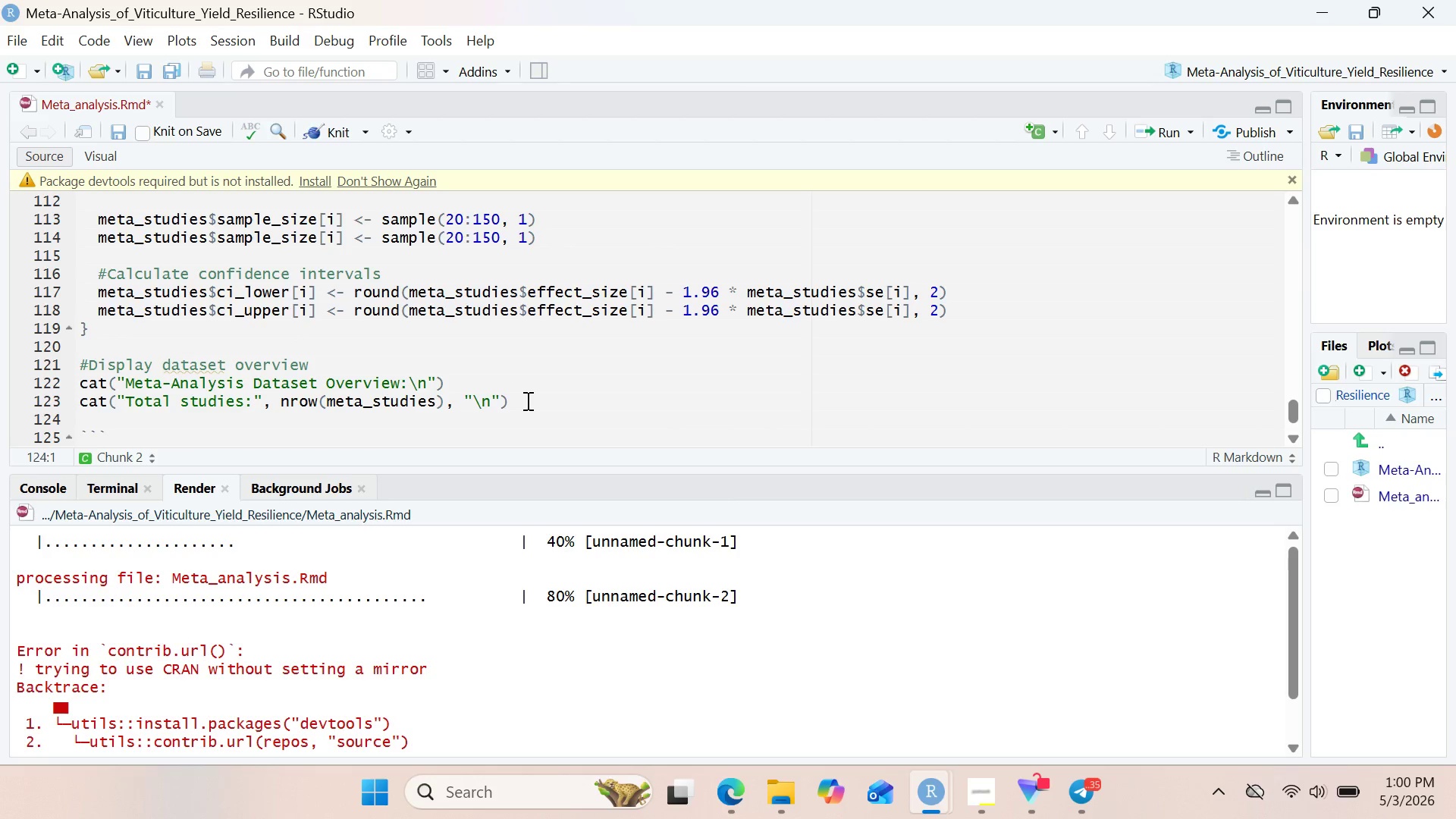 
type(cat("Stressors covered:)
 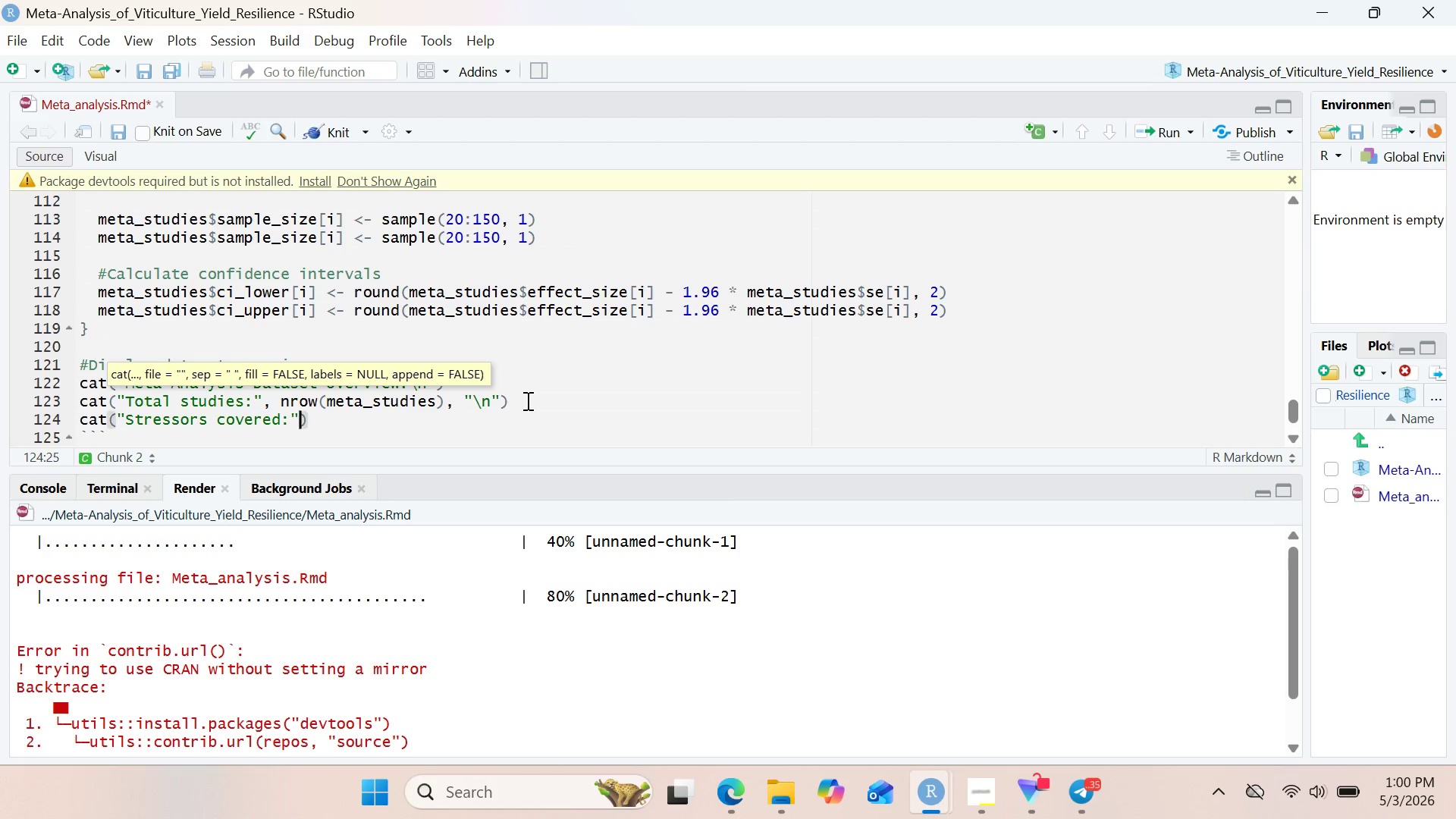 
 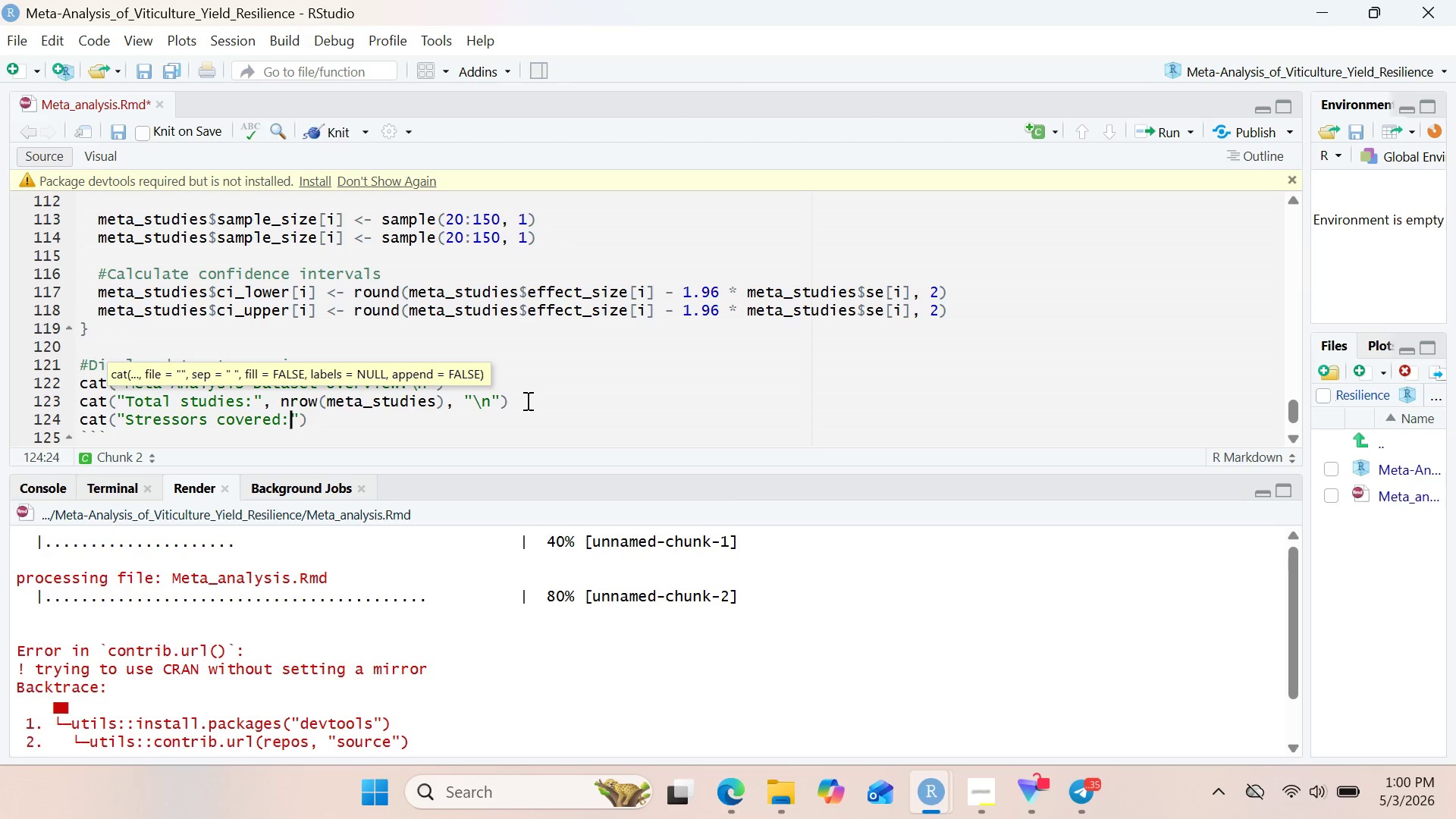 
key(ArrowRight)
 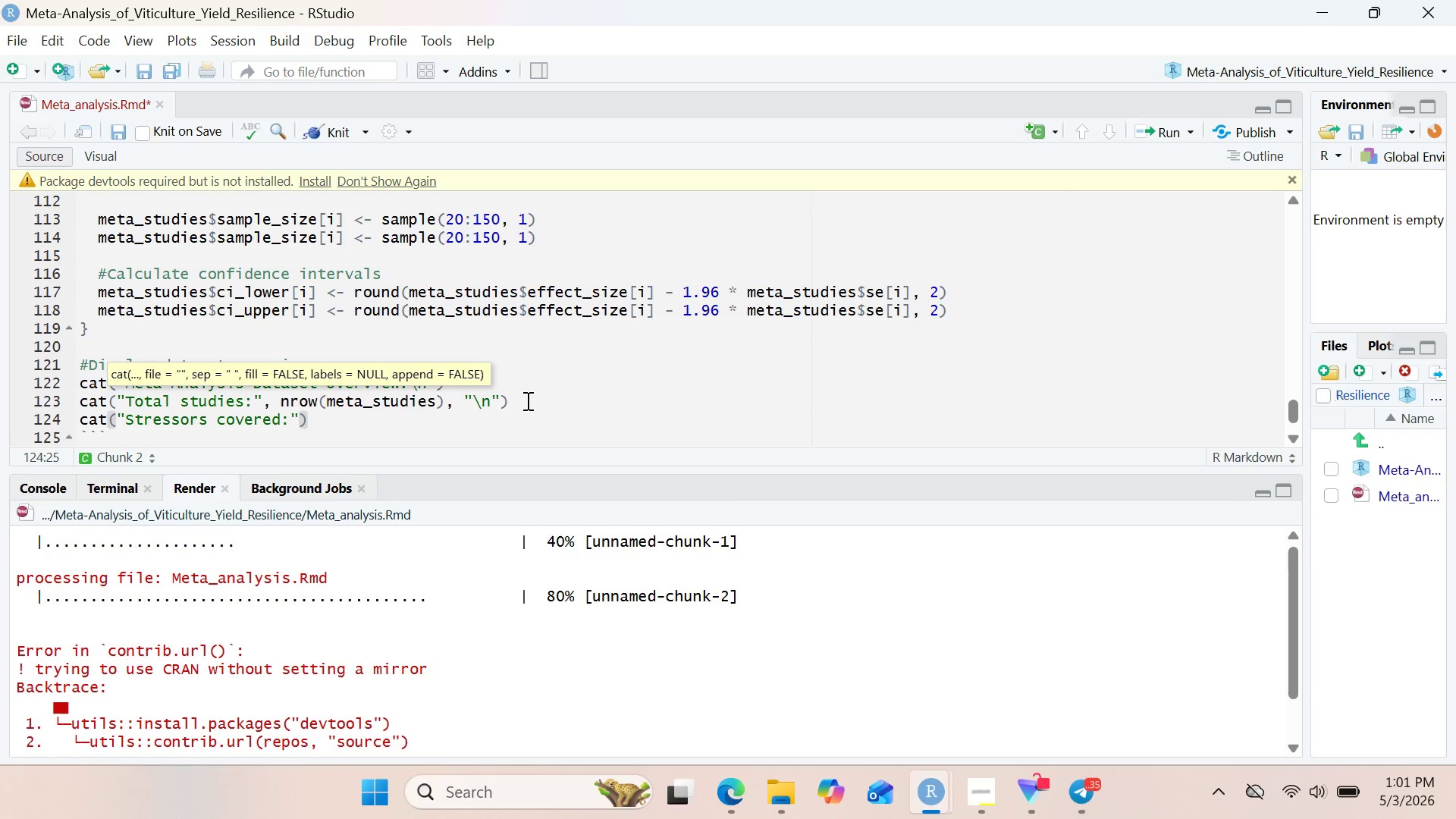 
type(, paste(unique)
 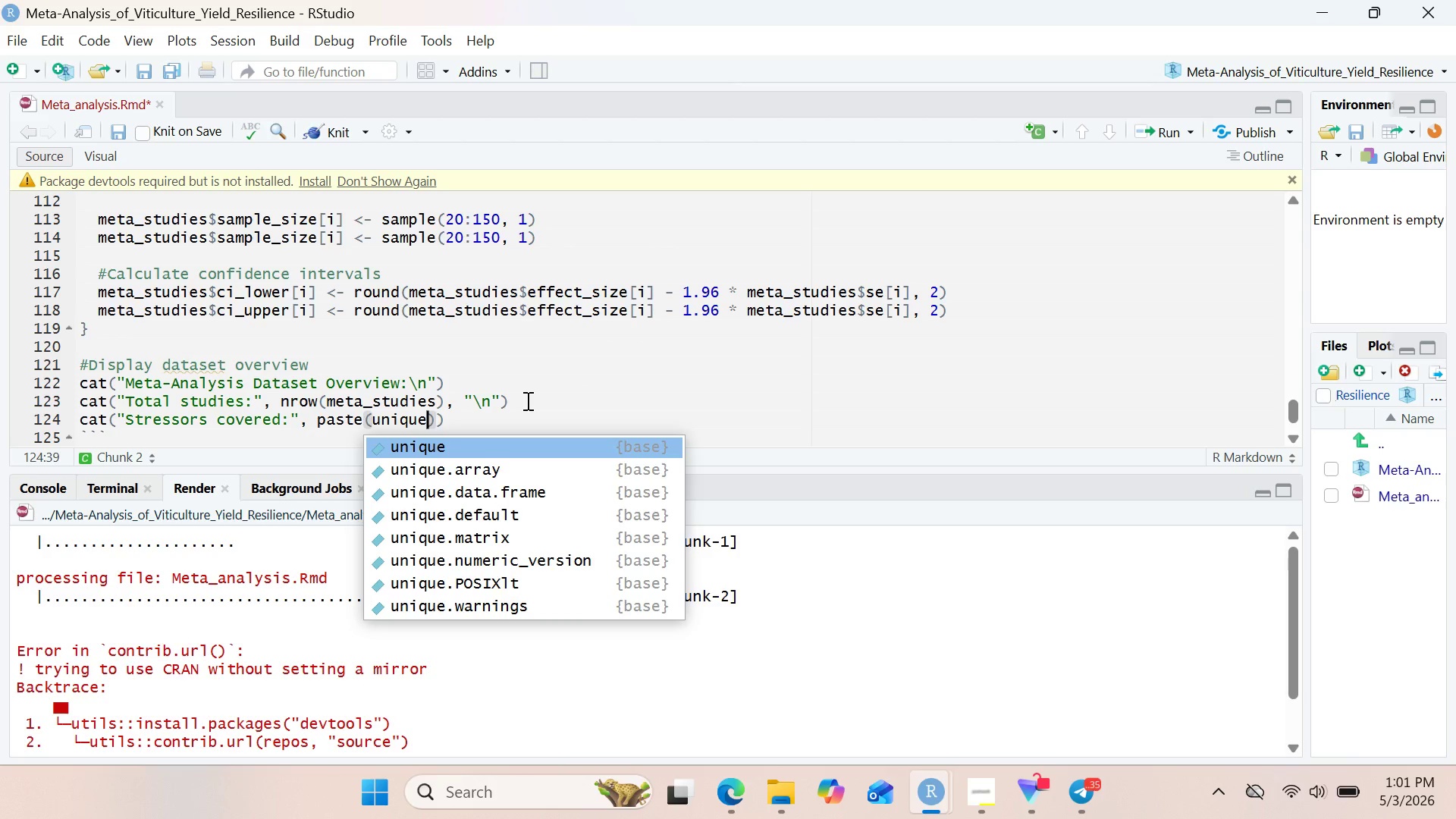 
key(Enter)
 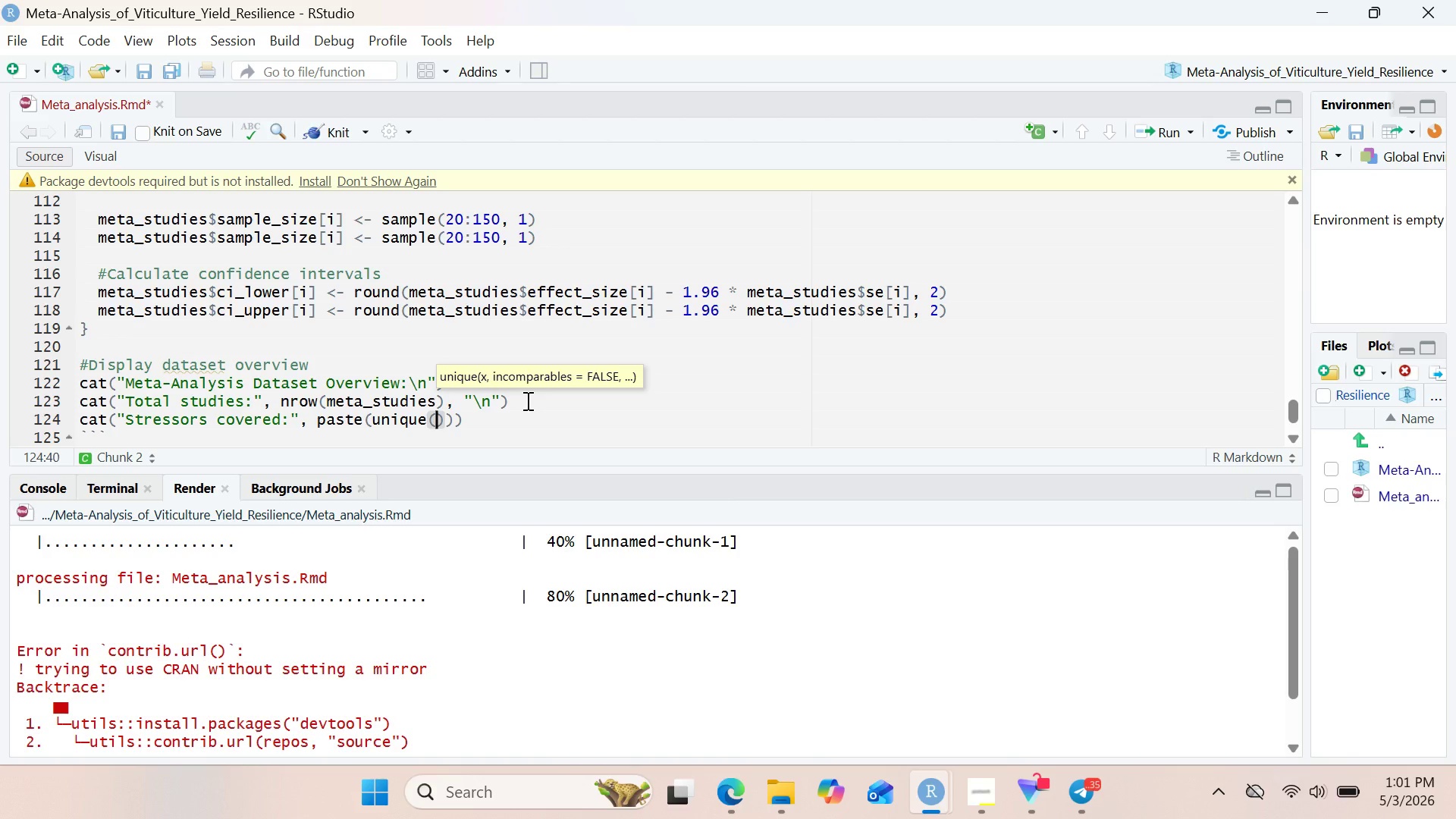 
type(meta)
 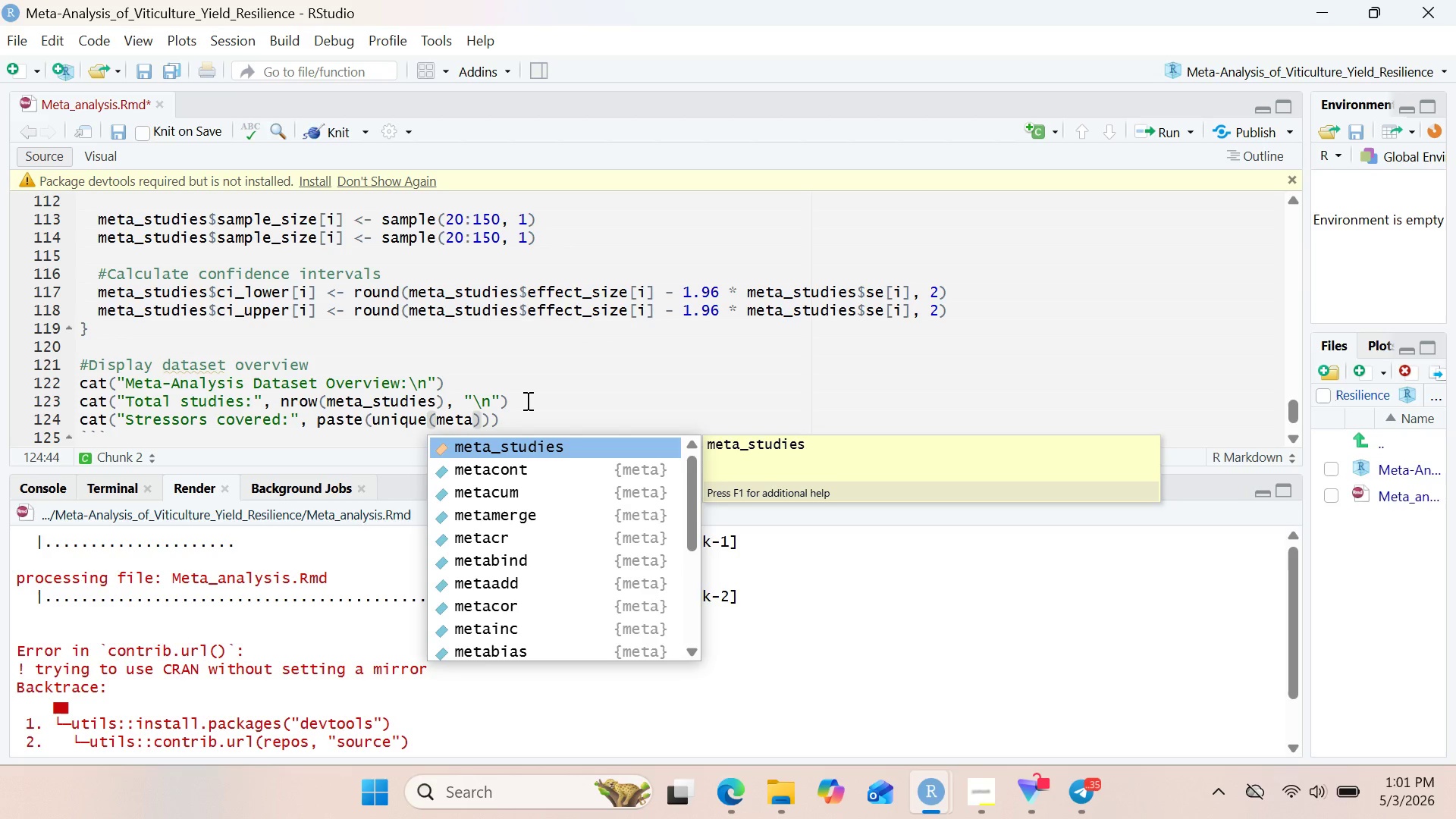 
key(Enter)
 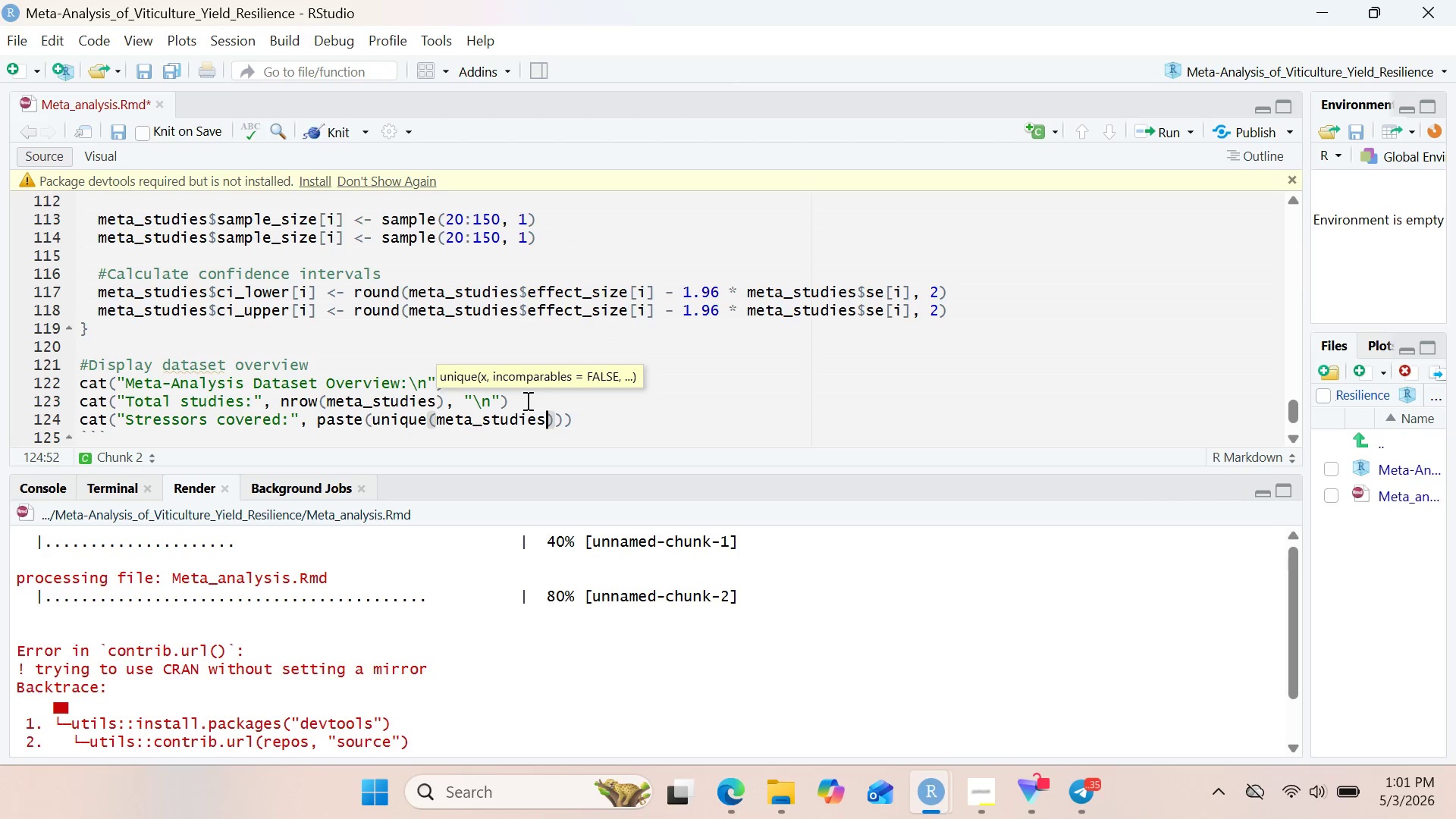 
type($stressor)
 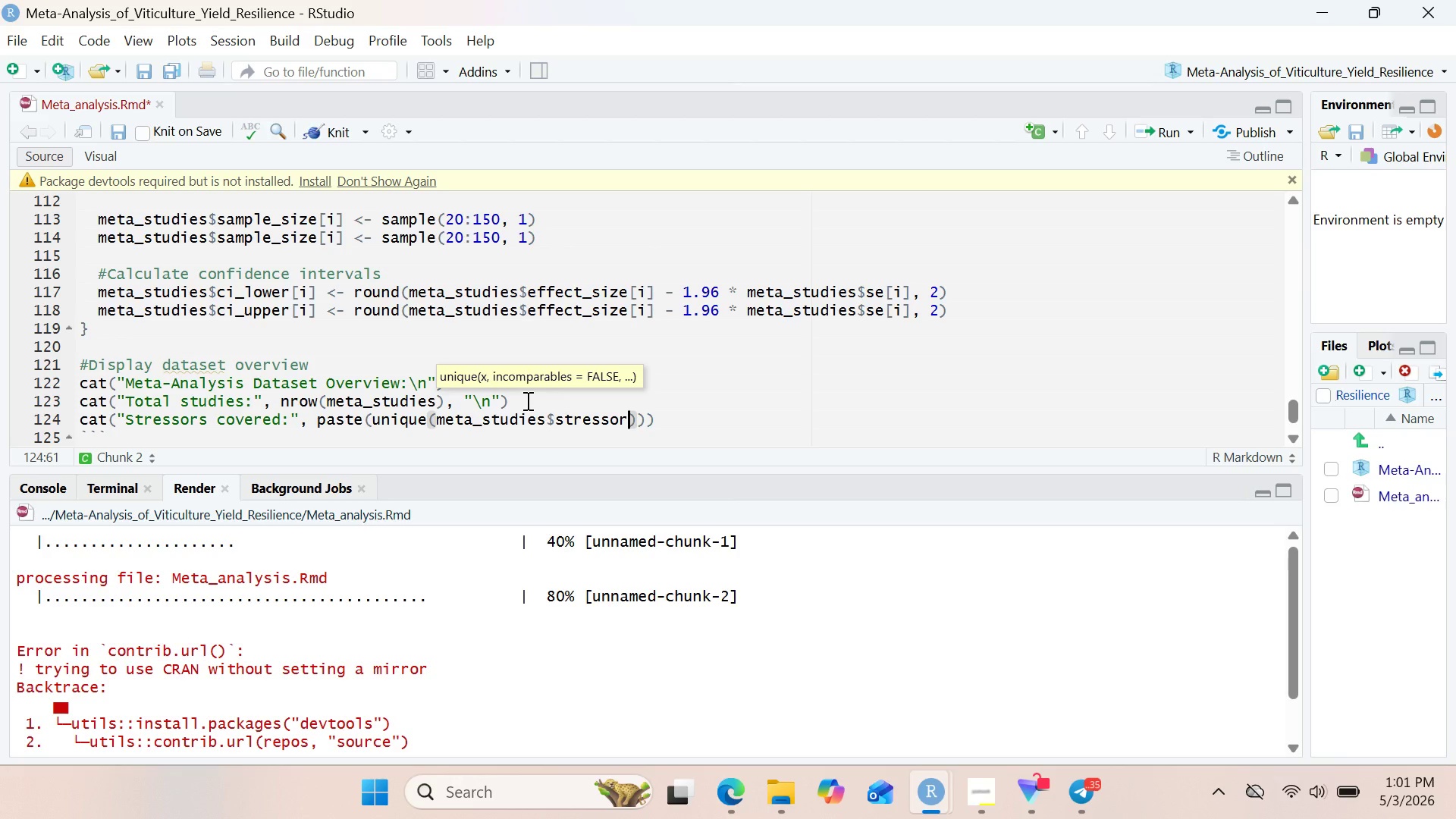 
key(ArrowRight)
 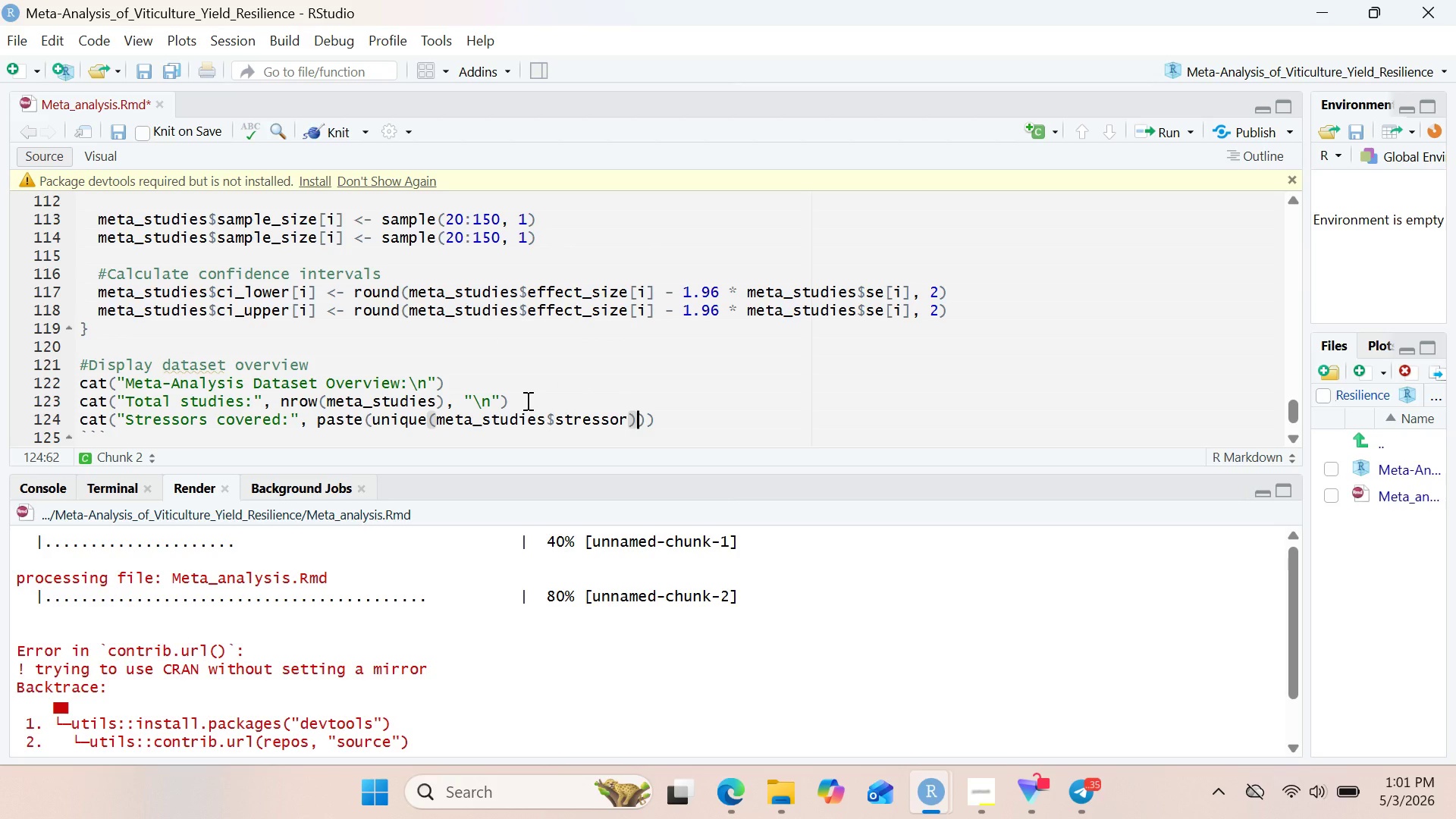 
type(, collapse =)
 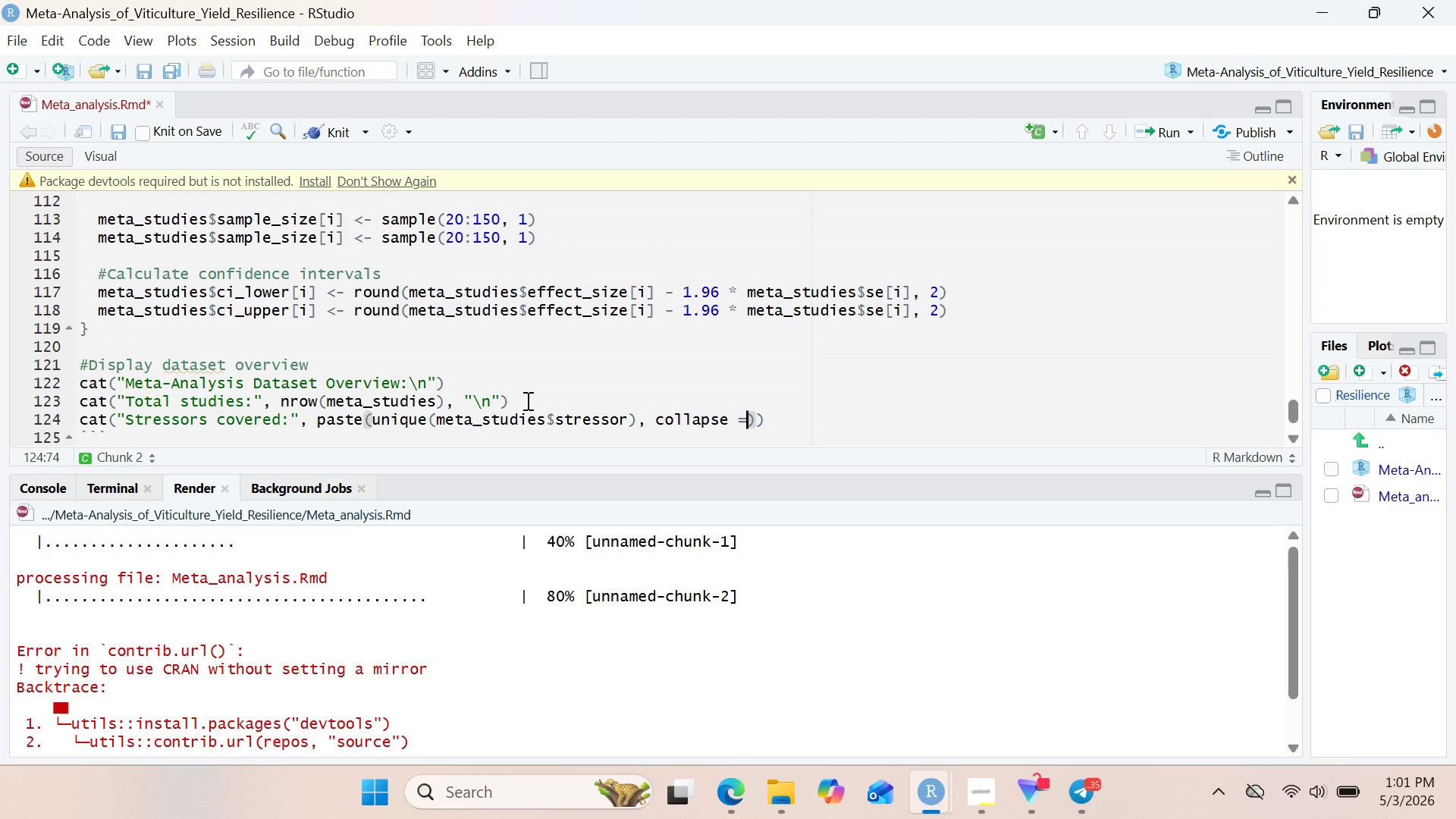 
key(Space)
 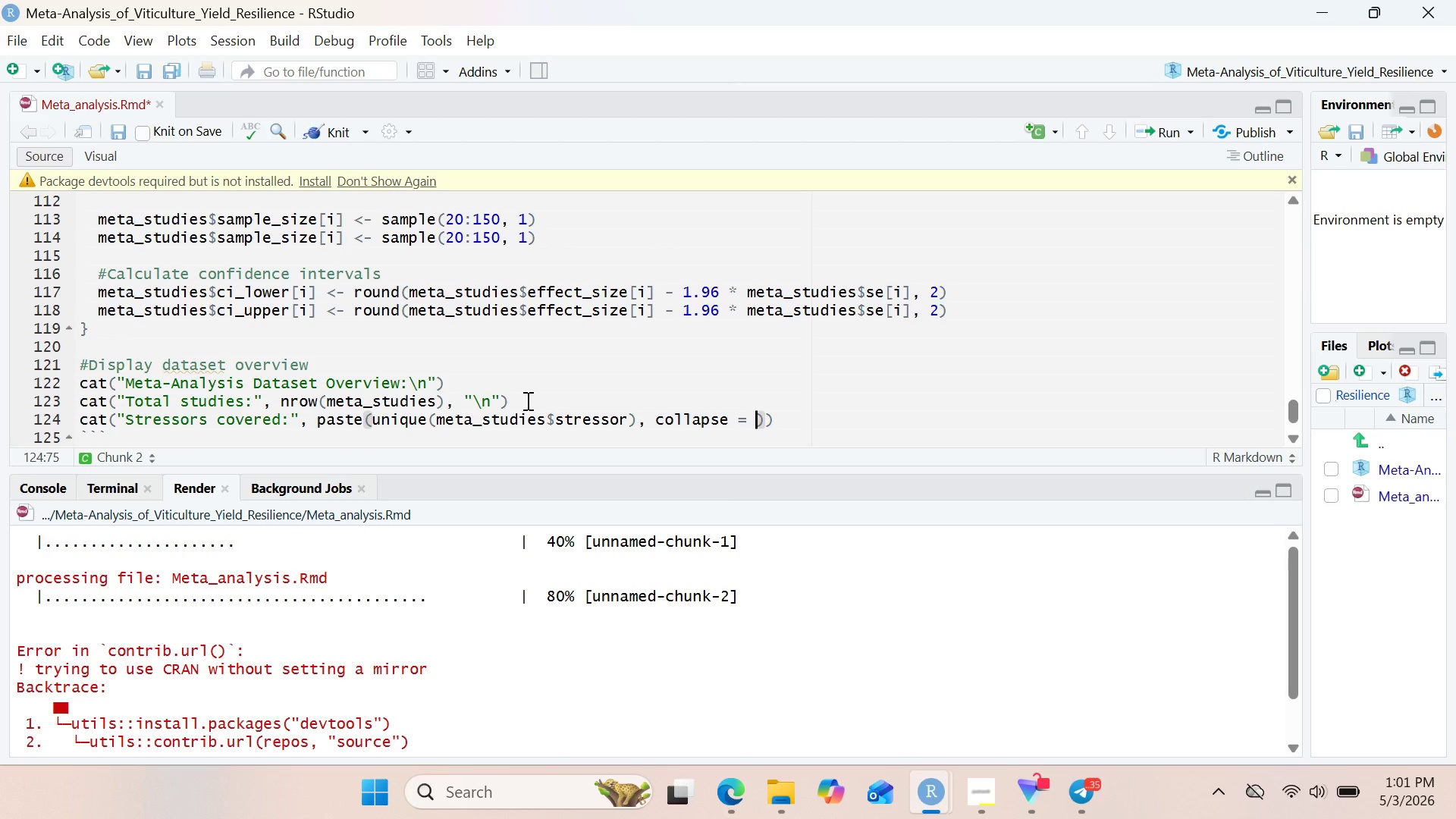 
key(Shift+Quote)
 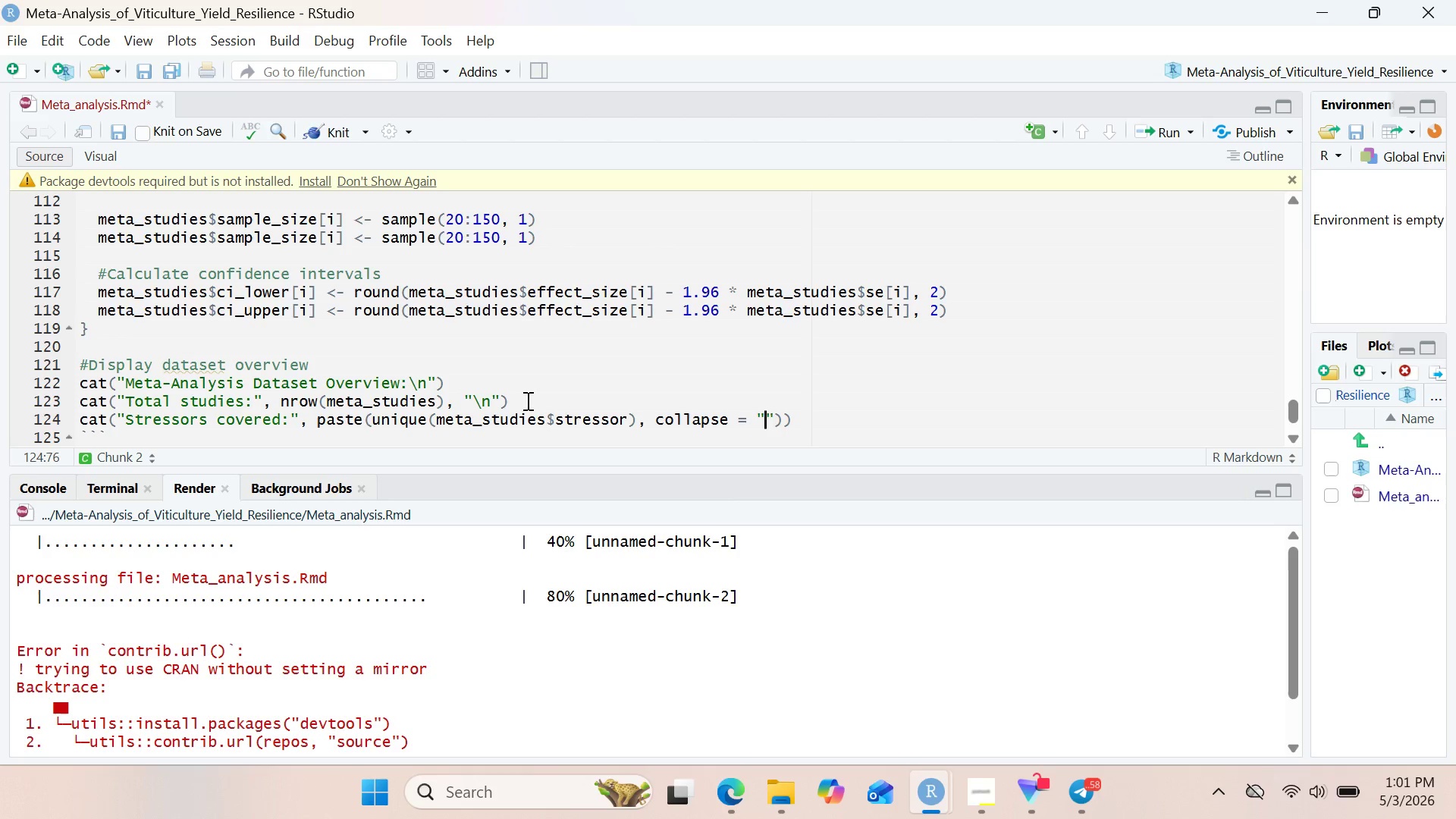 
key(Comma)
 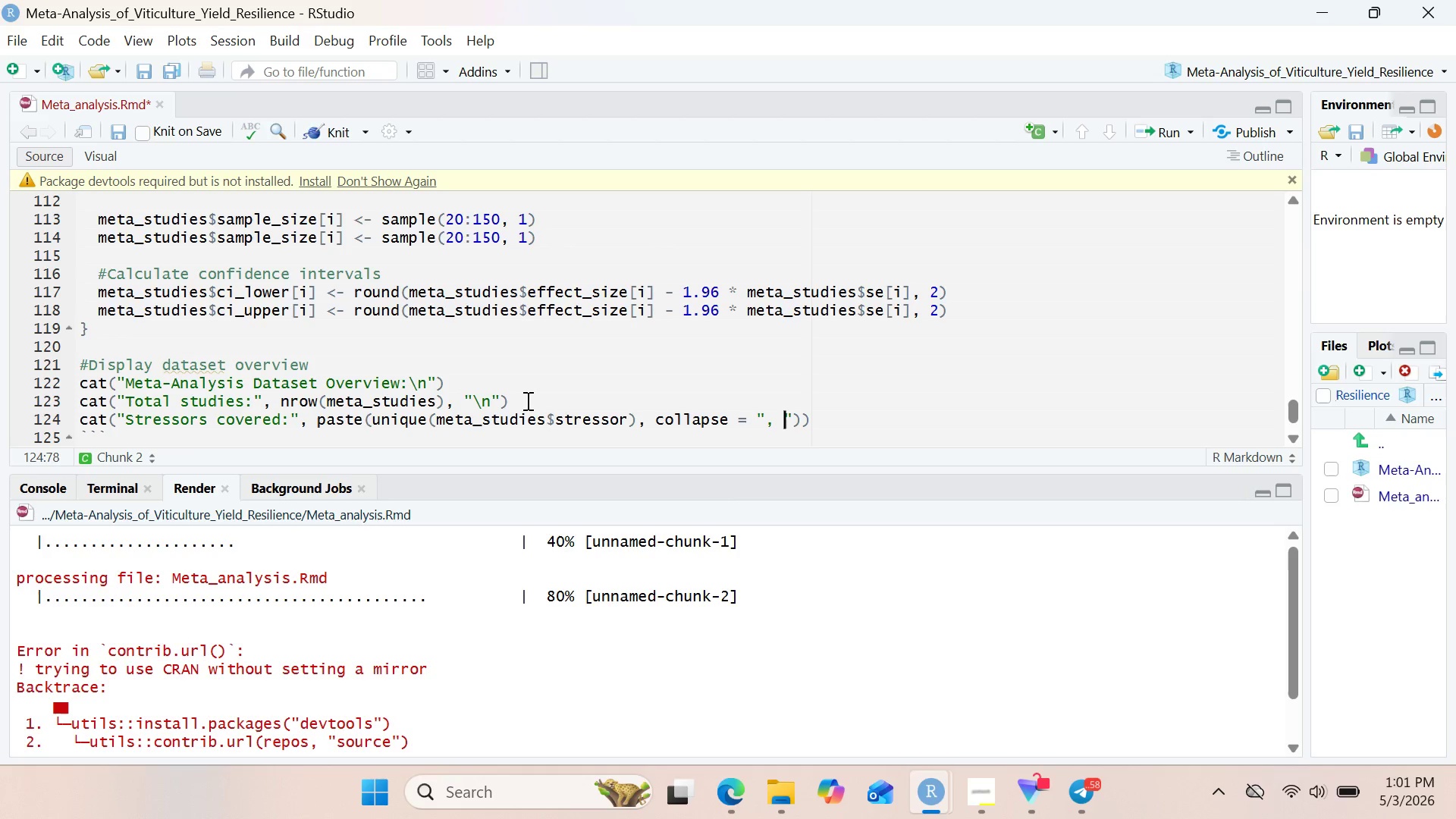 
key(Space)
 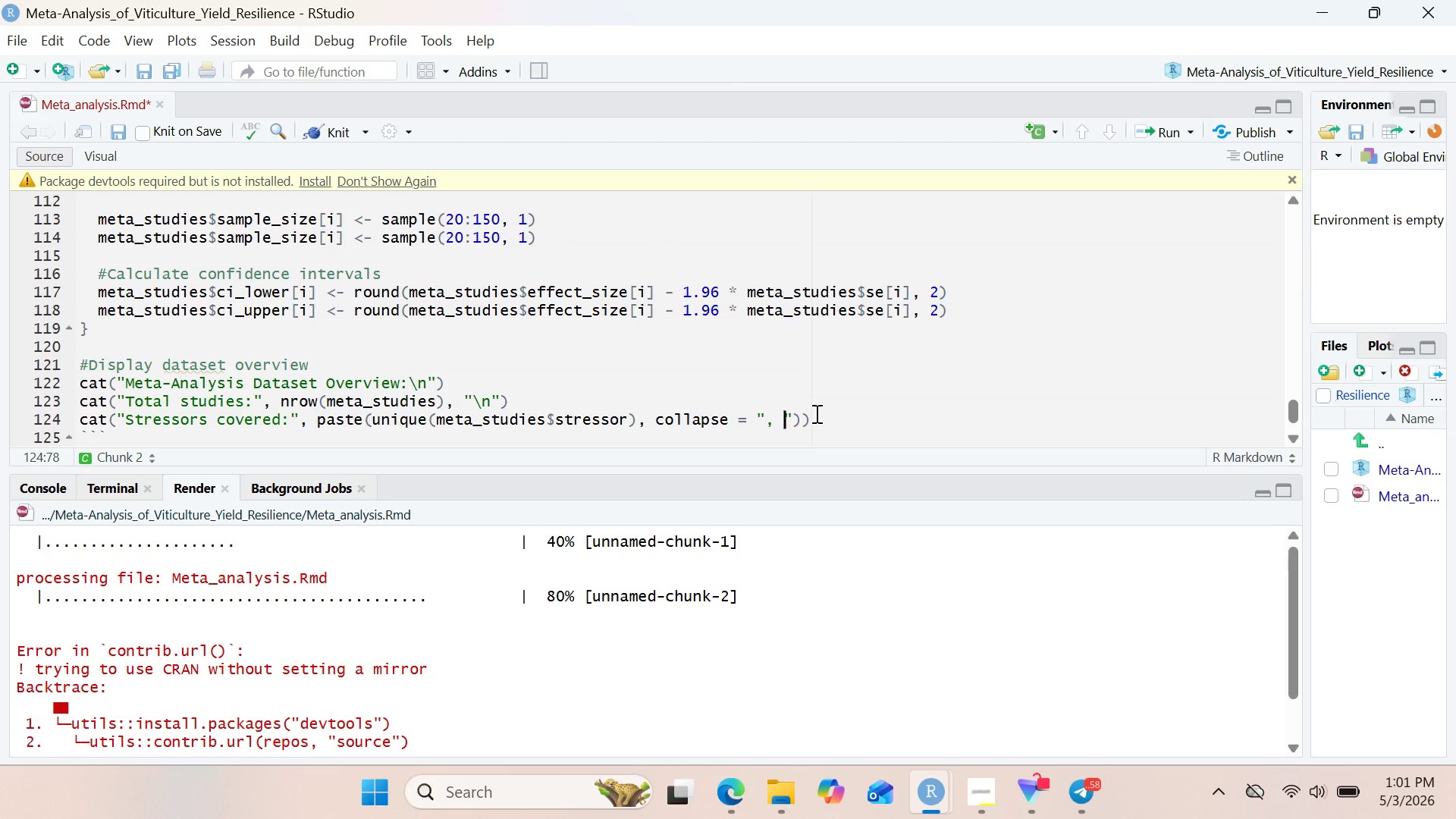 
left_click([802, 420])
 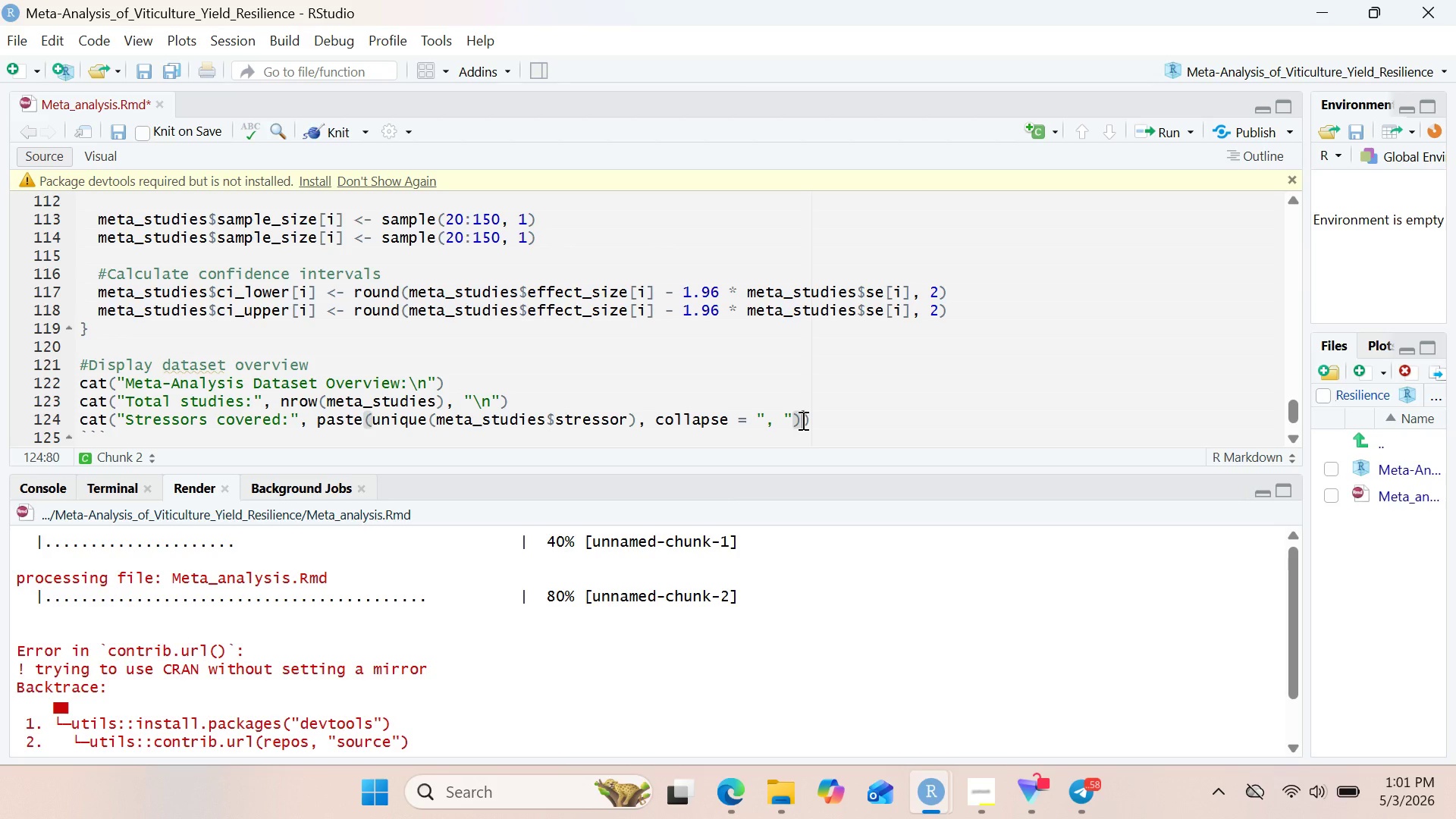 
key(Comma)
 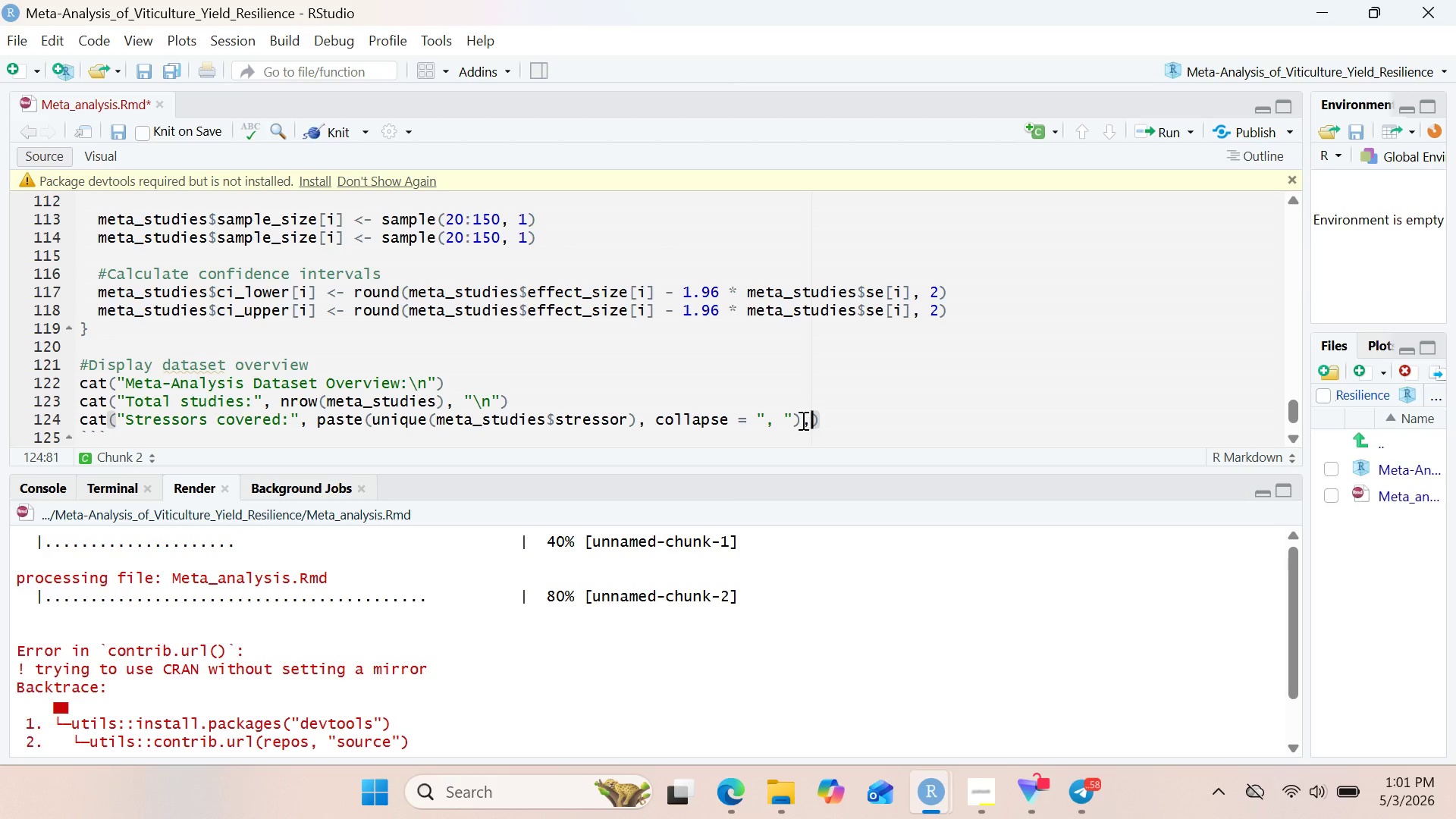 
key(Space)
 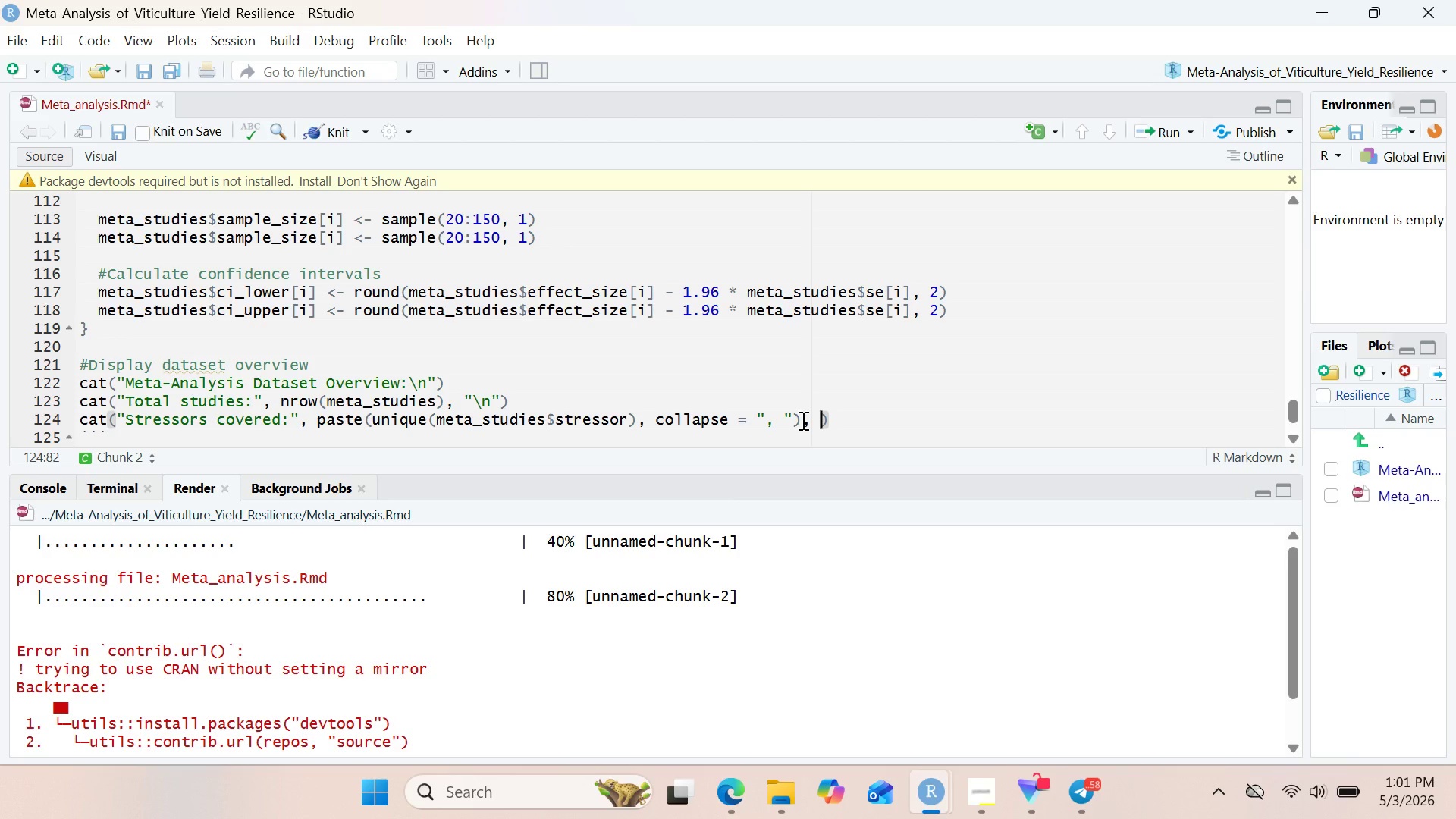 
key(Shift+Quote)
 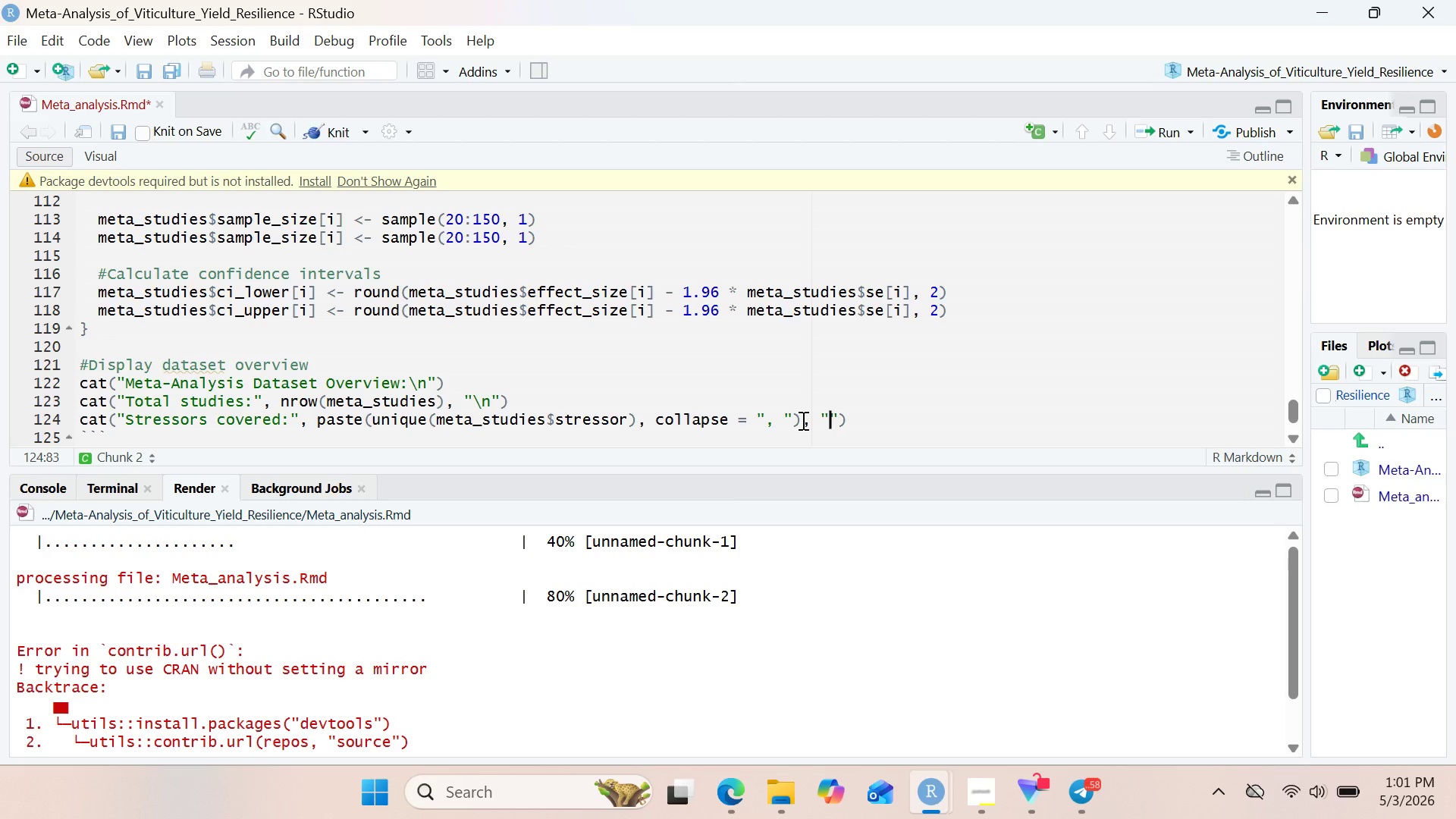 
key(Backslash)
 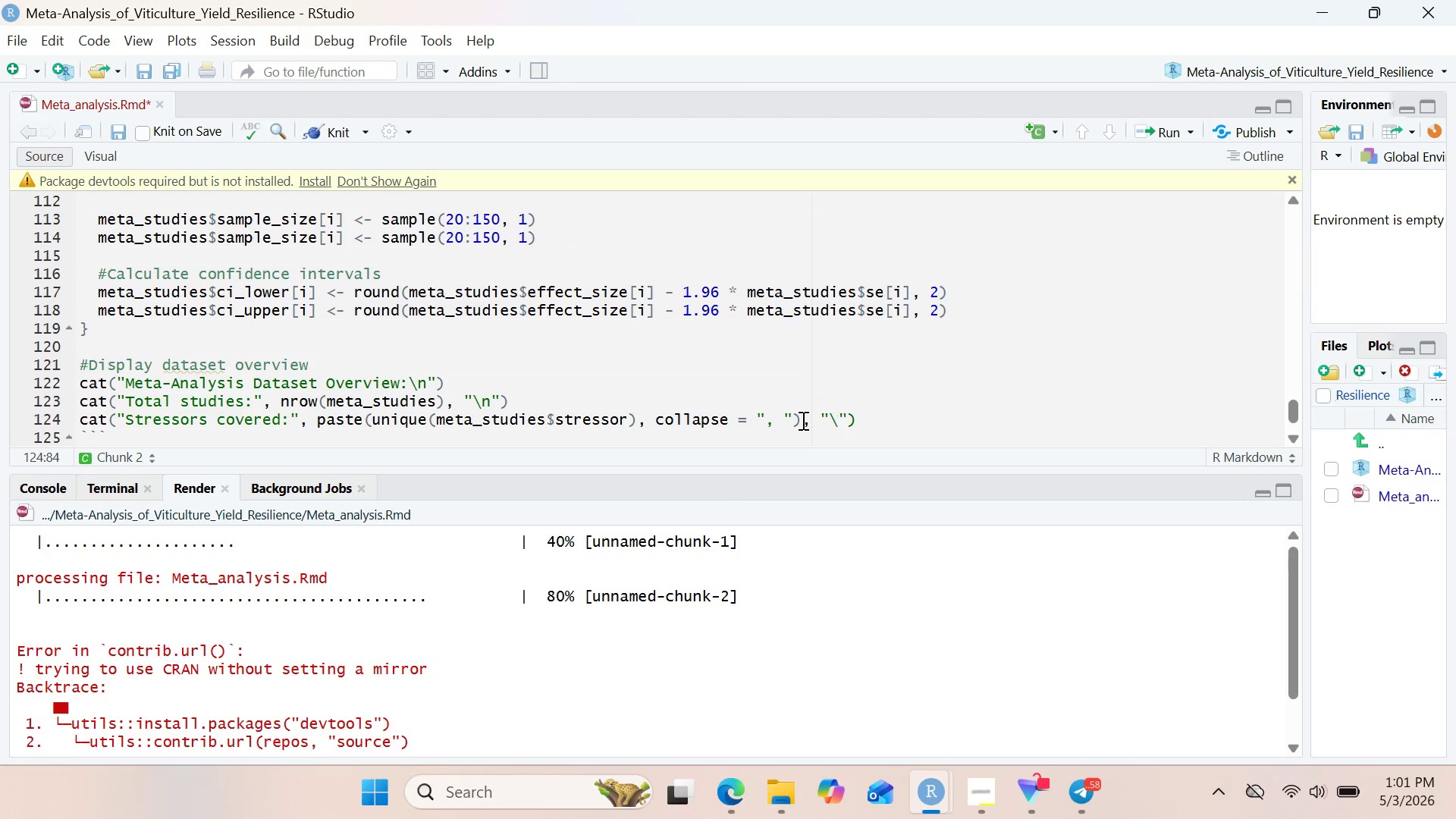 
key(N)
 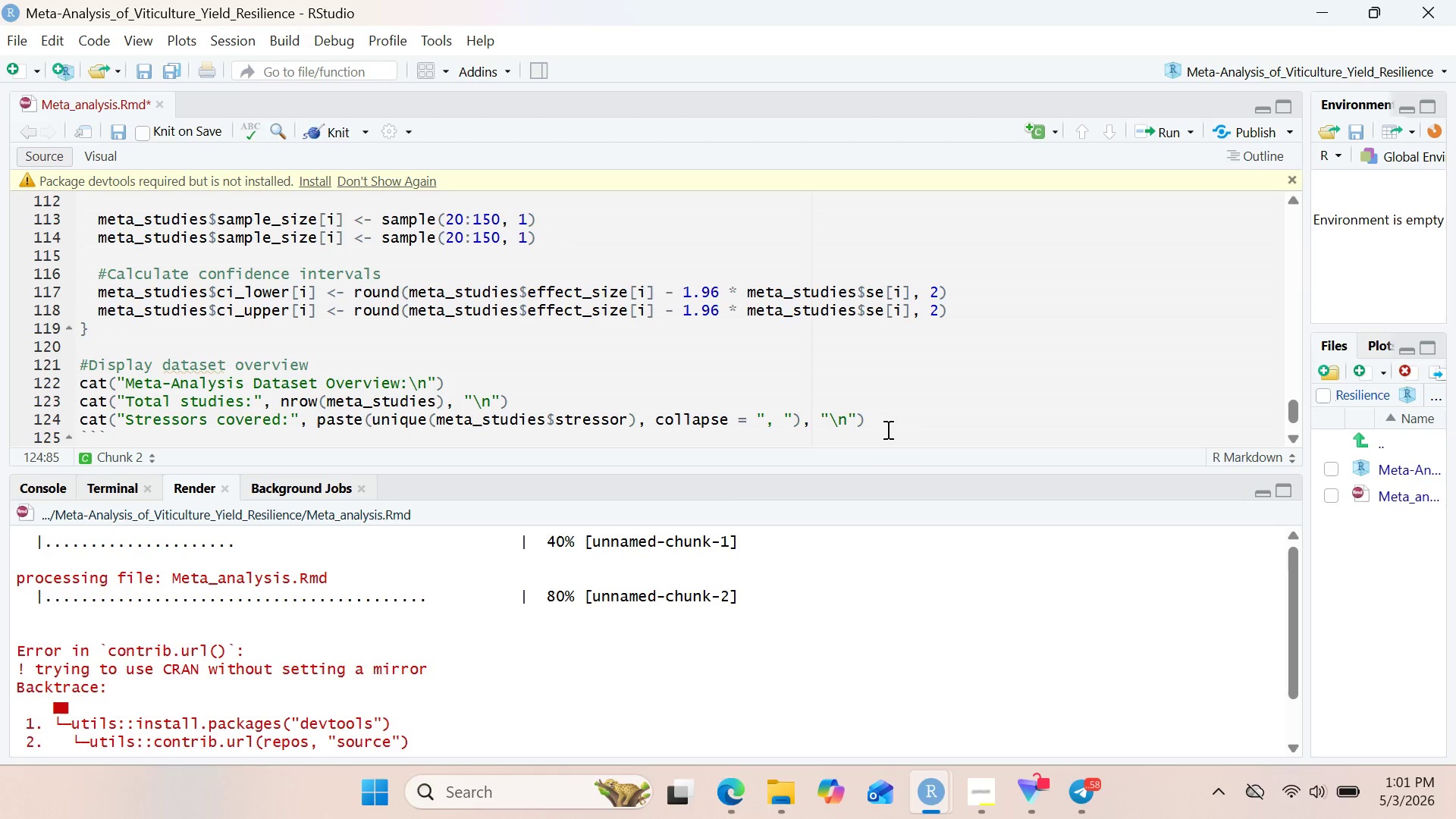 
left_click_drag(start_coordinate=[892, 422], to_coordinate=[70, 378])
 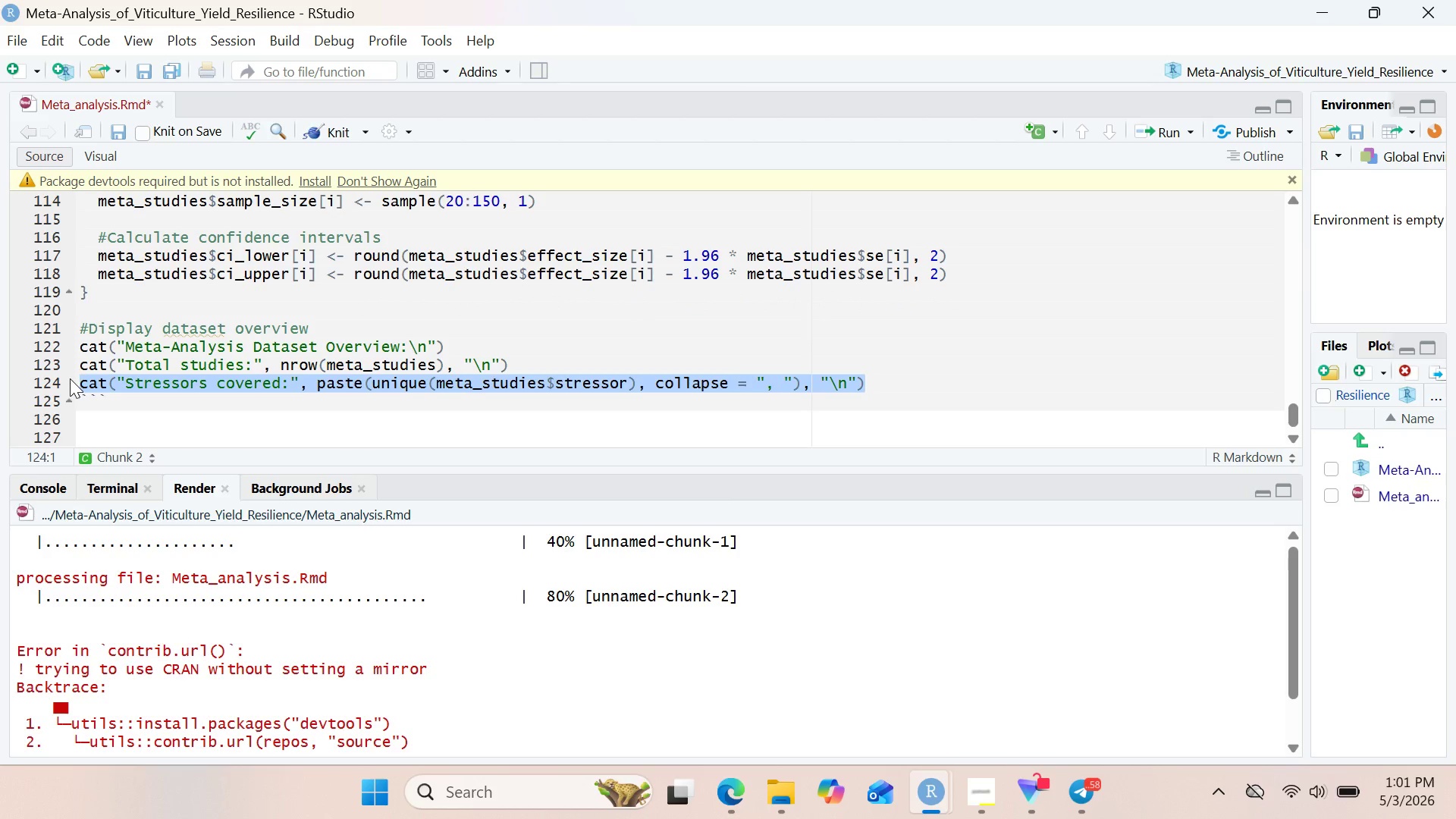 
key(Control+ControlLeft)
 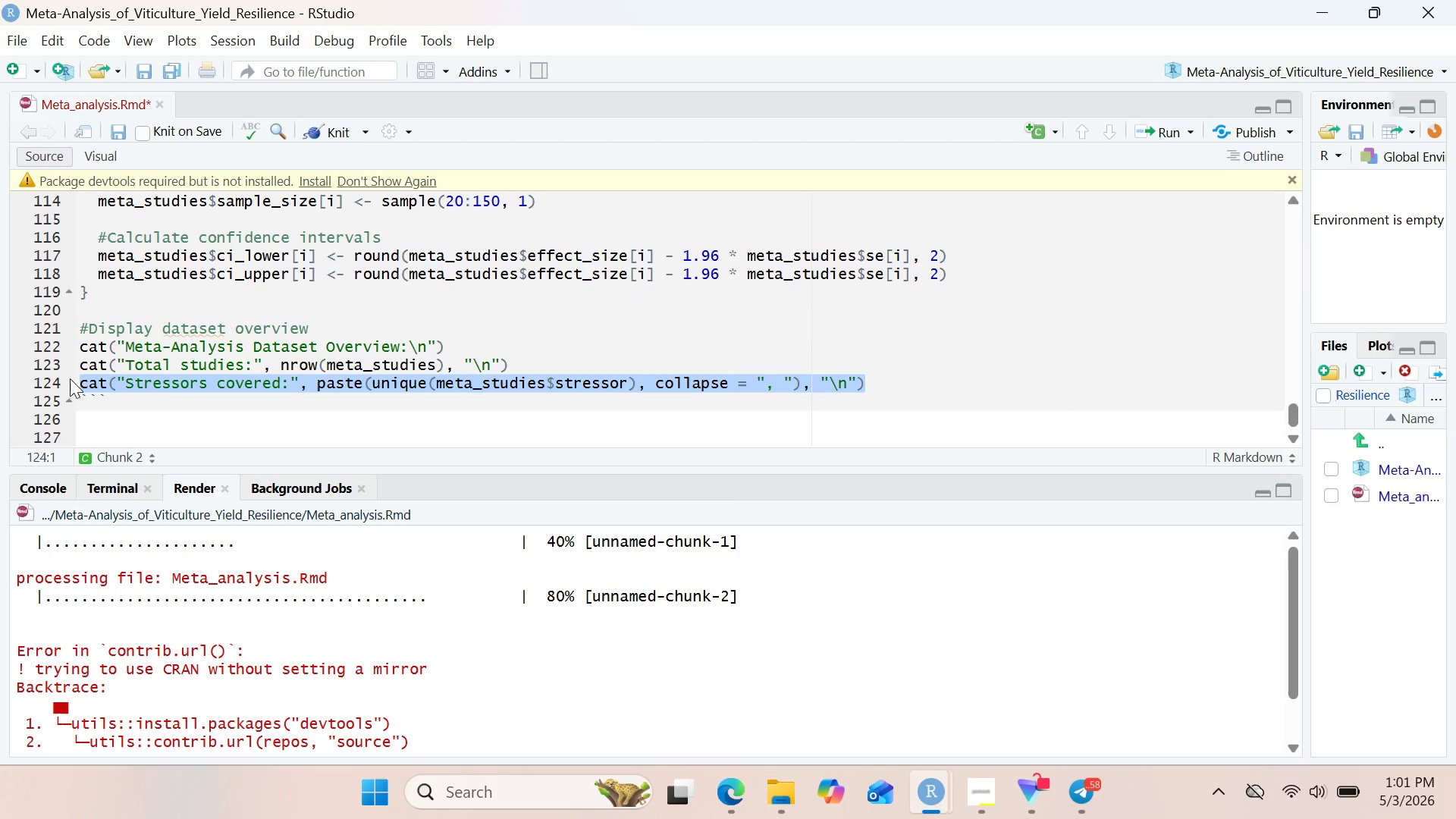 
key(Control+C)
 